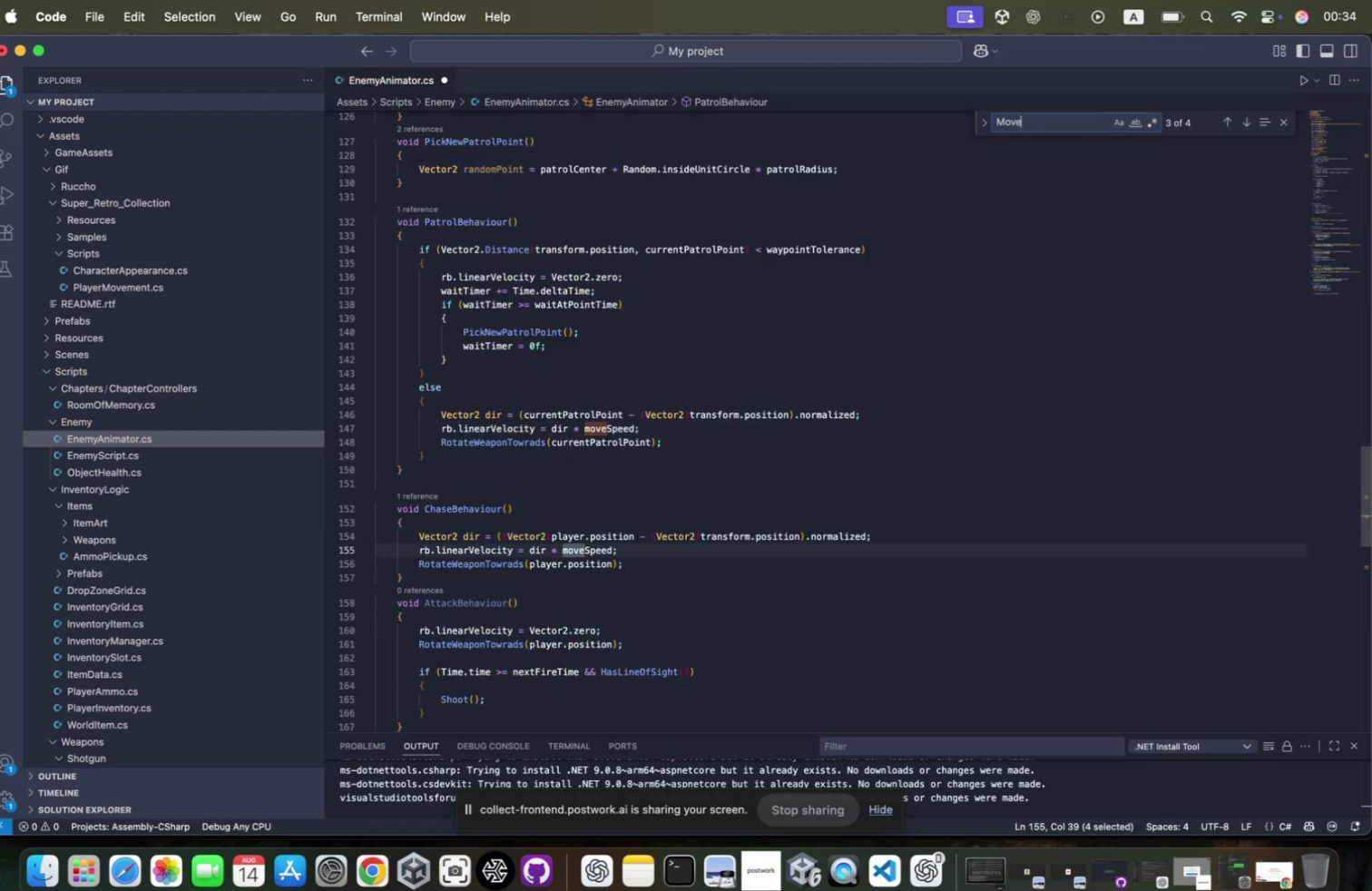 
key(Enter)
 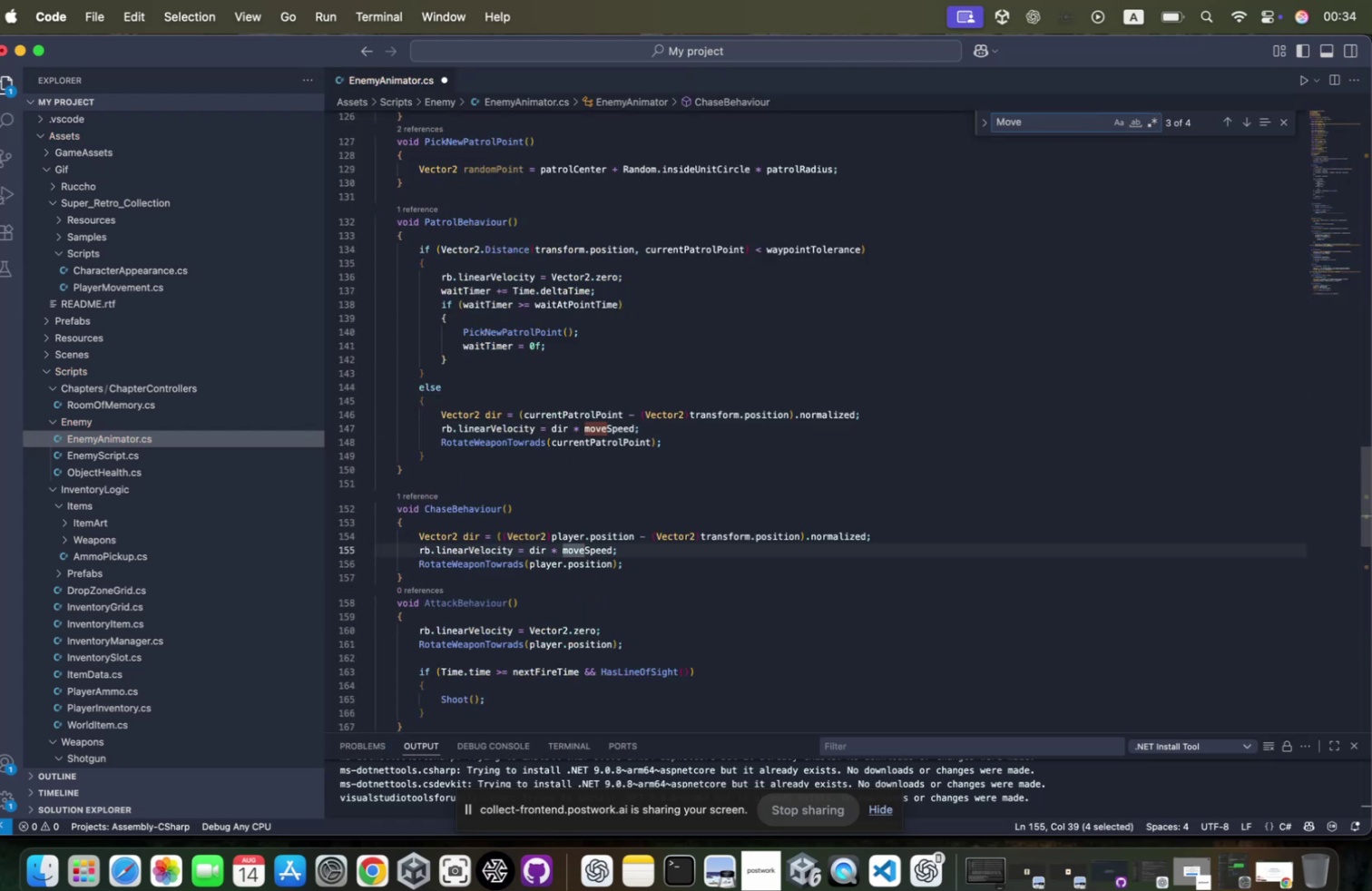 
key(Enter)
 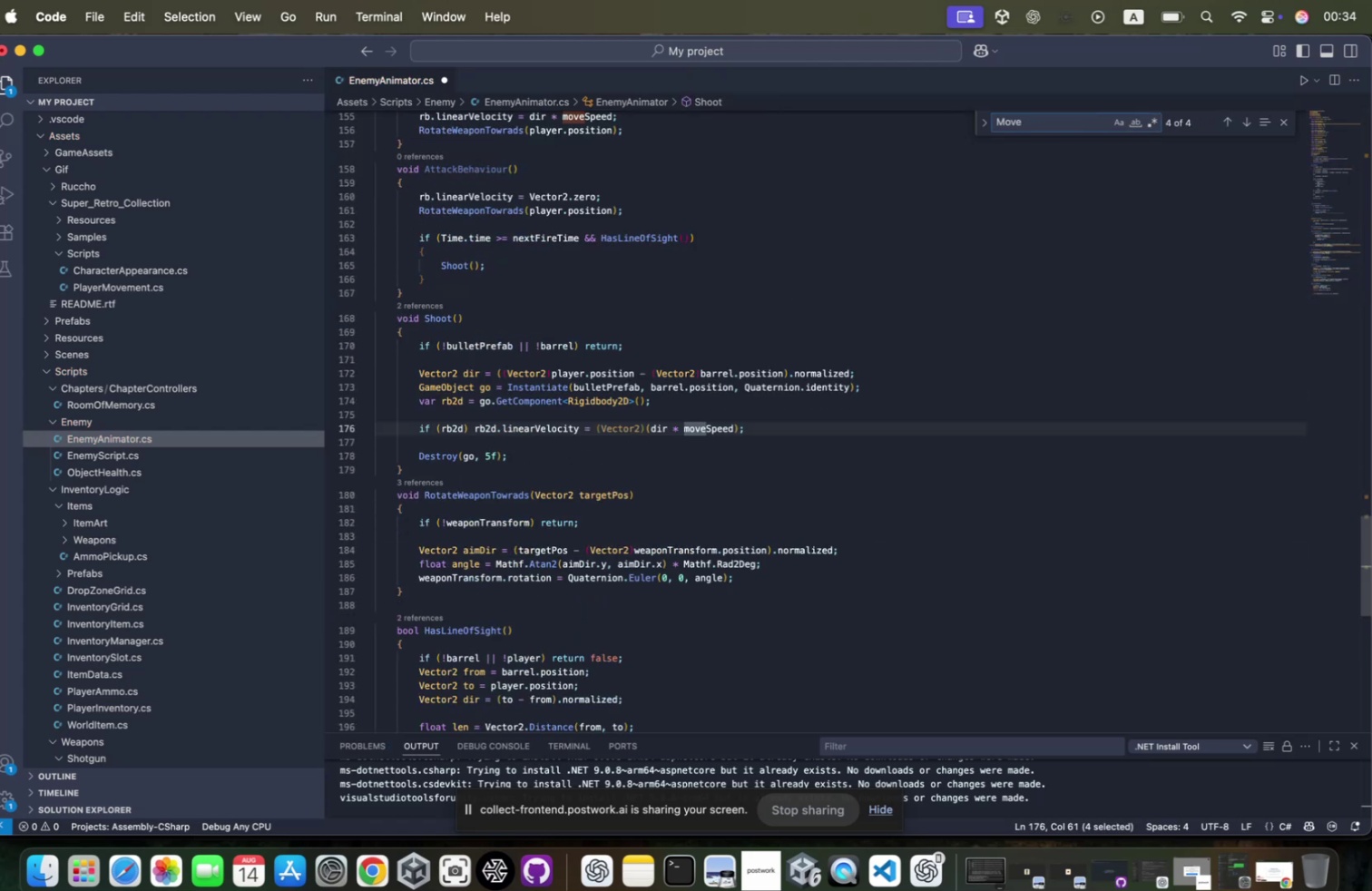 
key(Enter)
 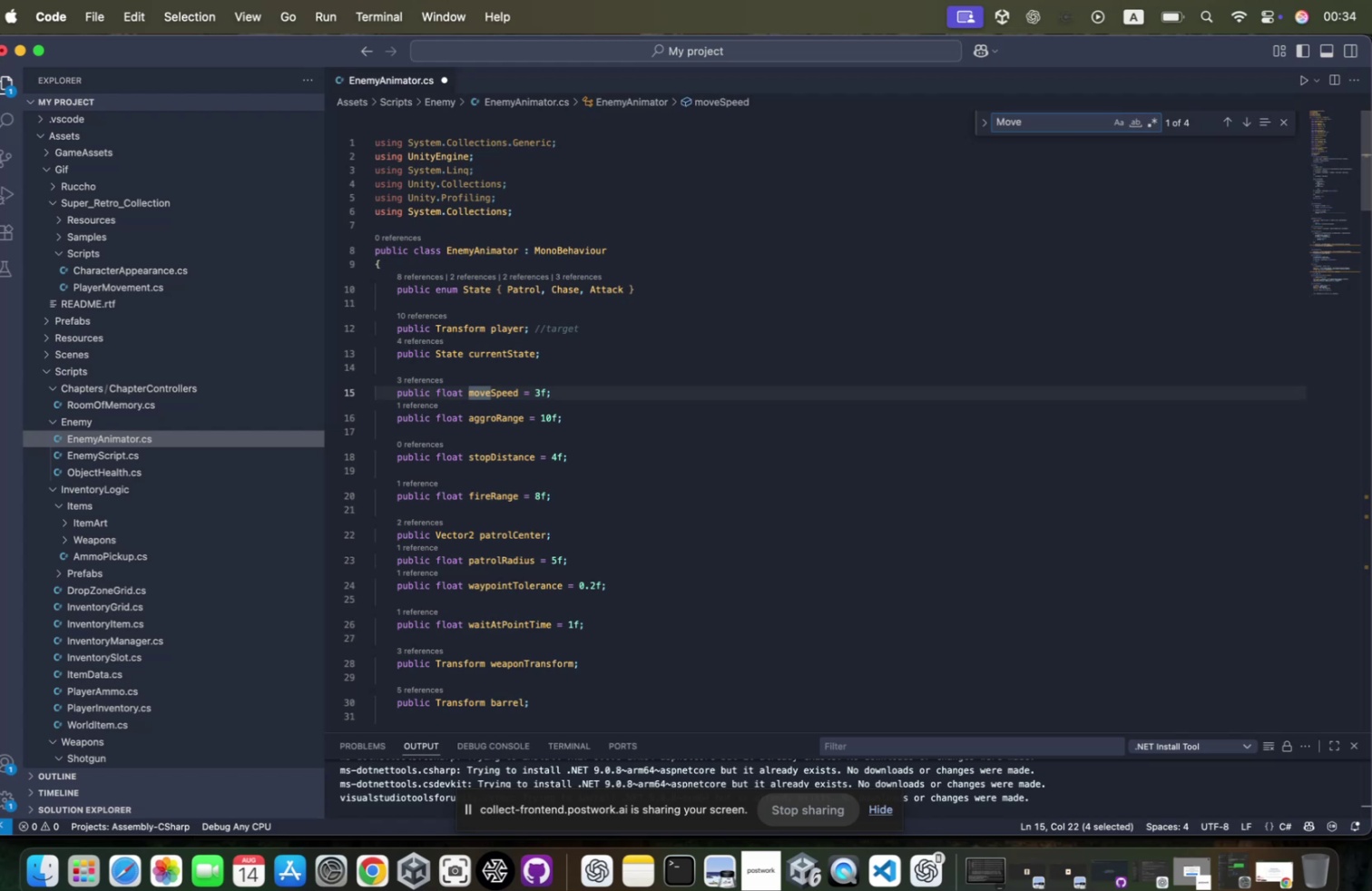 
key(Enter)
 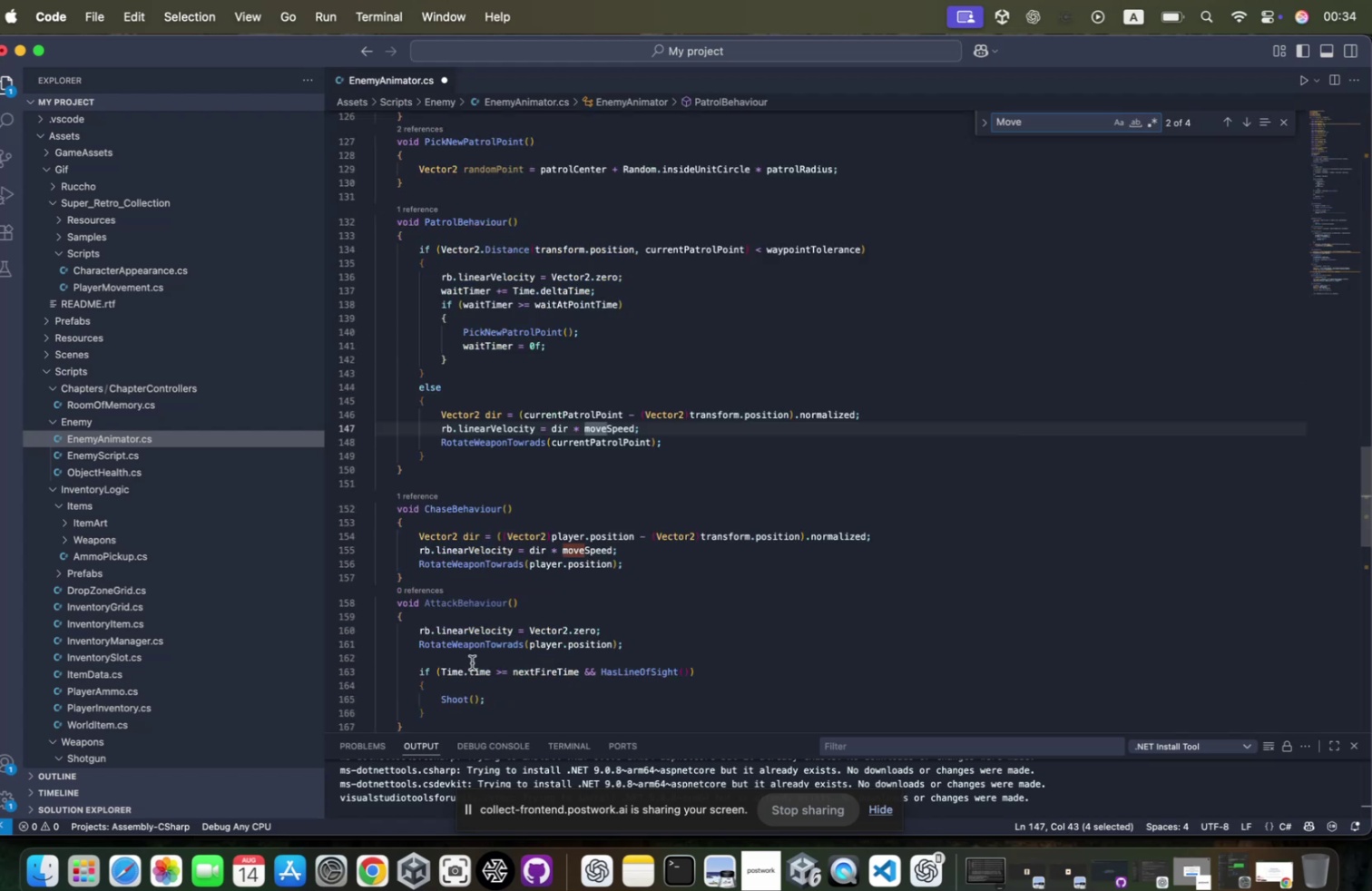 
scroll: coordinate [564, 559], scroll_direction: down, amount: 42.0
 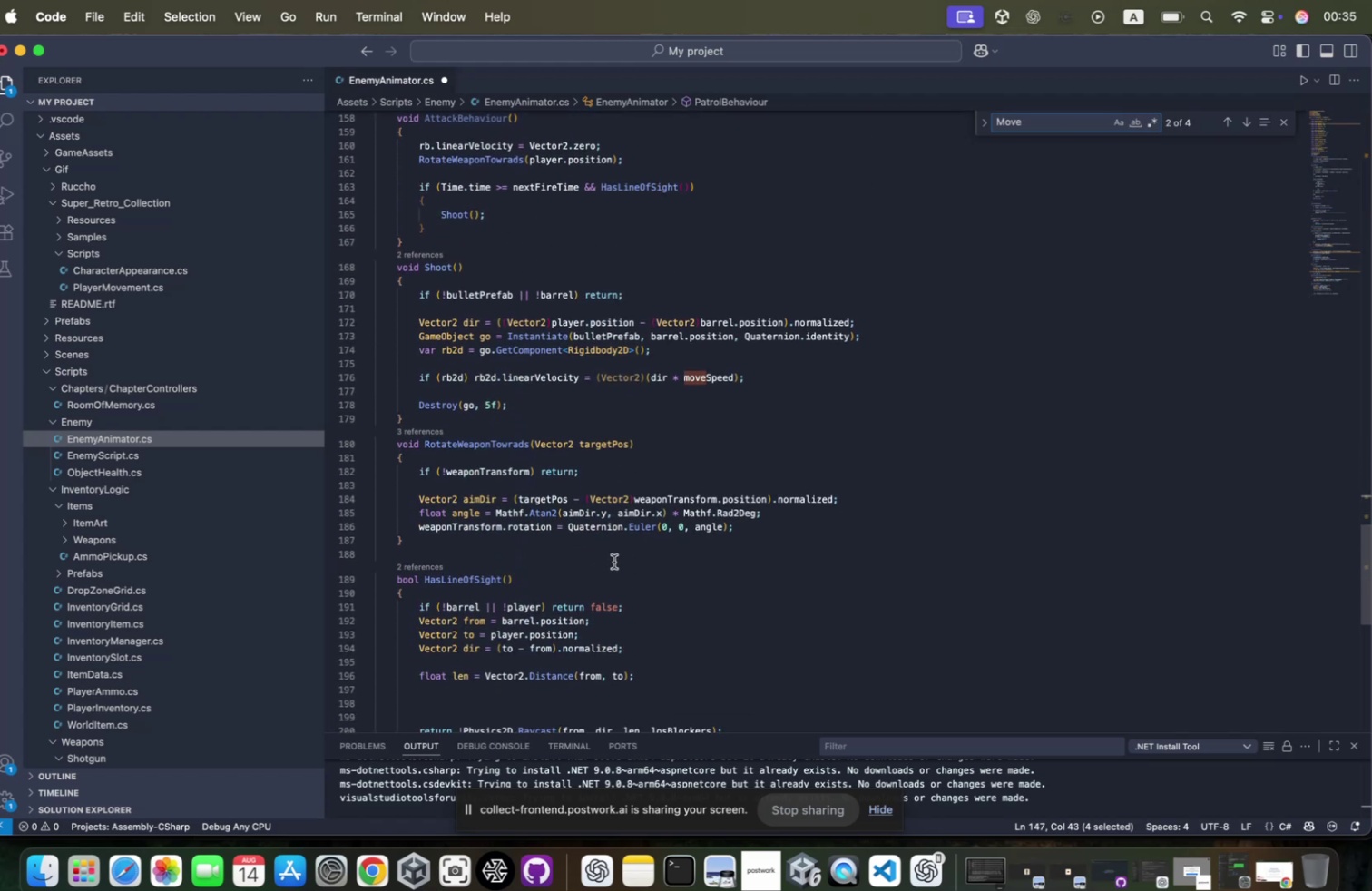 
scroll: coordinate [569, 555], scroll_direction: up, amount: 26.0
 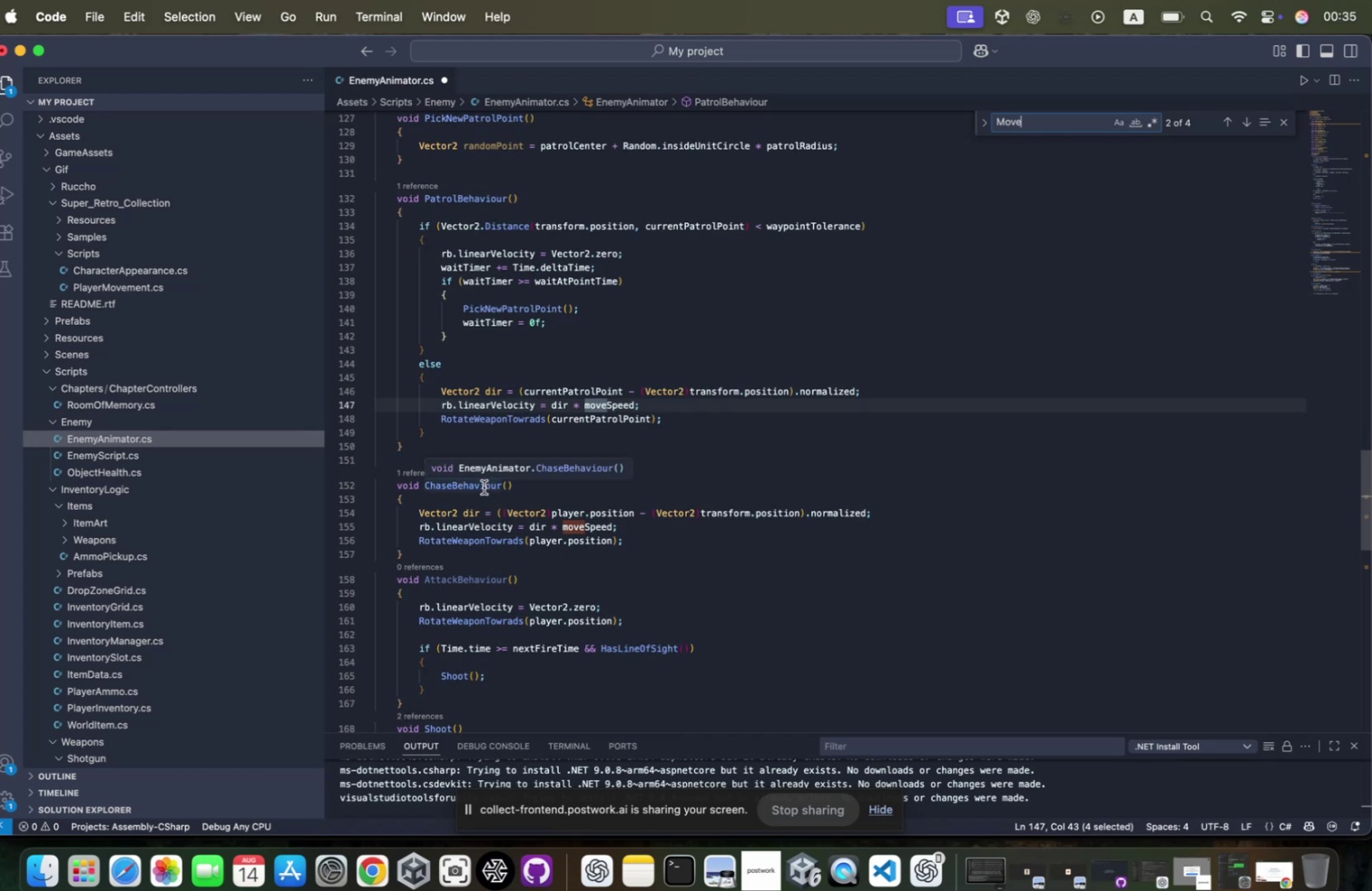 
hold_key(key=ControlLeft, duration=1.13)
 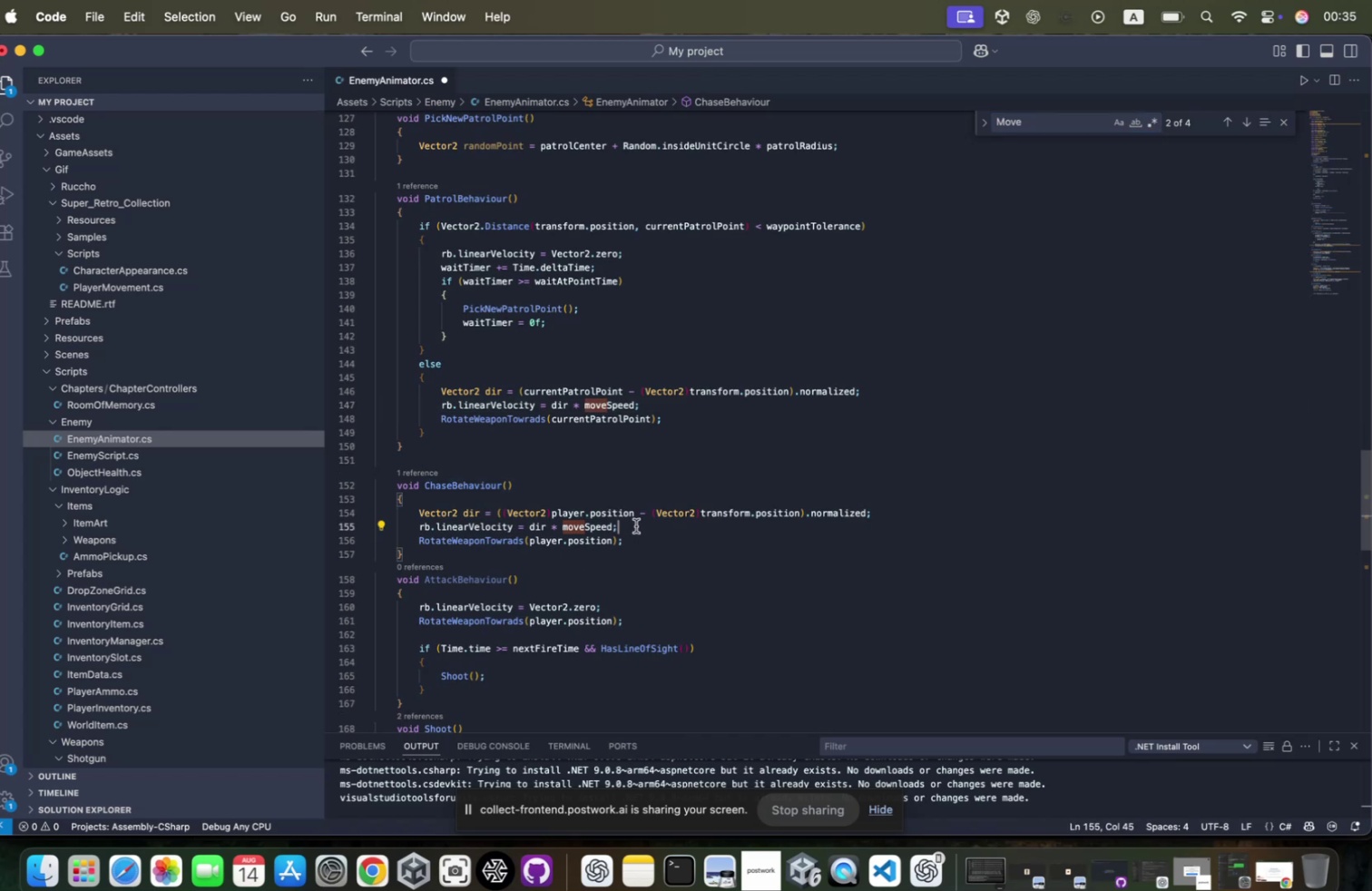 
key(Enter)
 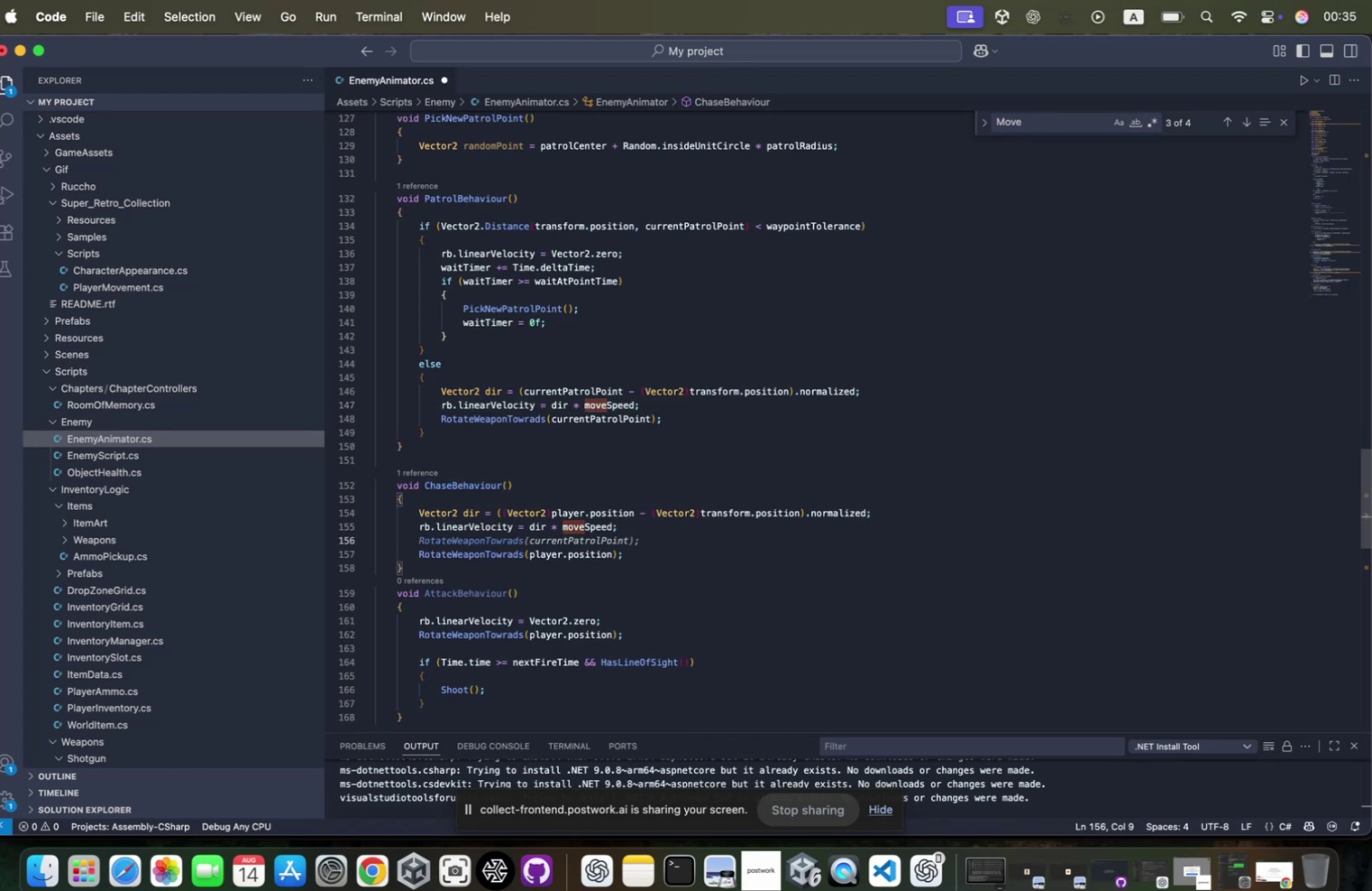 
key(ArrowUp)
 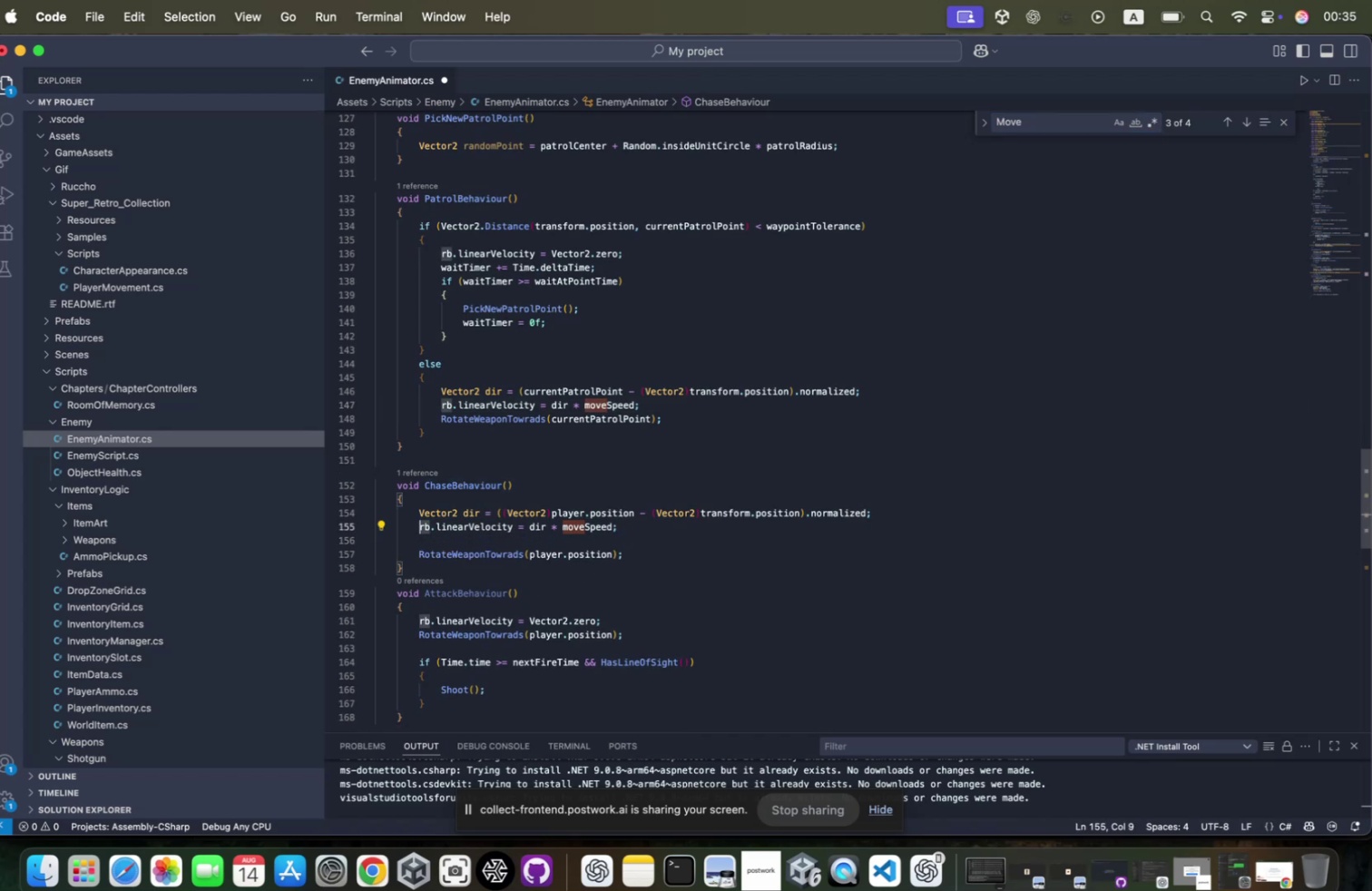 
key(ArrowUp)
 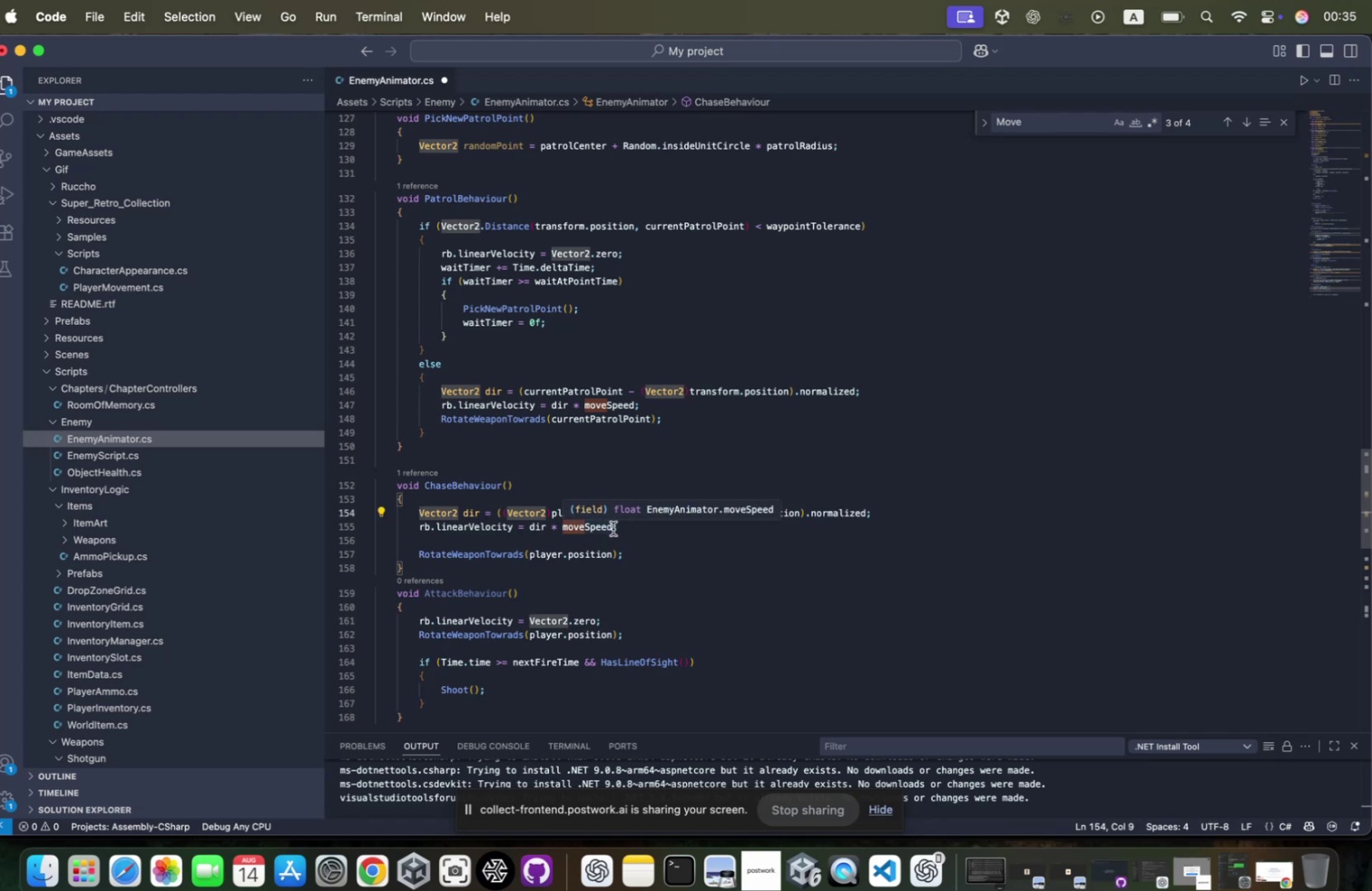 
wait(12.5)
 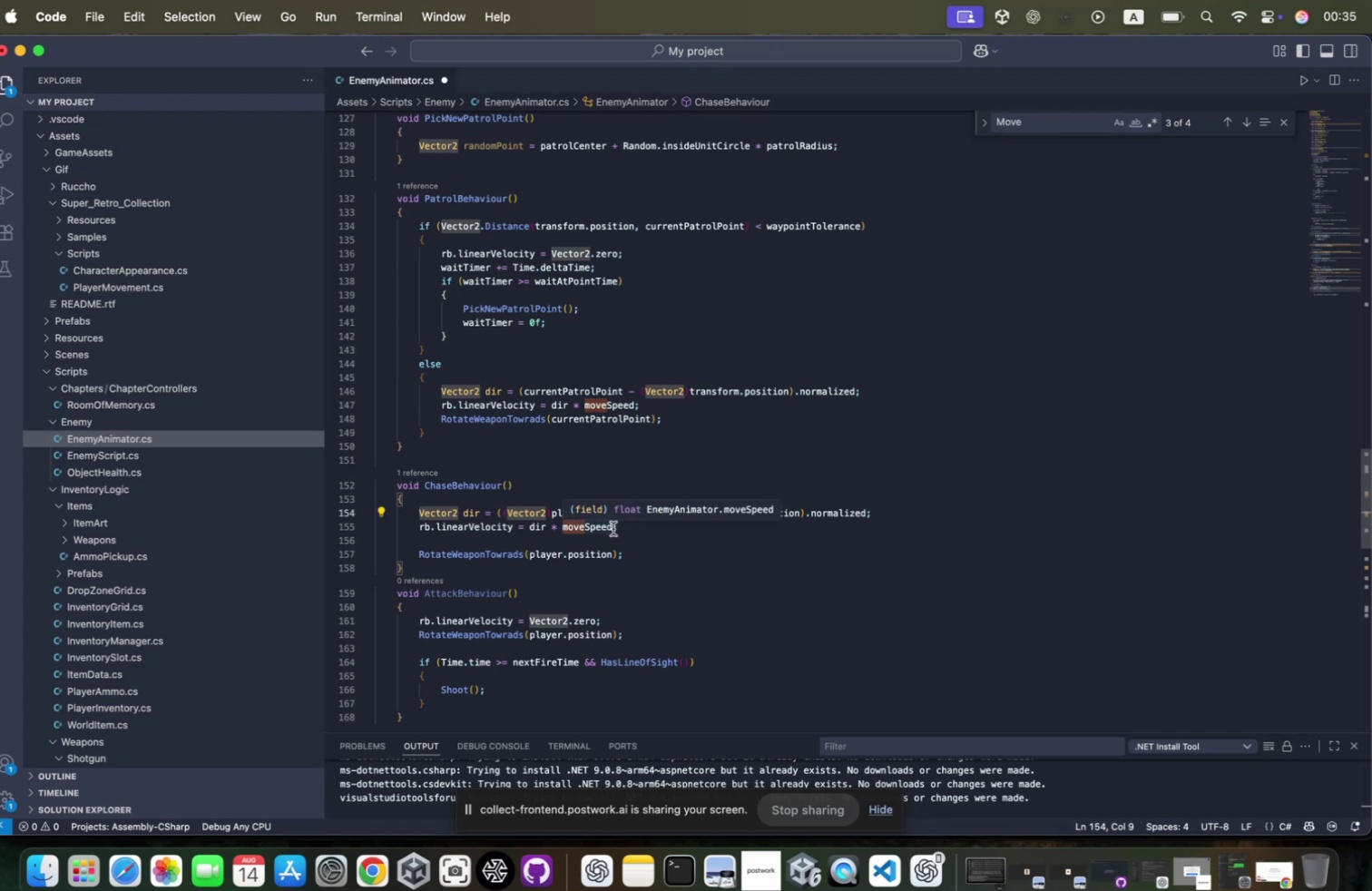 
left_click([529, 584])
 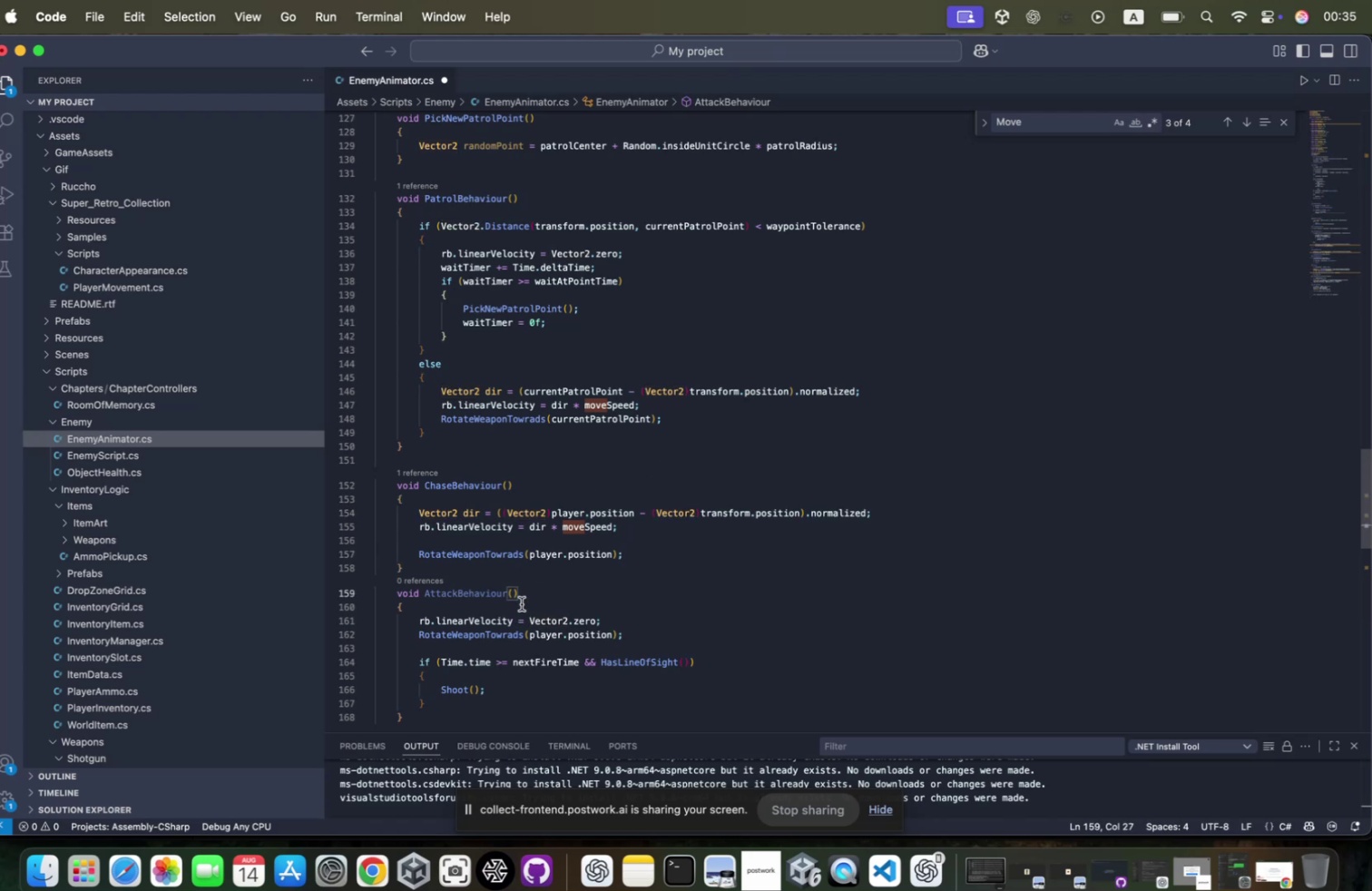 
scroll: coordinate [530, 597], scroll_direction: down, amount: 13.0
 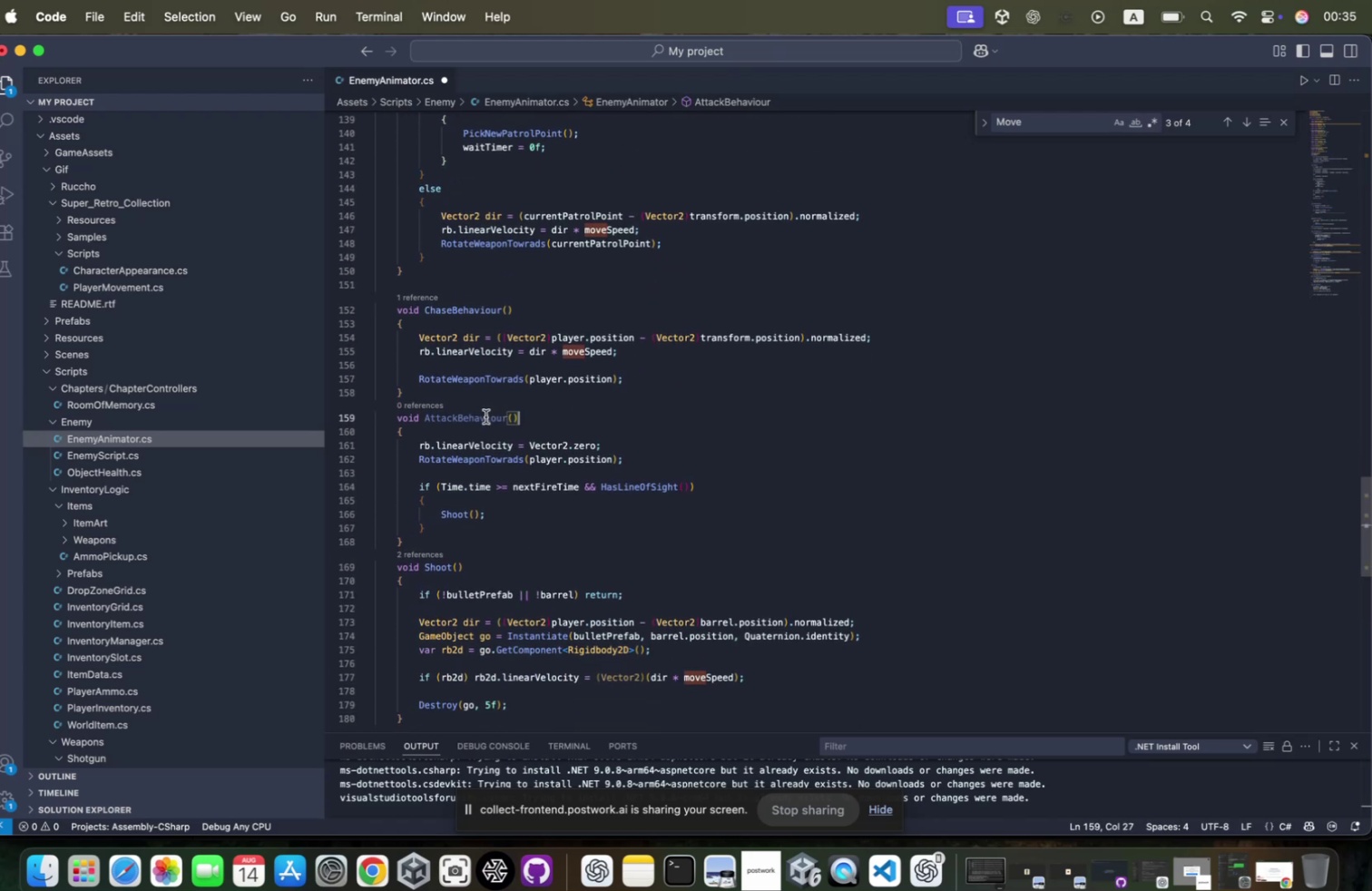 
double_click([495, 412])
 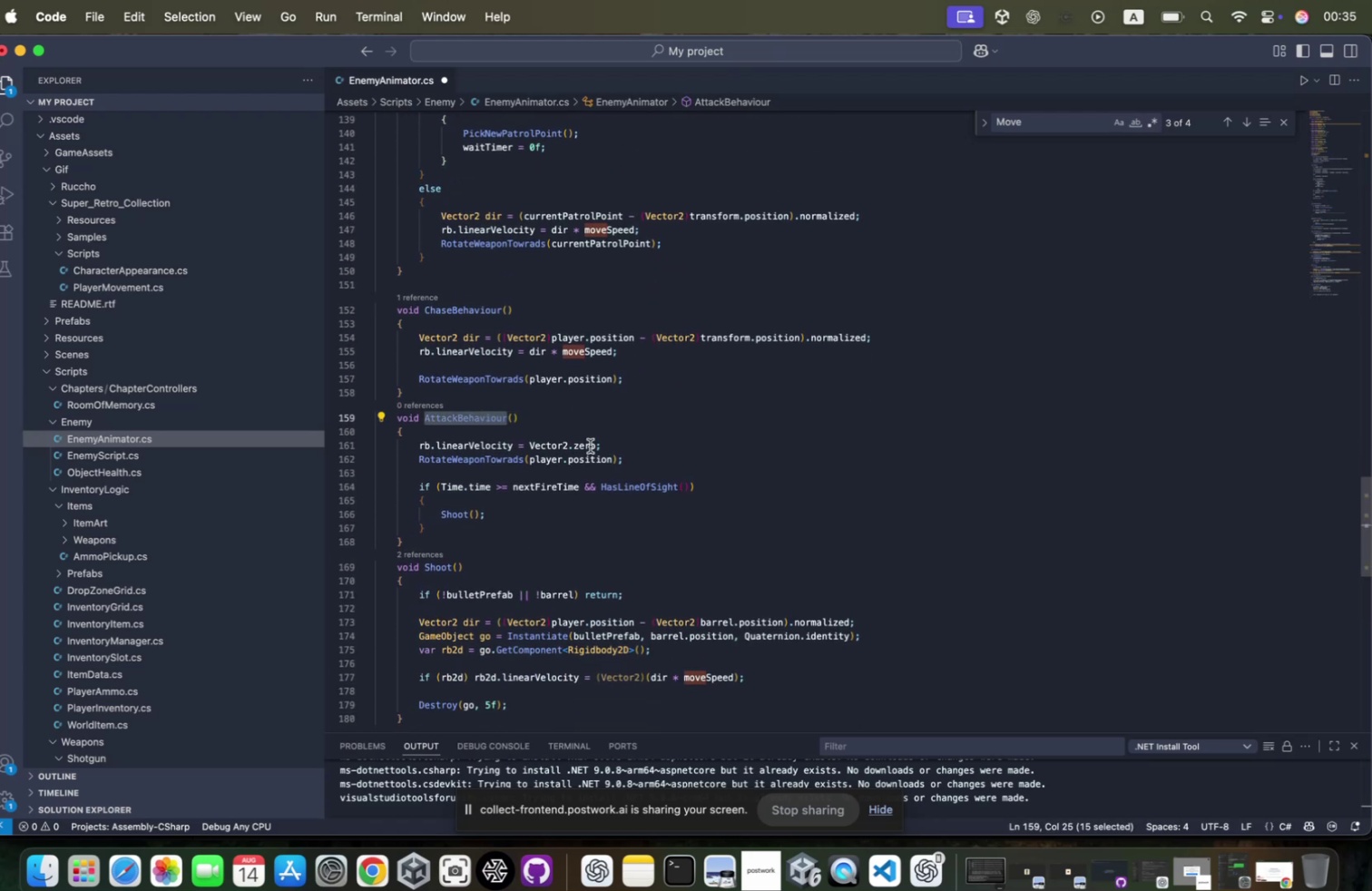 
key(Control+C)
 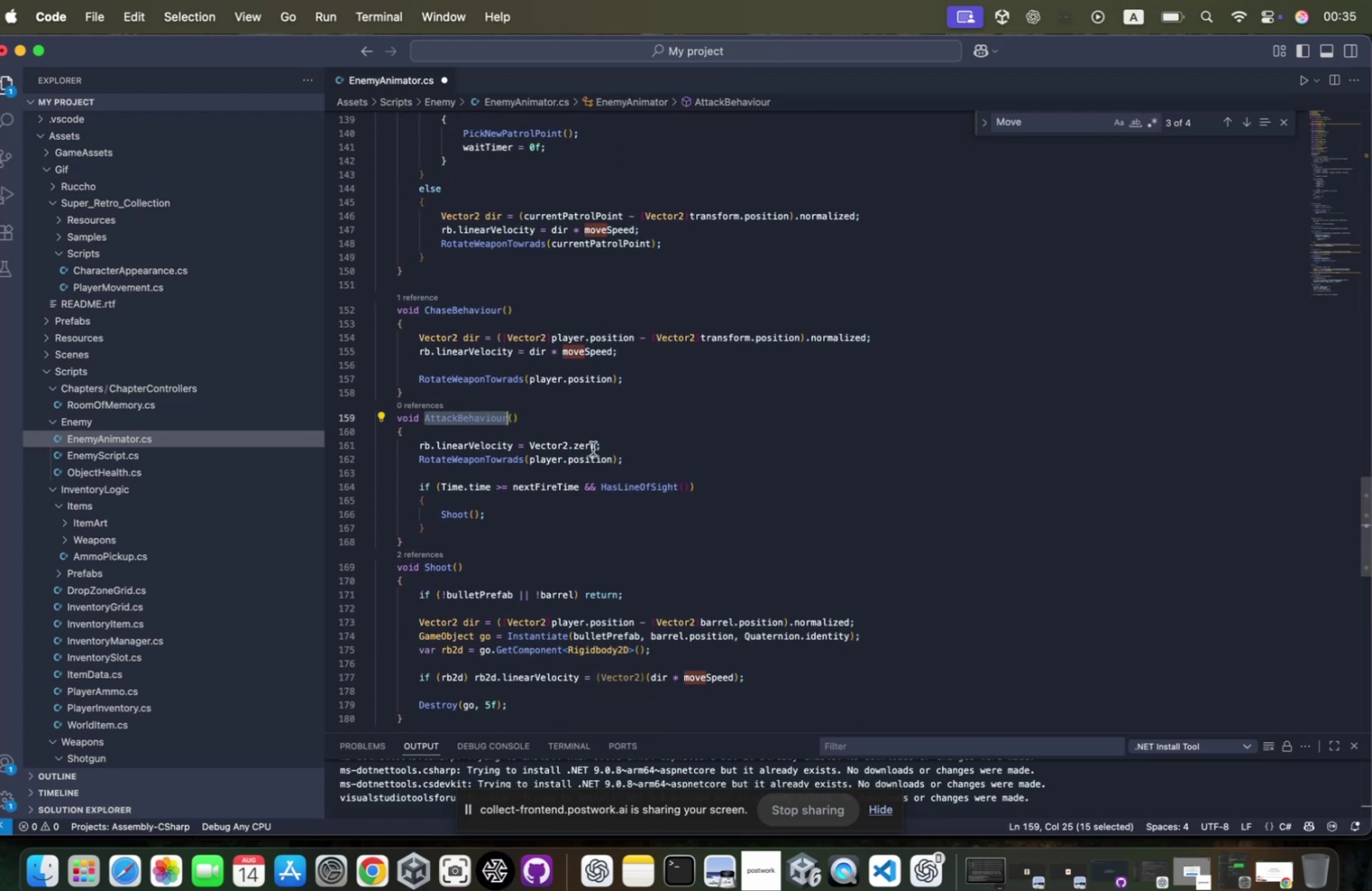 
key(Meta+C)
 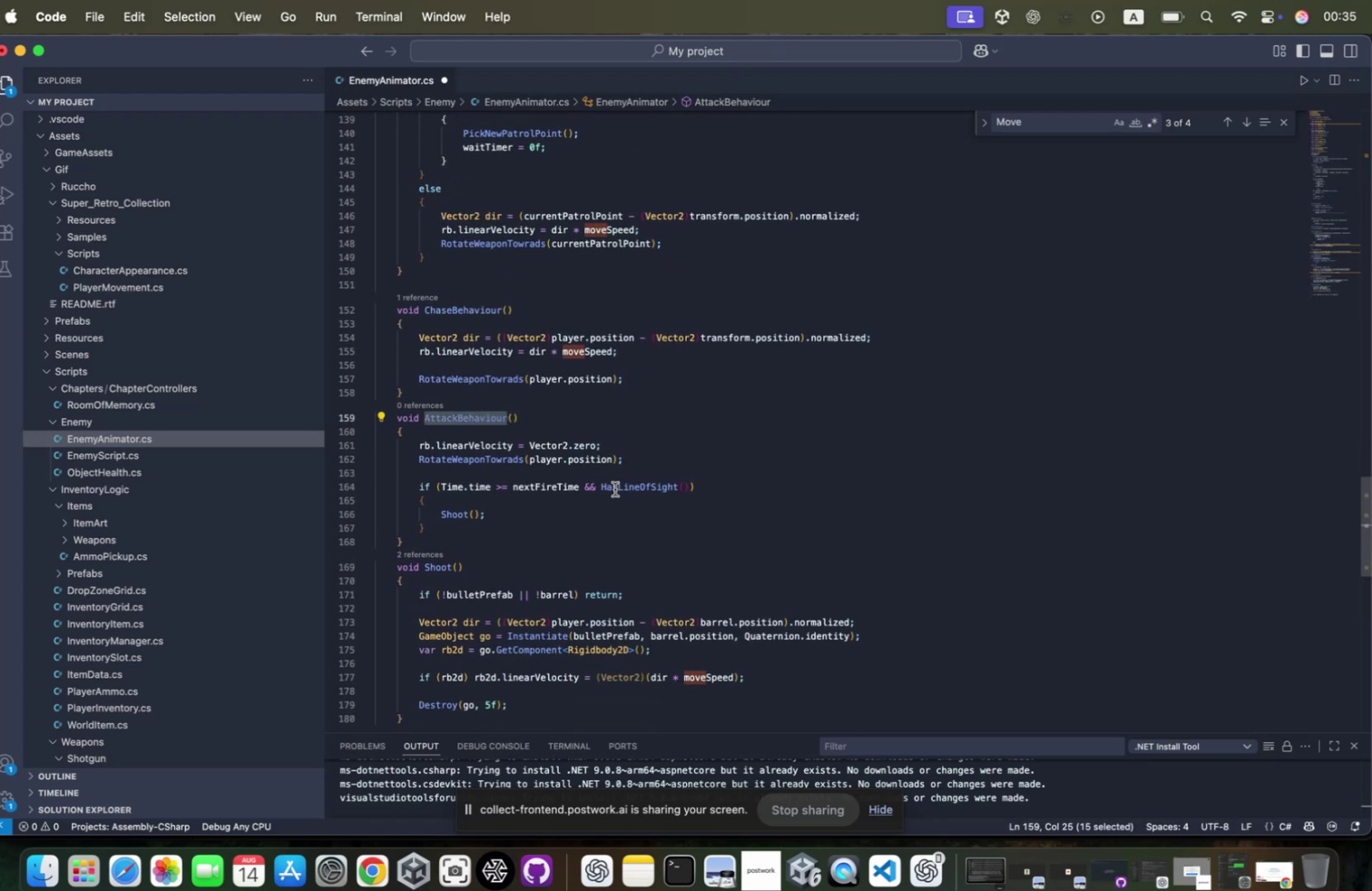 
key(Meta+CommandLeft)
 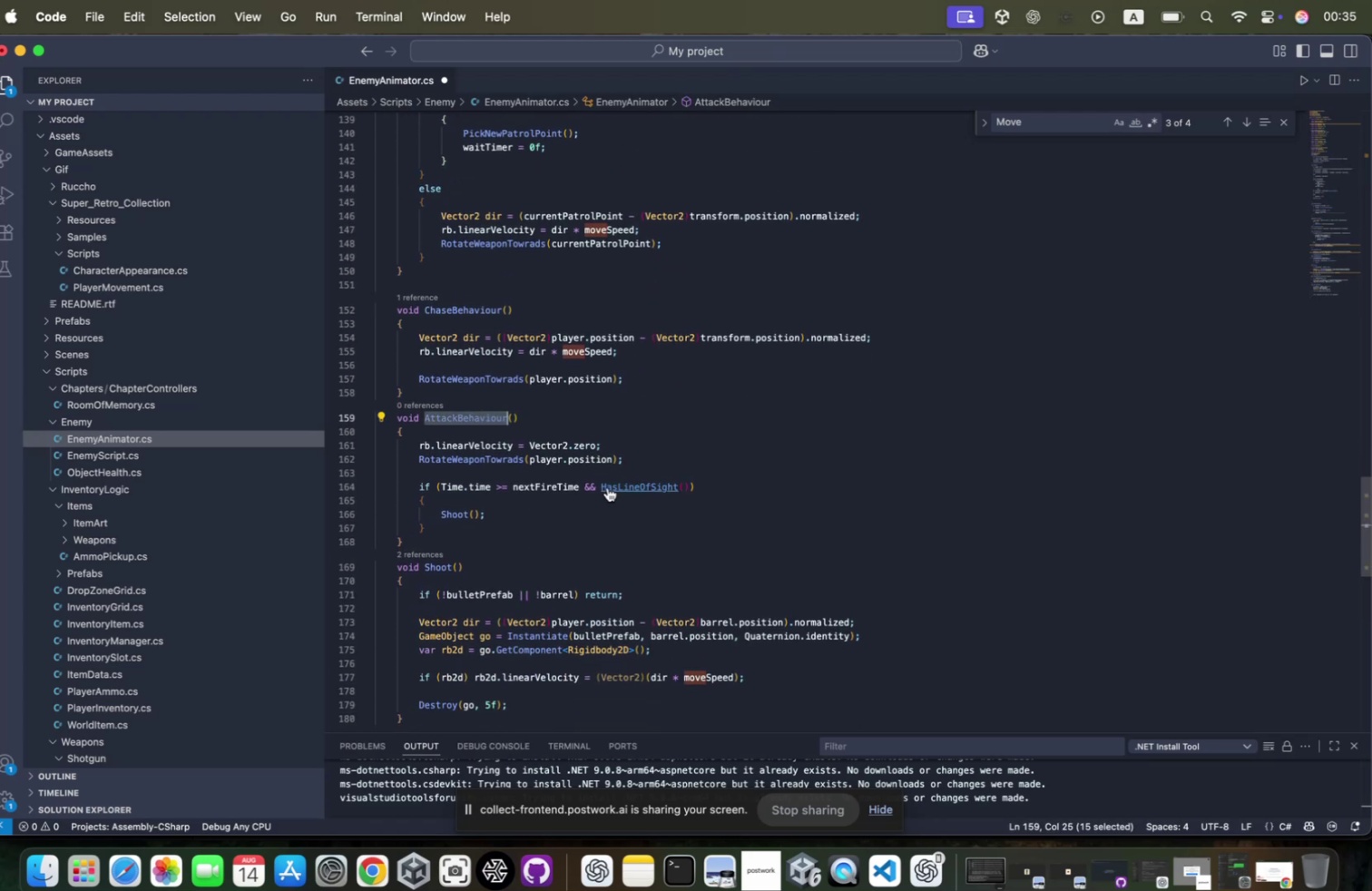 
key(Meta+C)
 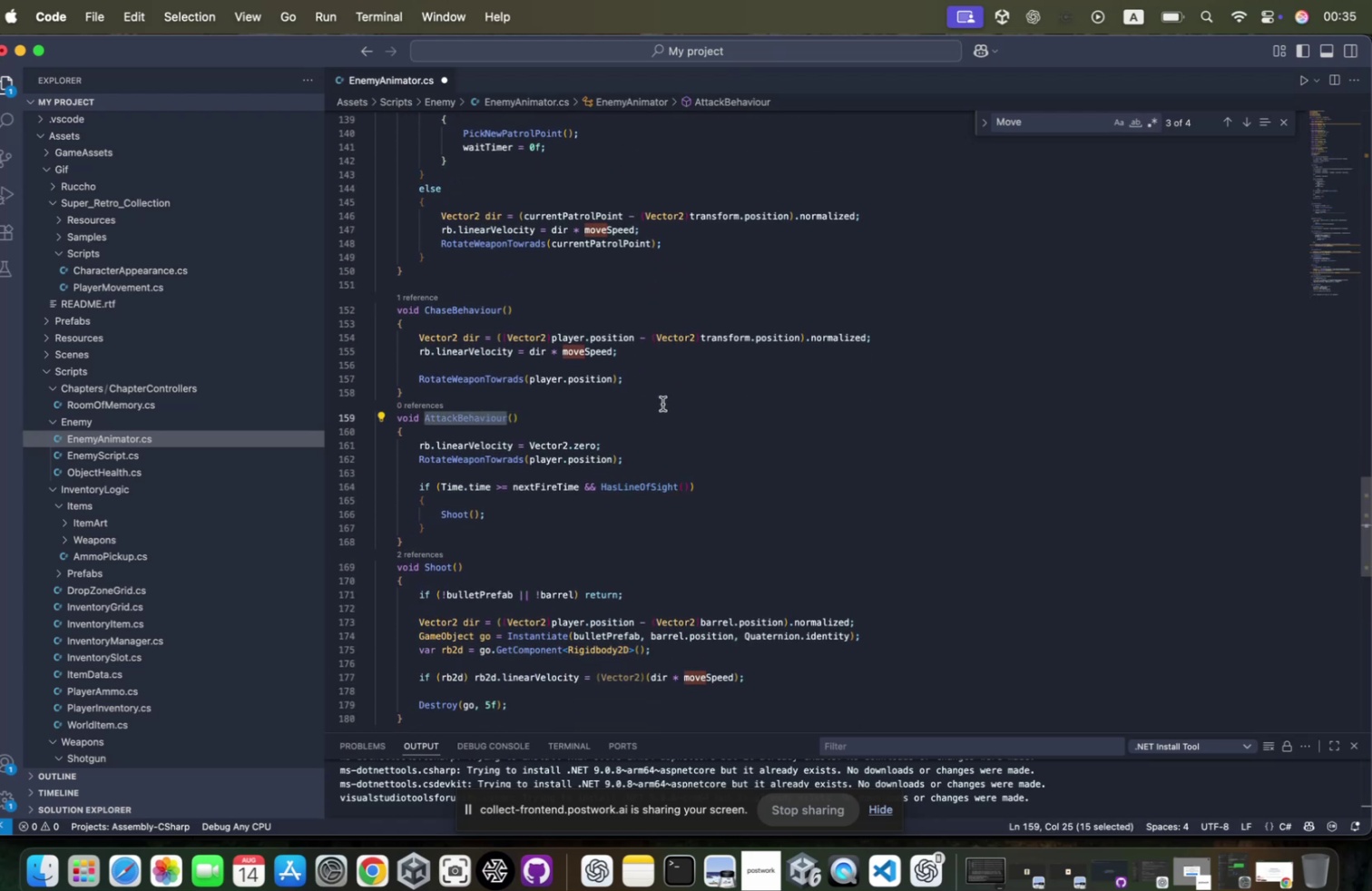 
key(Meta+CommandLeft)
 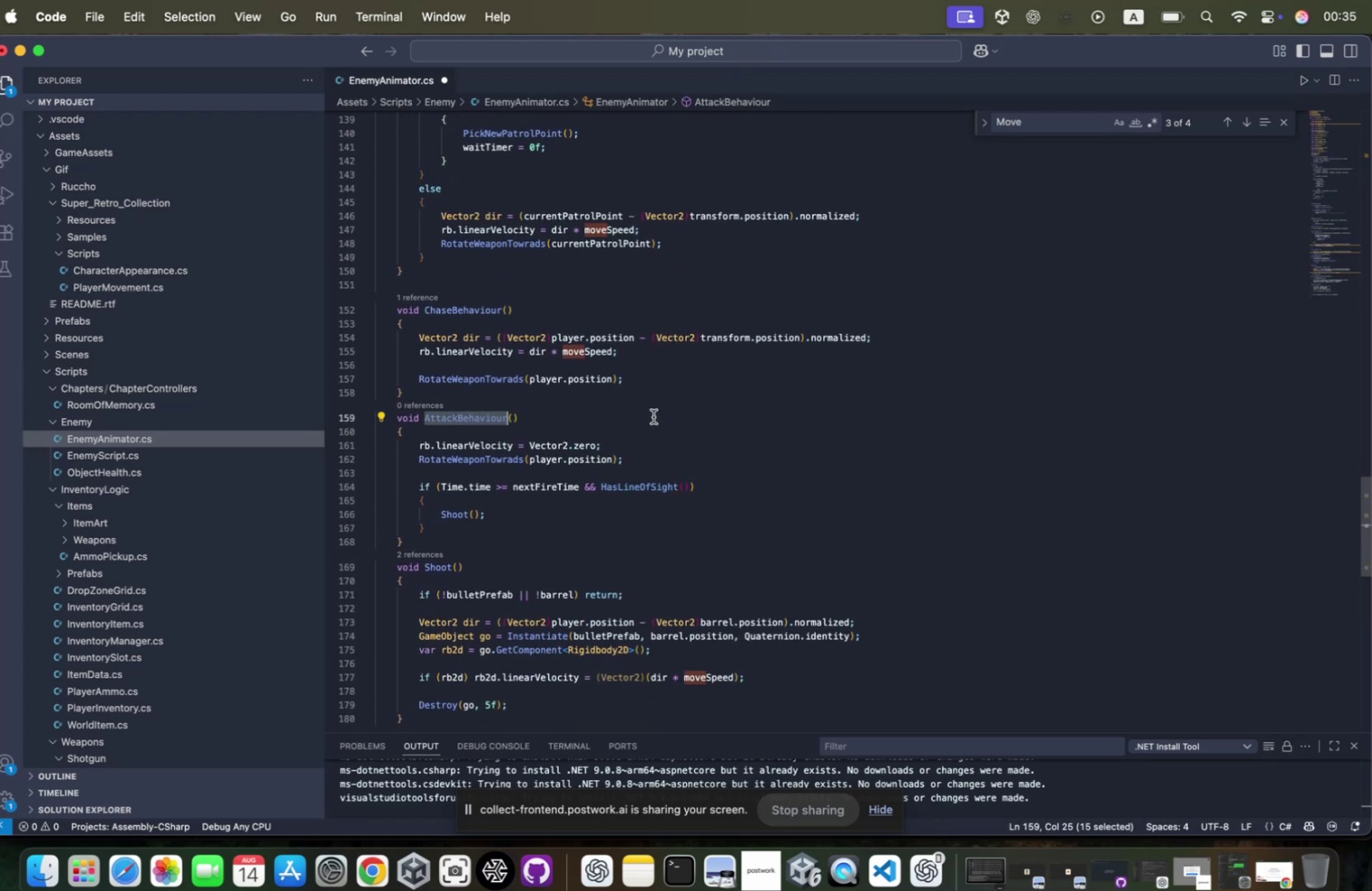 
key(Meta+C)
 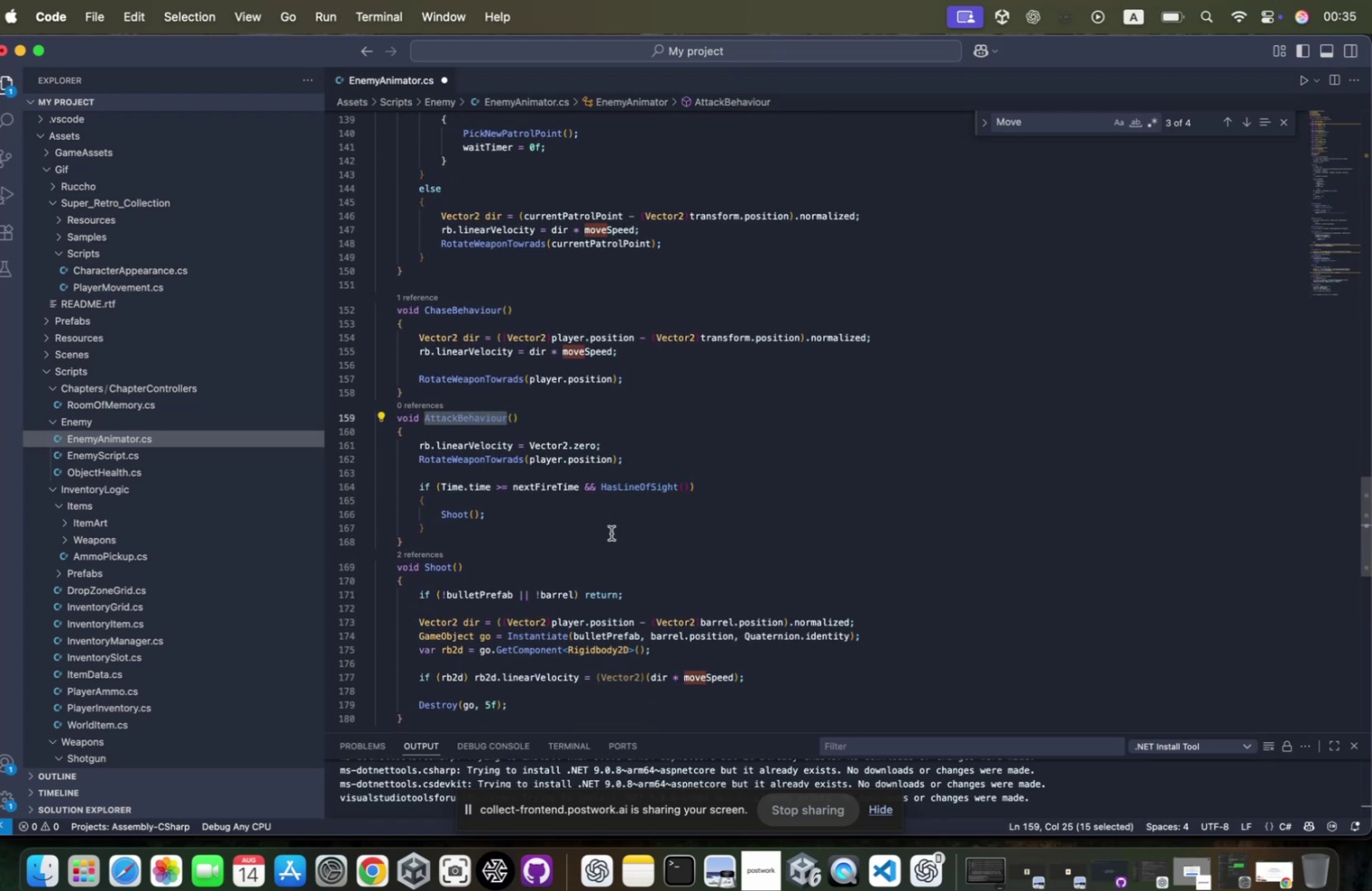 
scroll: coordinate [619, 527], scroll_direction: up, amount: 54.0
 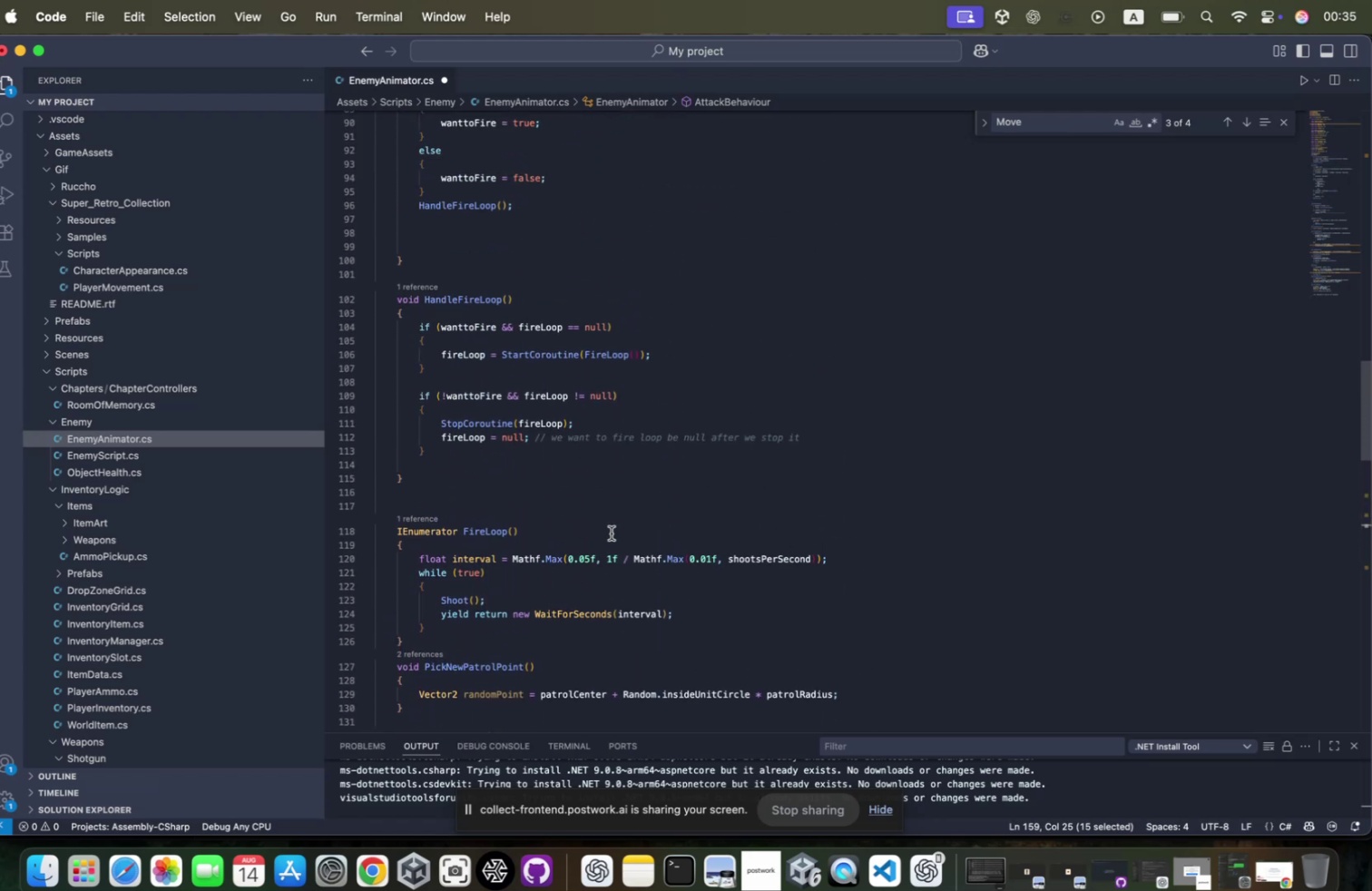 
scroll: coordinate [619, 527], scroll_direction: down, amount: 52.0
 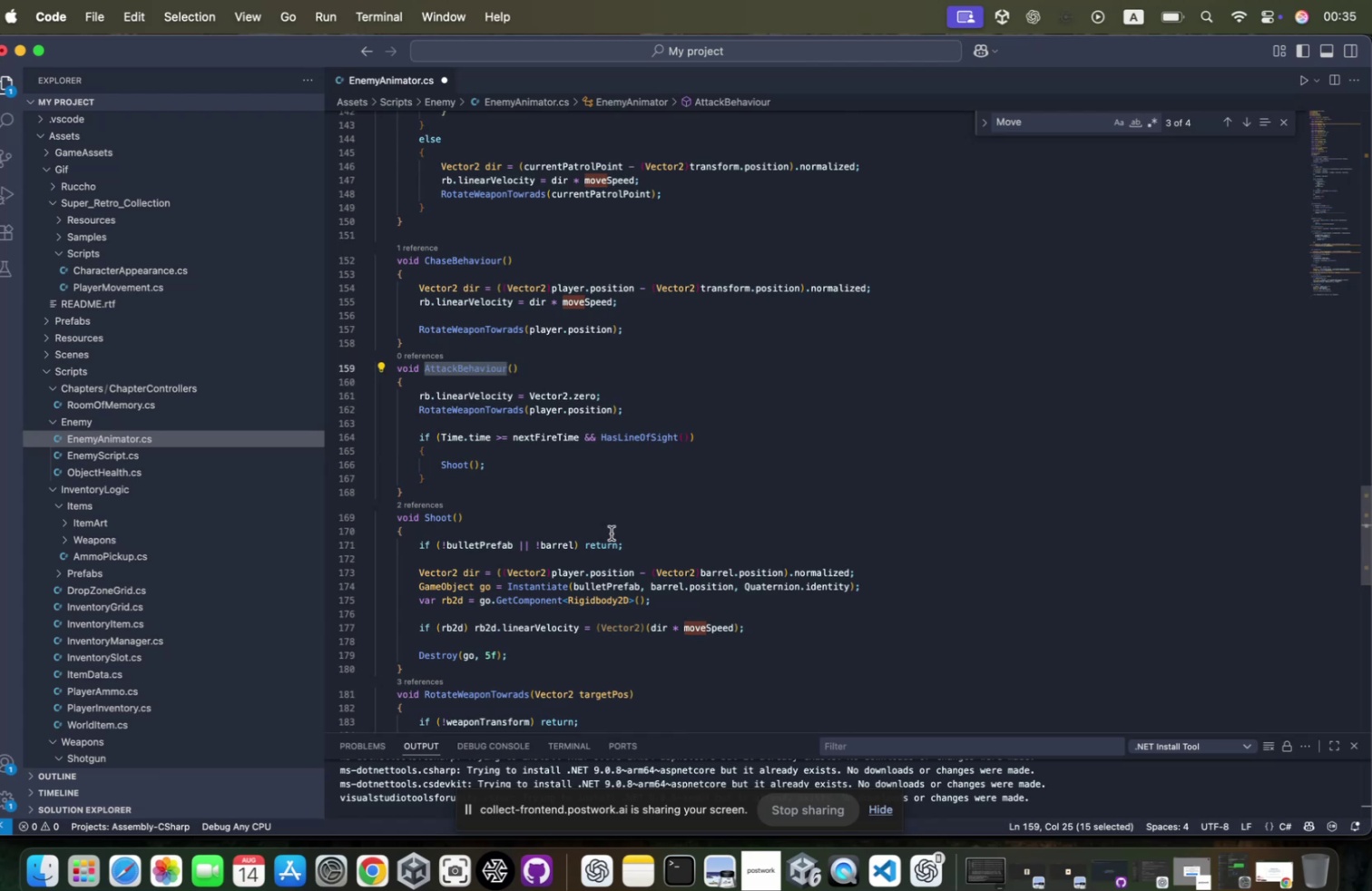 
wait(6.81)
 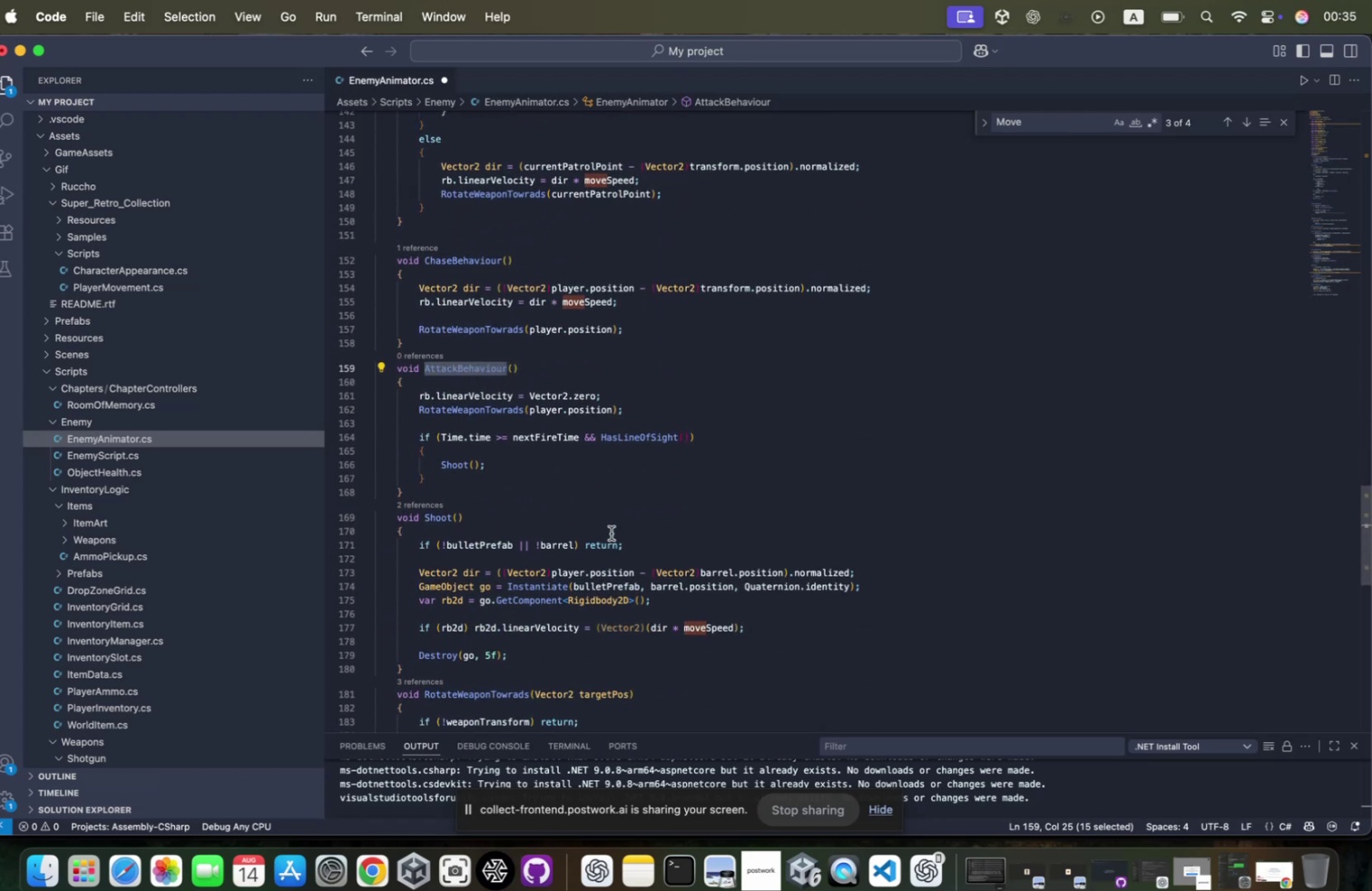 
left_click([421, 392])
 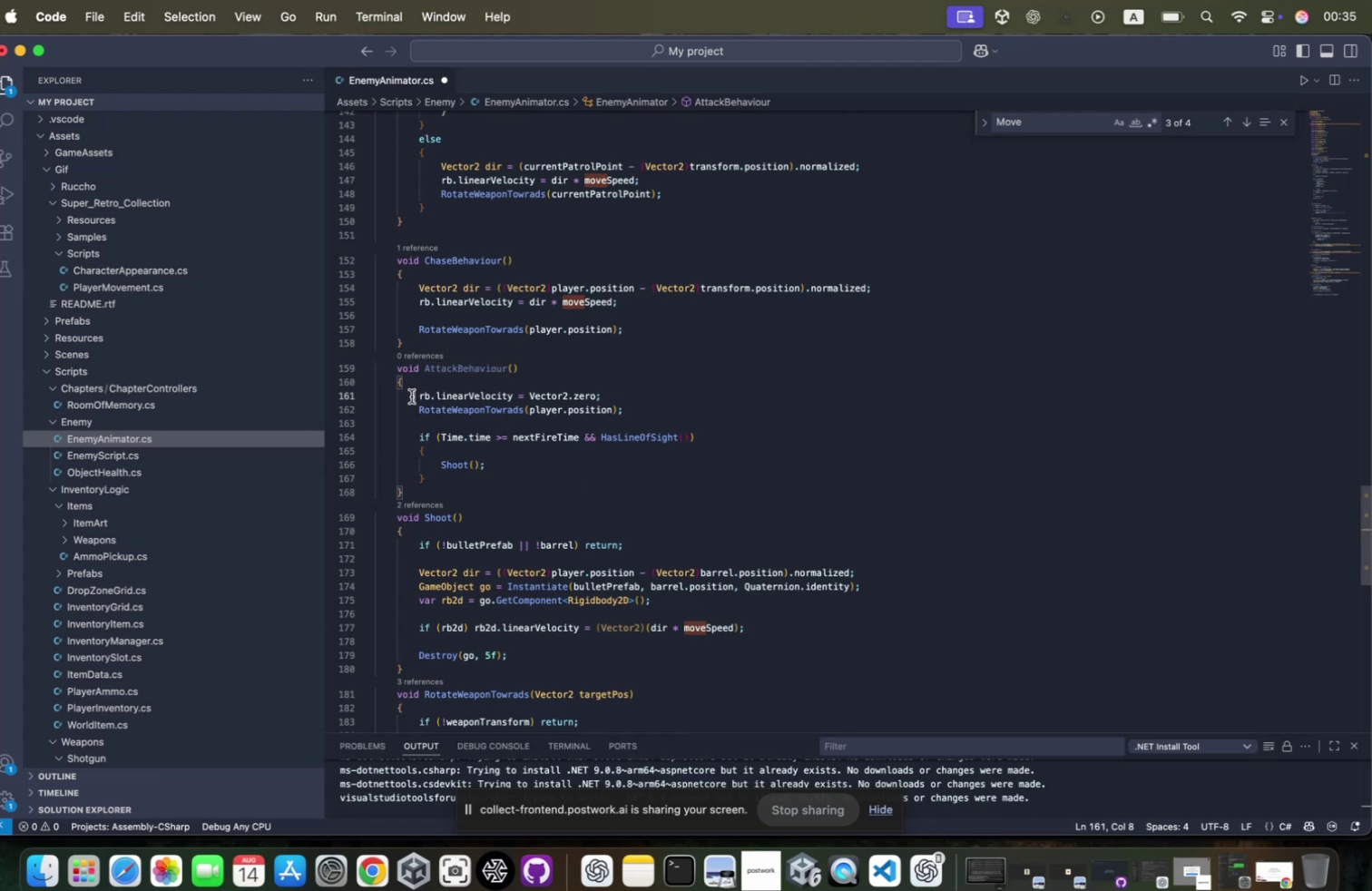 
hold_key(key=ShiftLeft, duration=0.67)
left_click([640, 394])
 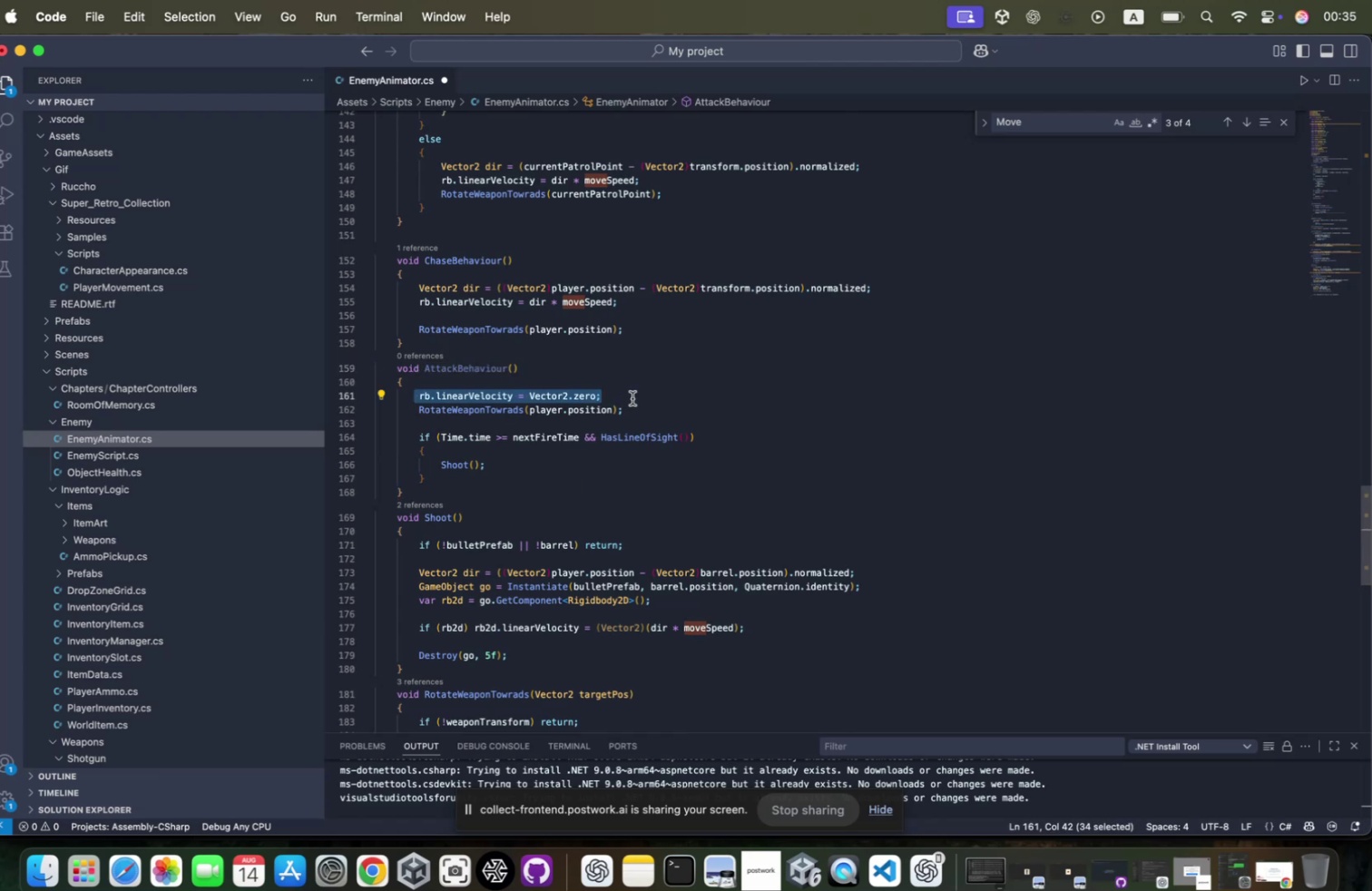 
hold_key(key=ShiftLeft, duration=1.39)
left_click([644, 404])
 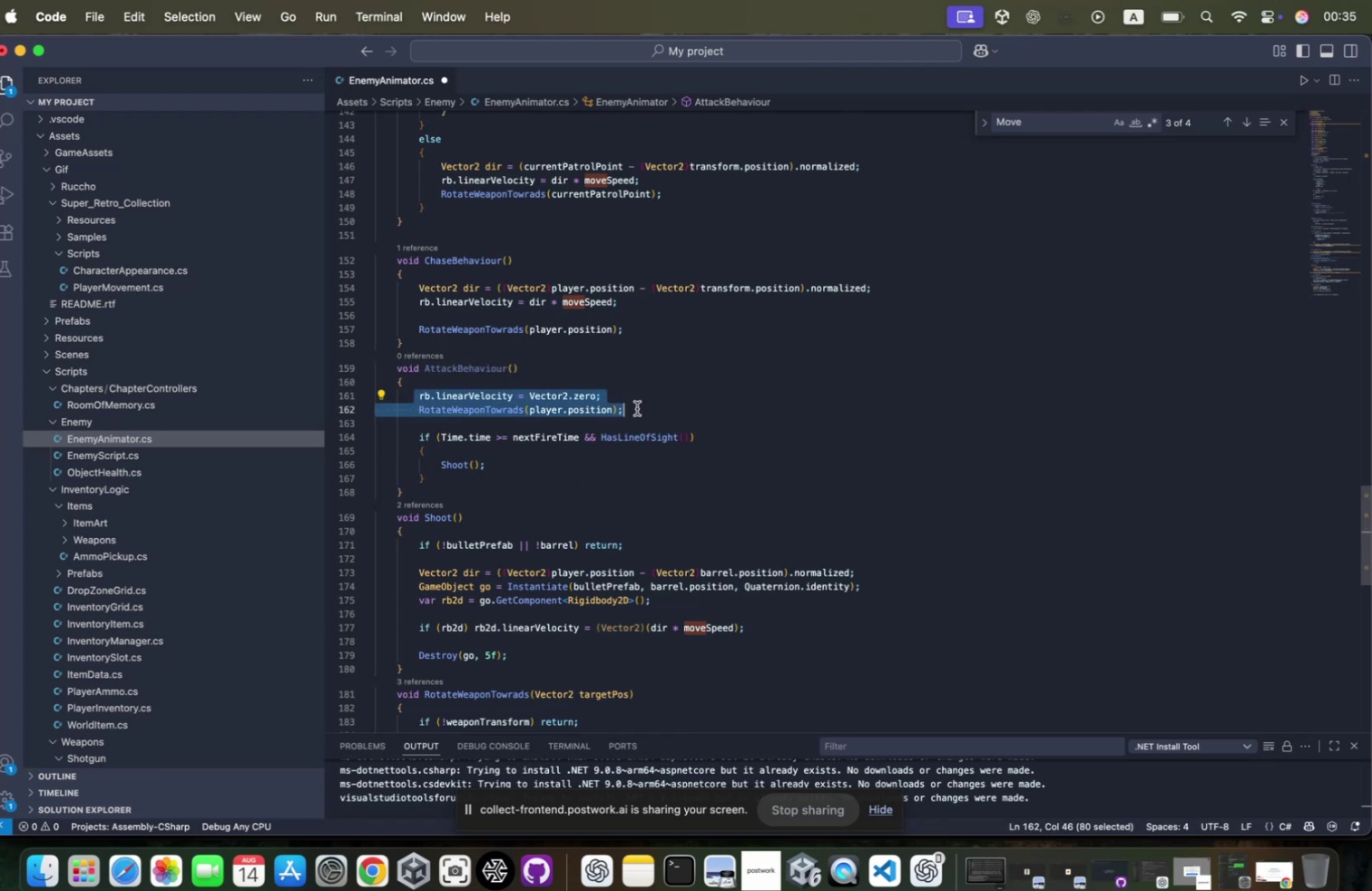 
key(Control+ControlLeft)
 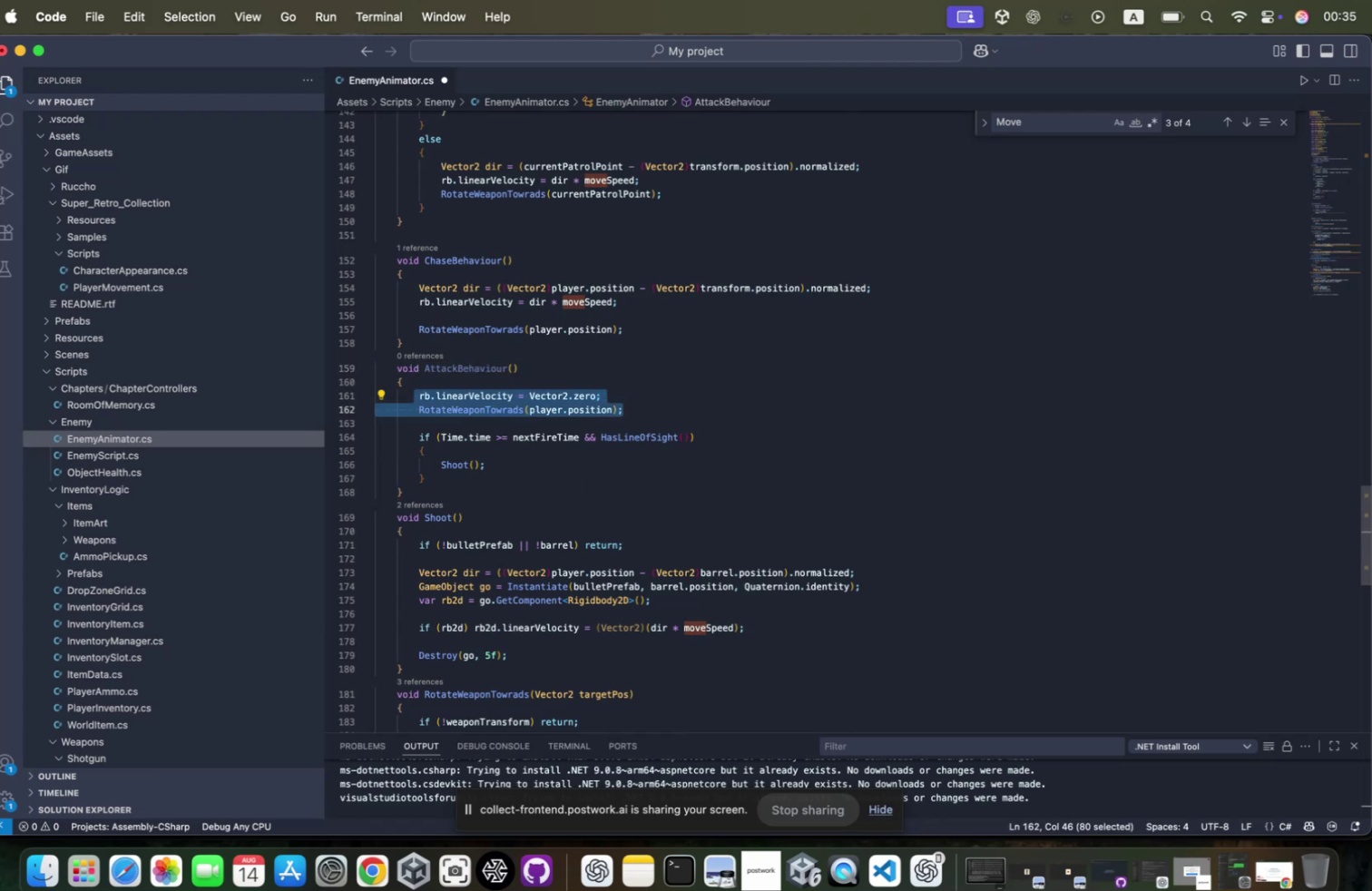 
key(Control+X)
 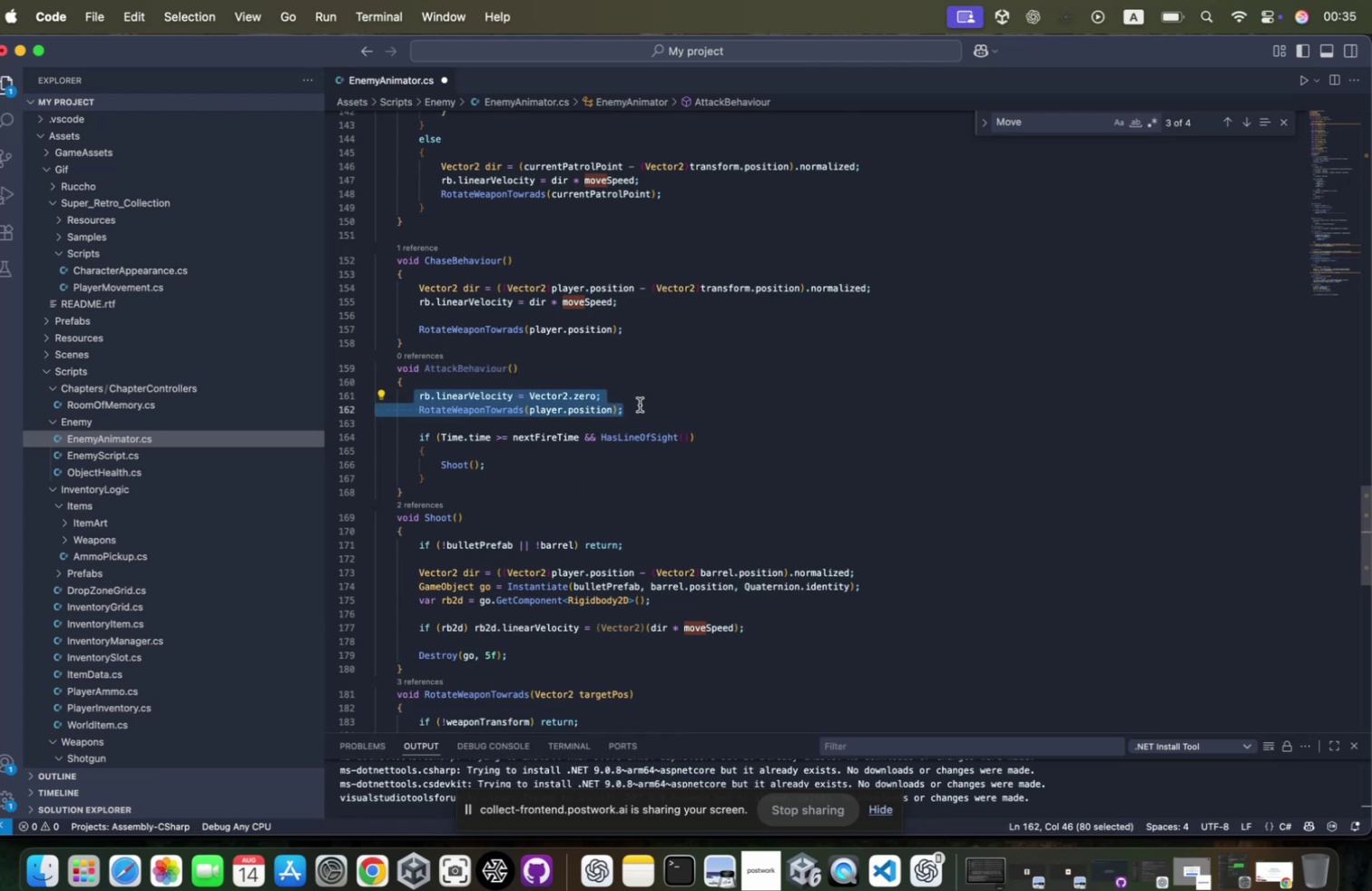 
key(Meta+CommandLeft)
 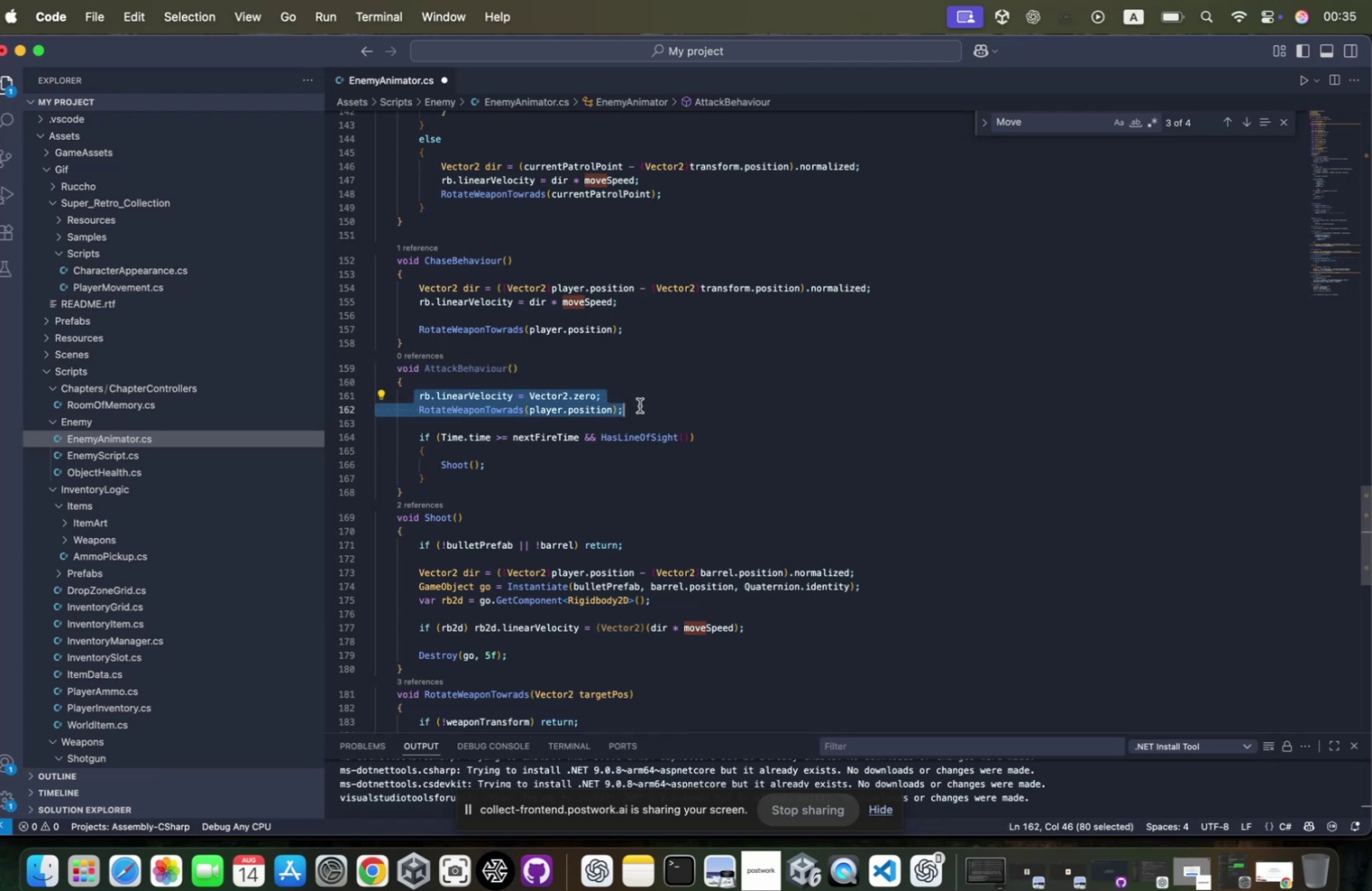 
key(Meta+X)
 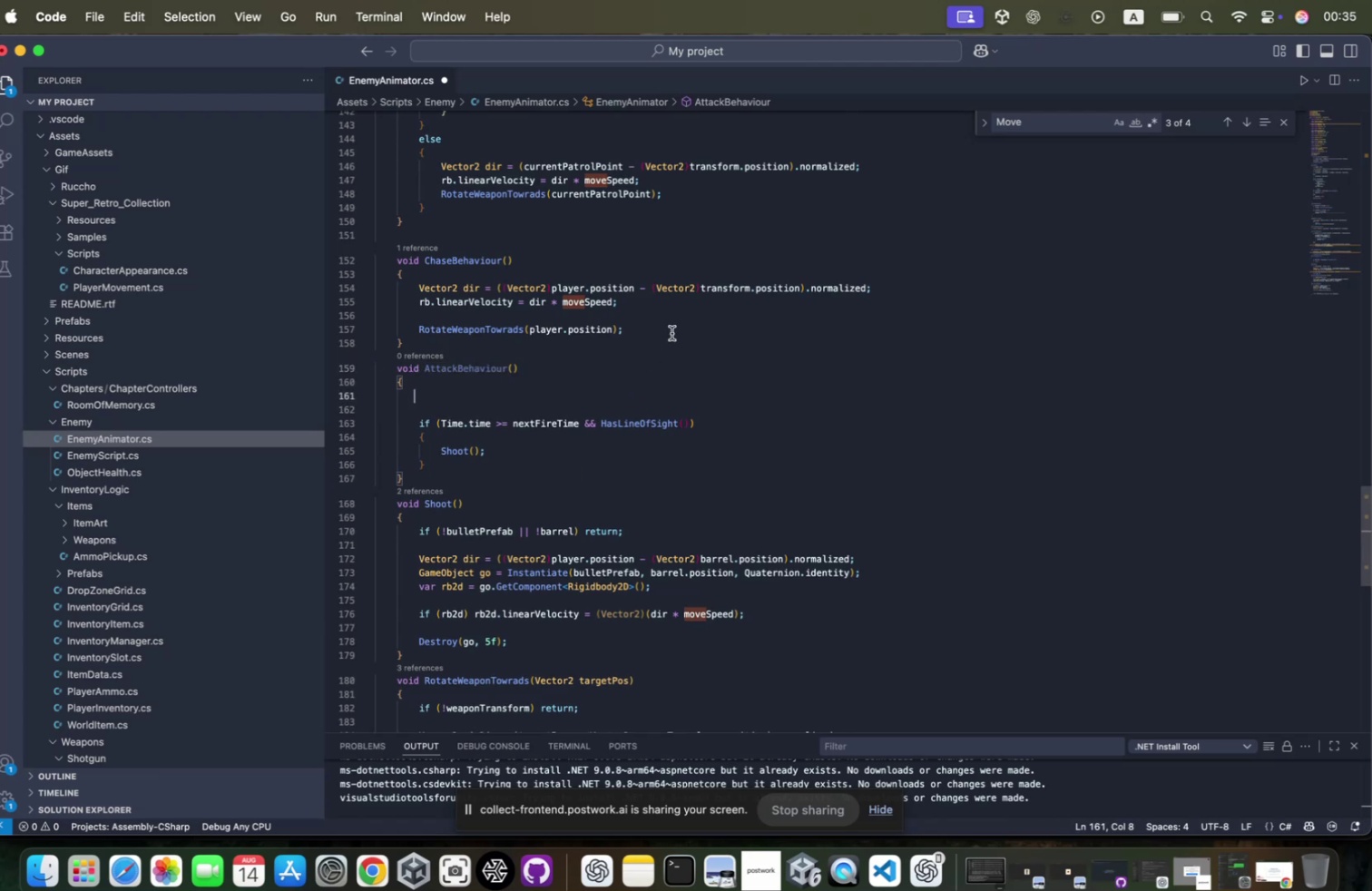 
scroll: coordinate [679, 329], scroll_direction: up, amount: 33.0
 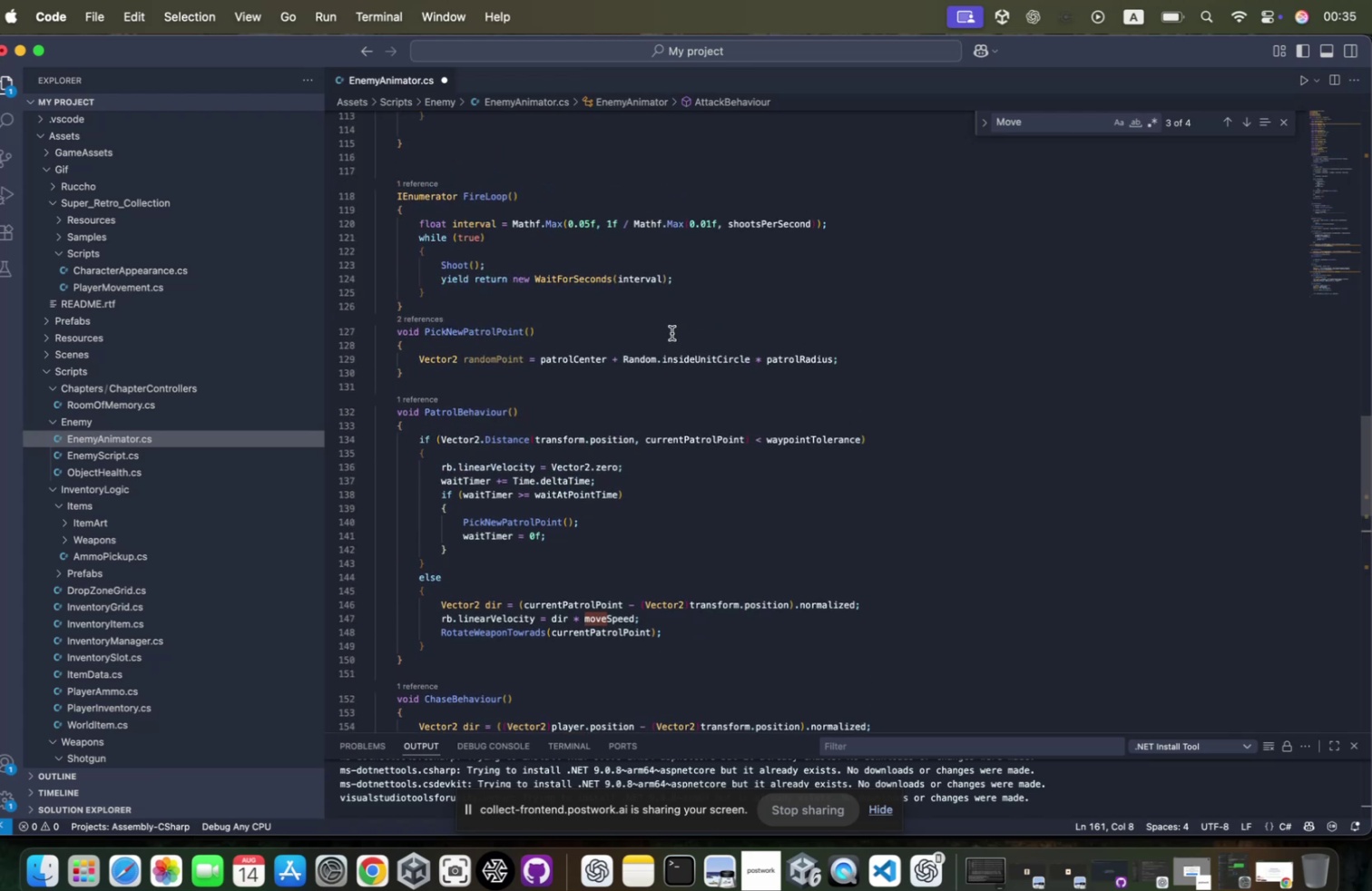 
scroll: coordinate [679, 329], scroll_direction: down, amount: 34.0
 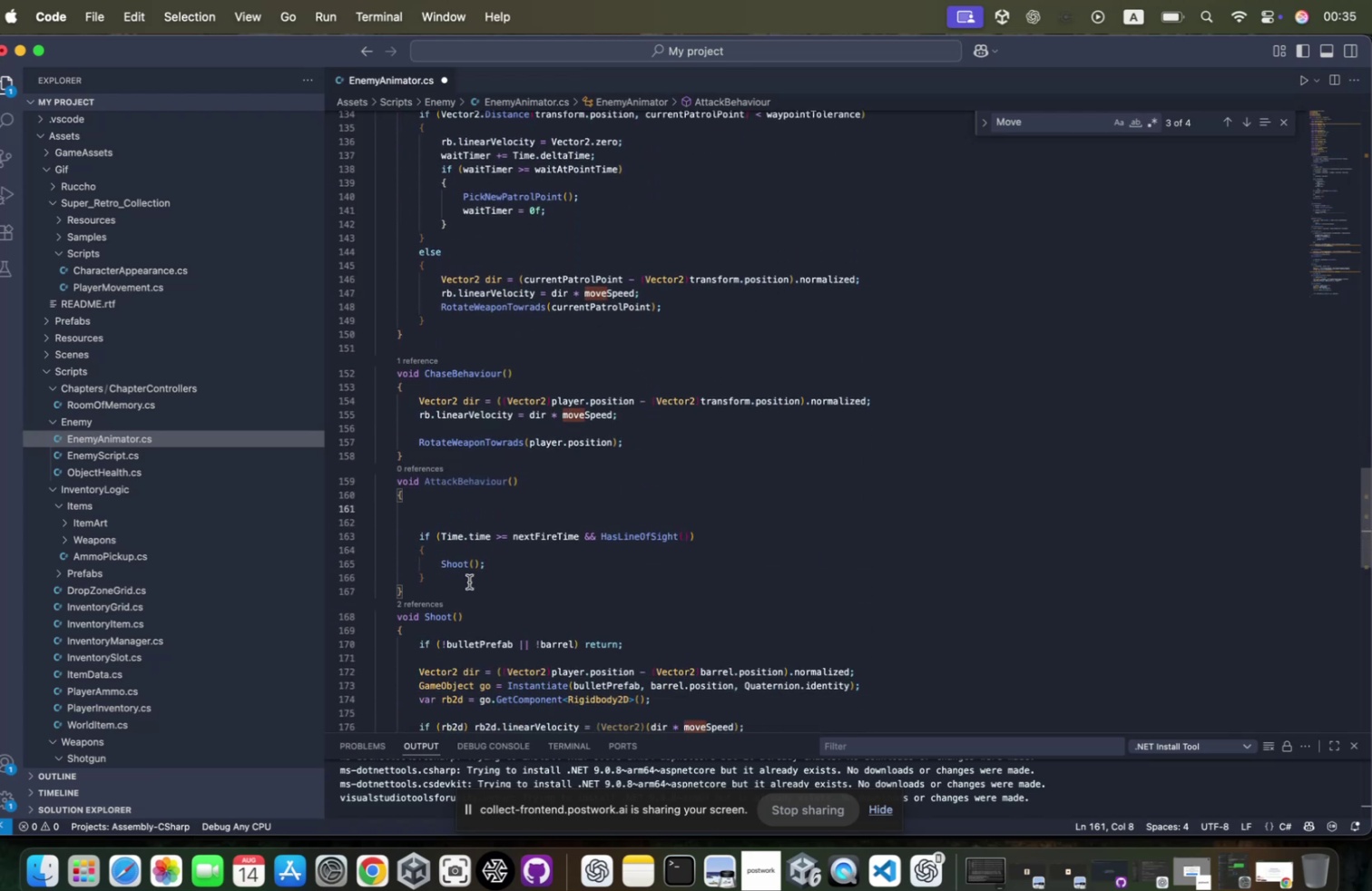 
hold_key(key=CommandLeft, duration=0.86)
left_click([466, 553])
 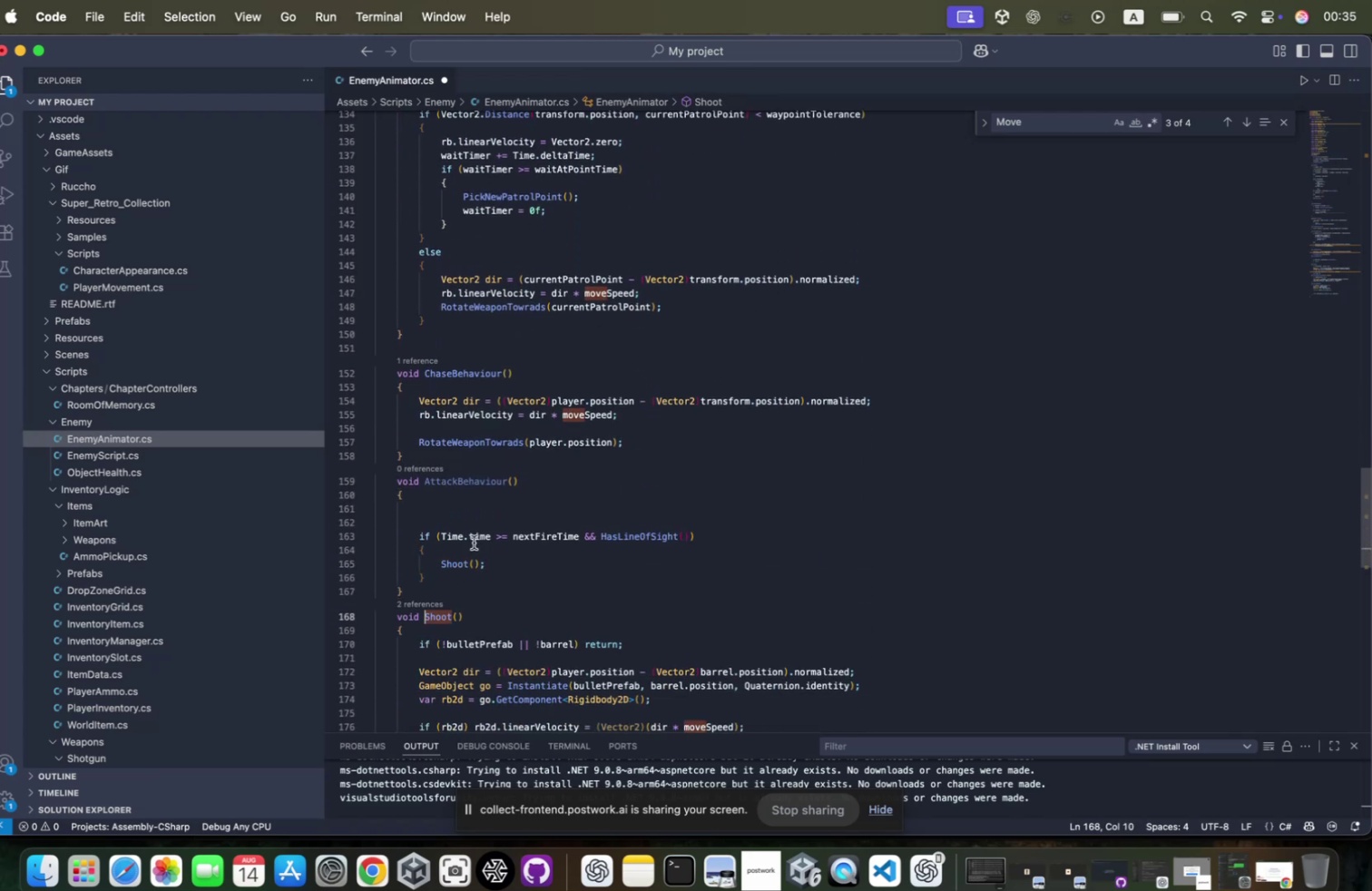 
key(Meta+CommandLeft)
 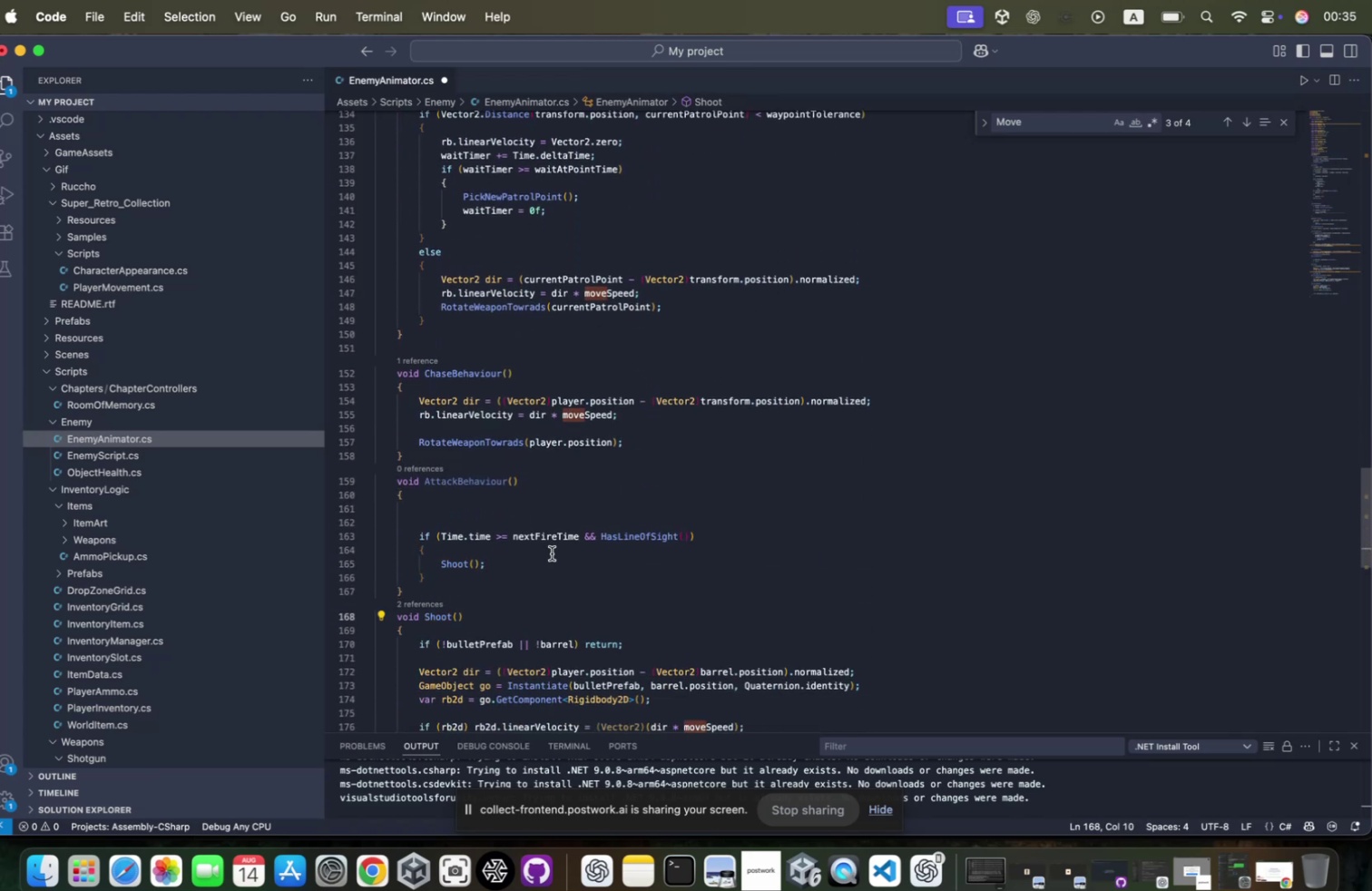 
scroll: coordinate [560, 547], scroll_direction: up, amount: 40.0
 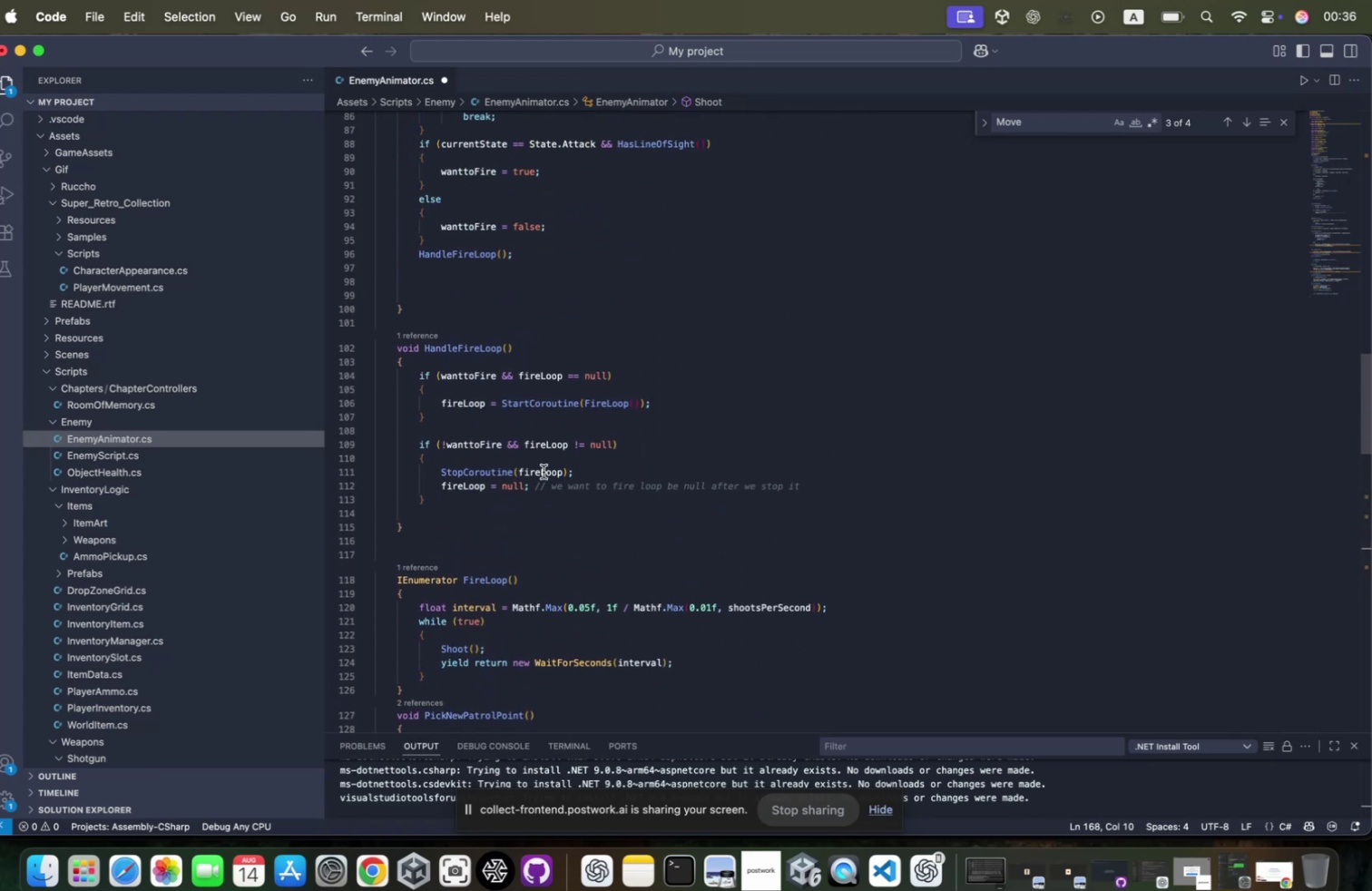 
scroll: coordinate [537, 558], scroll_direction: down, amount: 10.0
 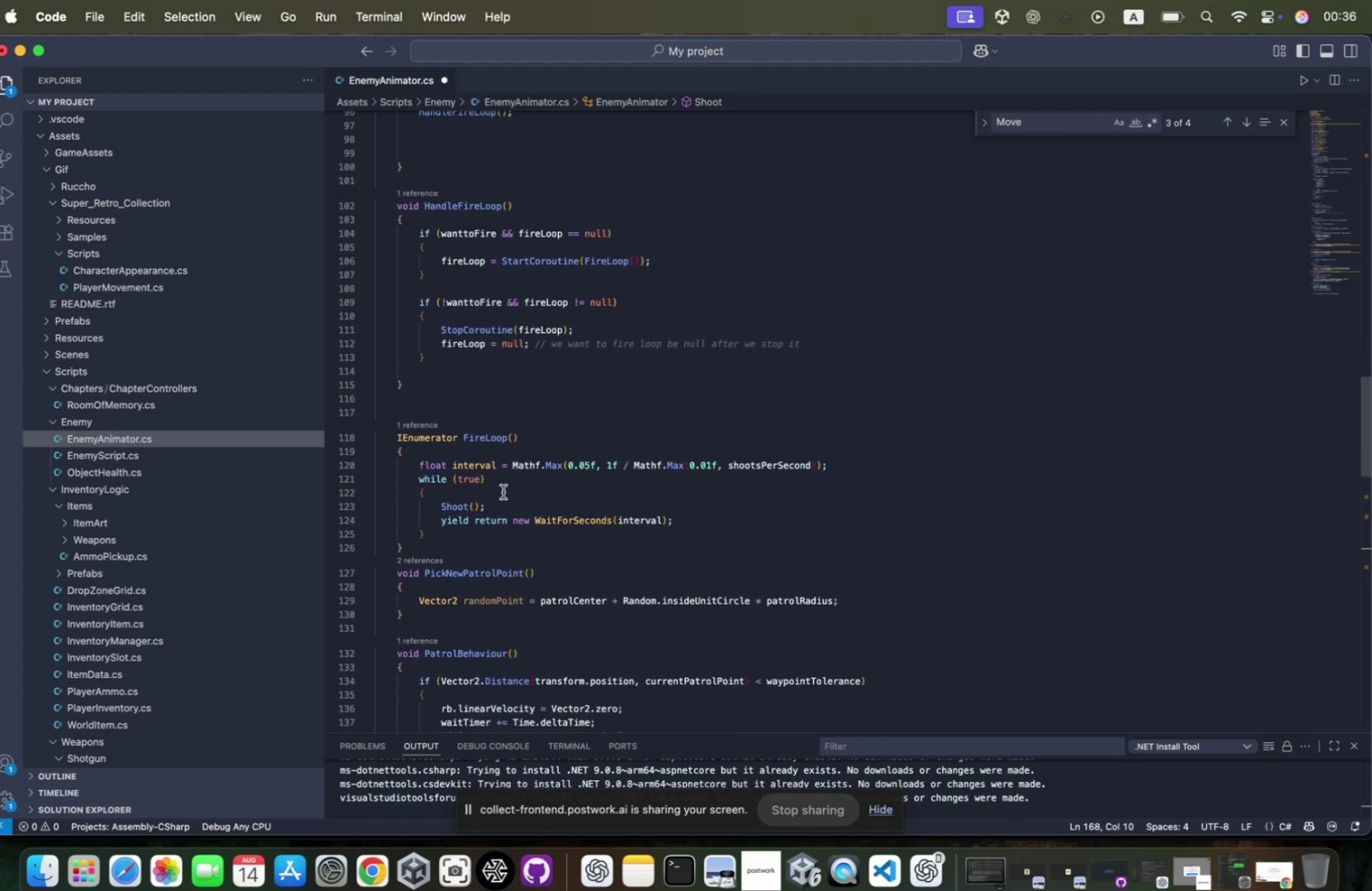 
left_click([512, 486])
 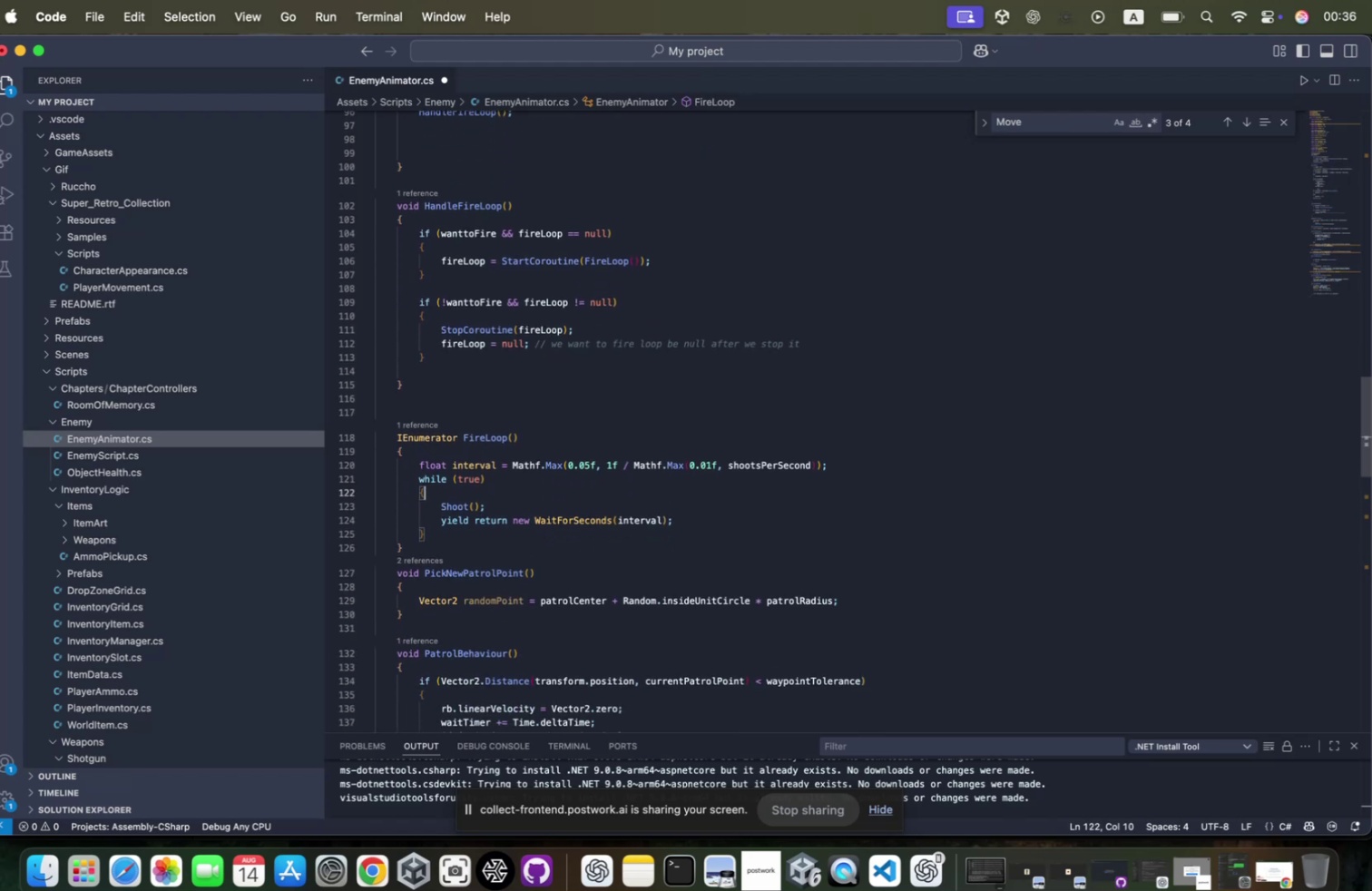 
key(Enter)
 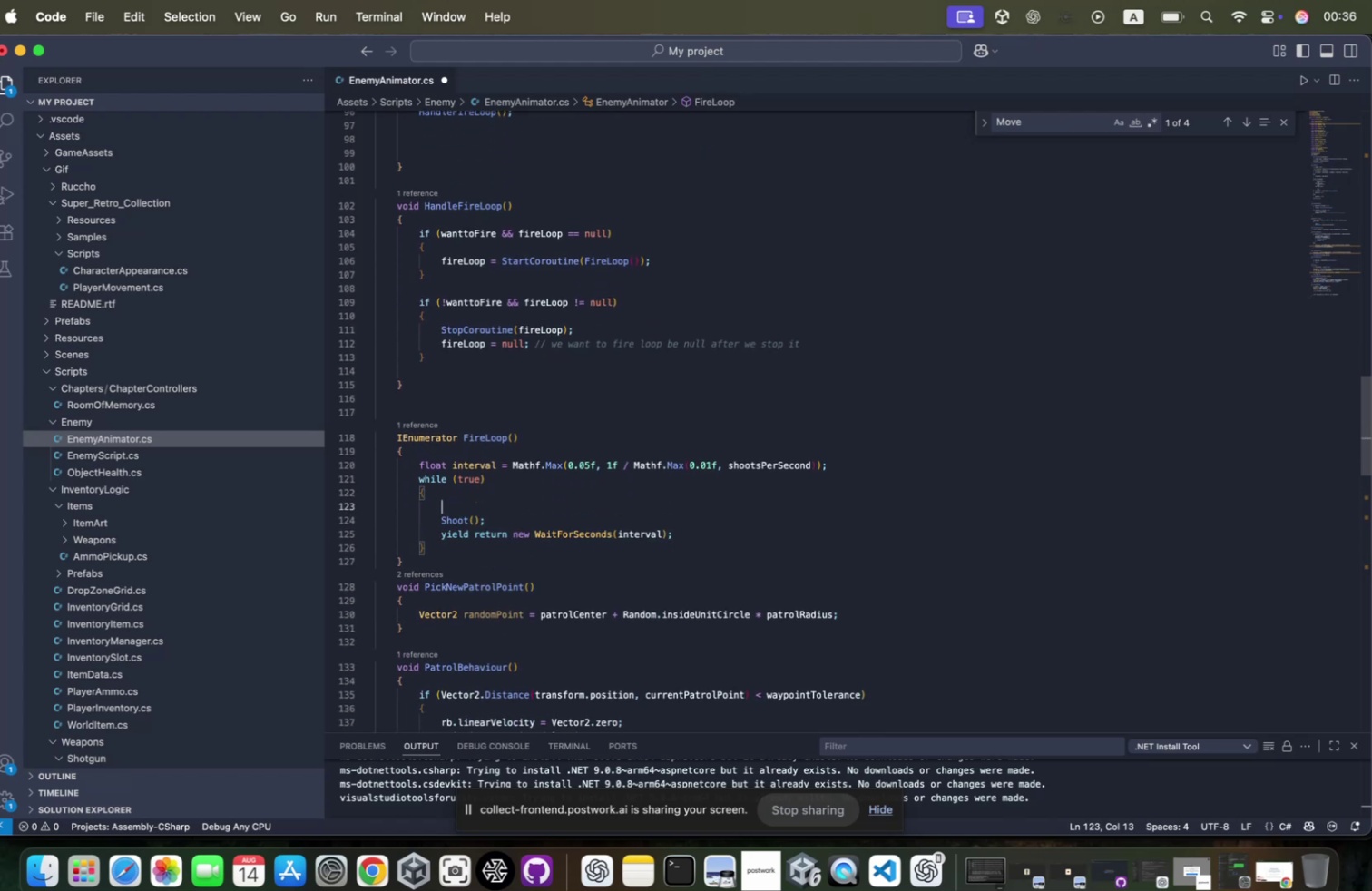 
key(Meta+CommandLeft)
 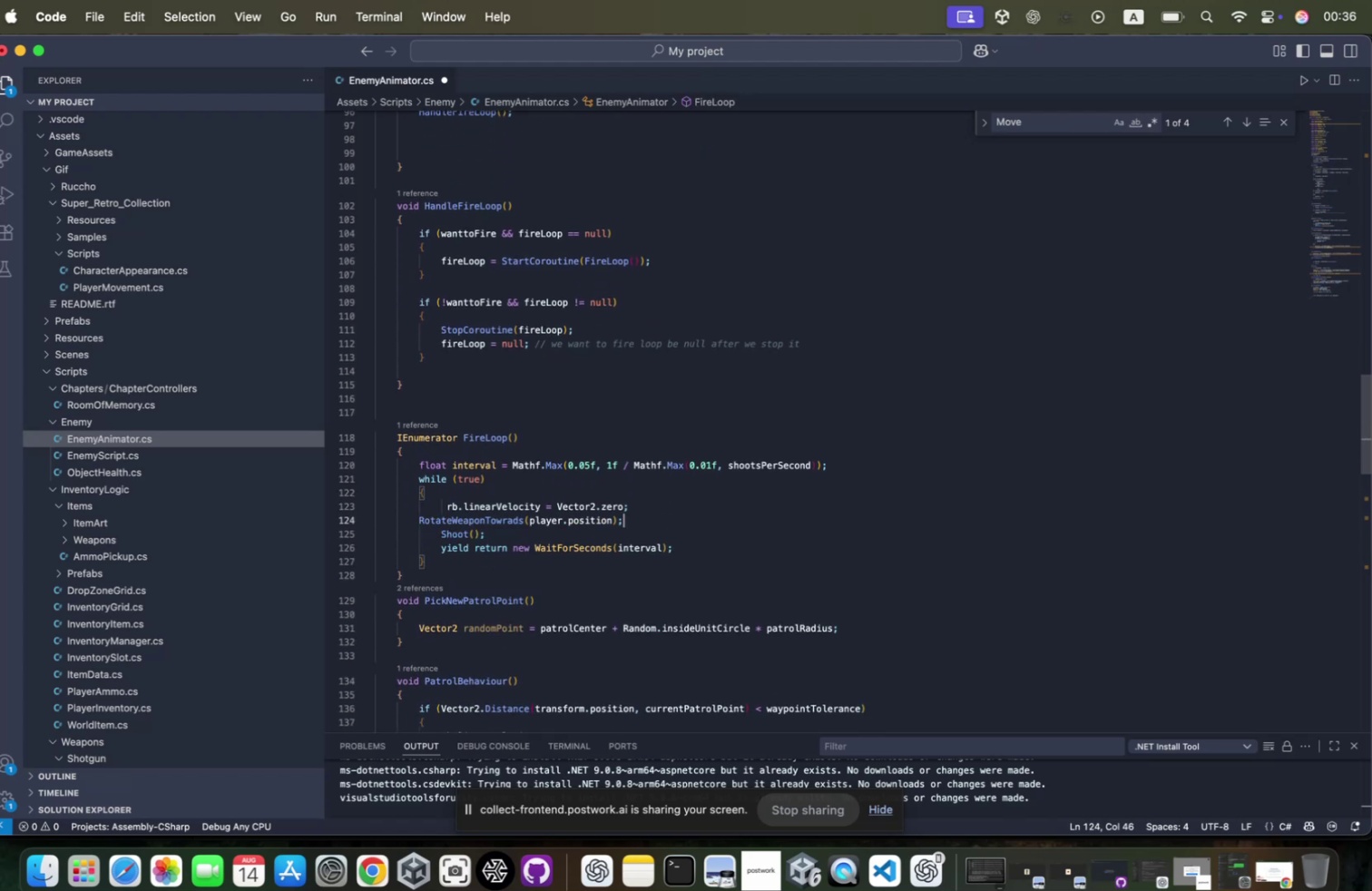 
key(Meta+V)
 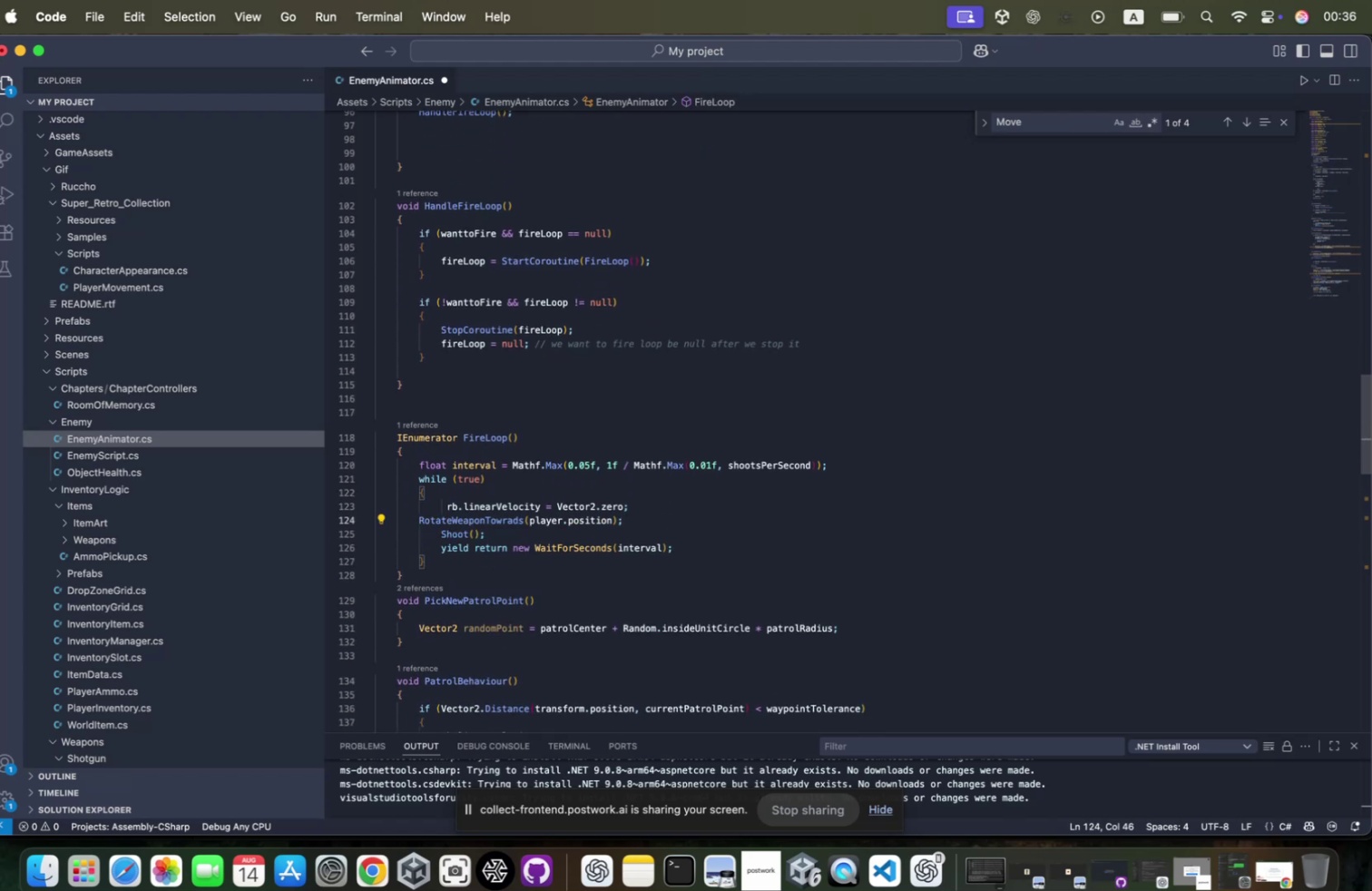 
key(Enter)
 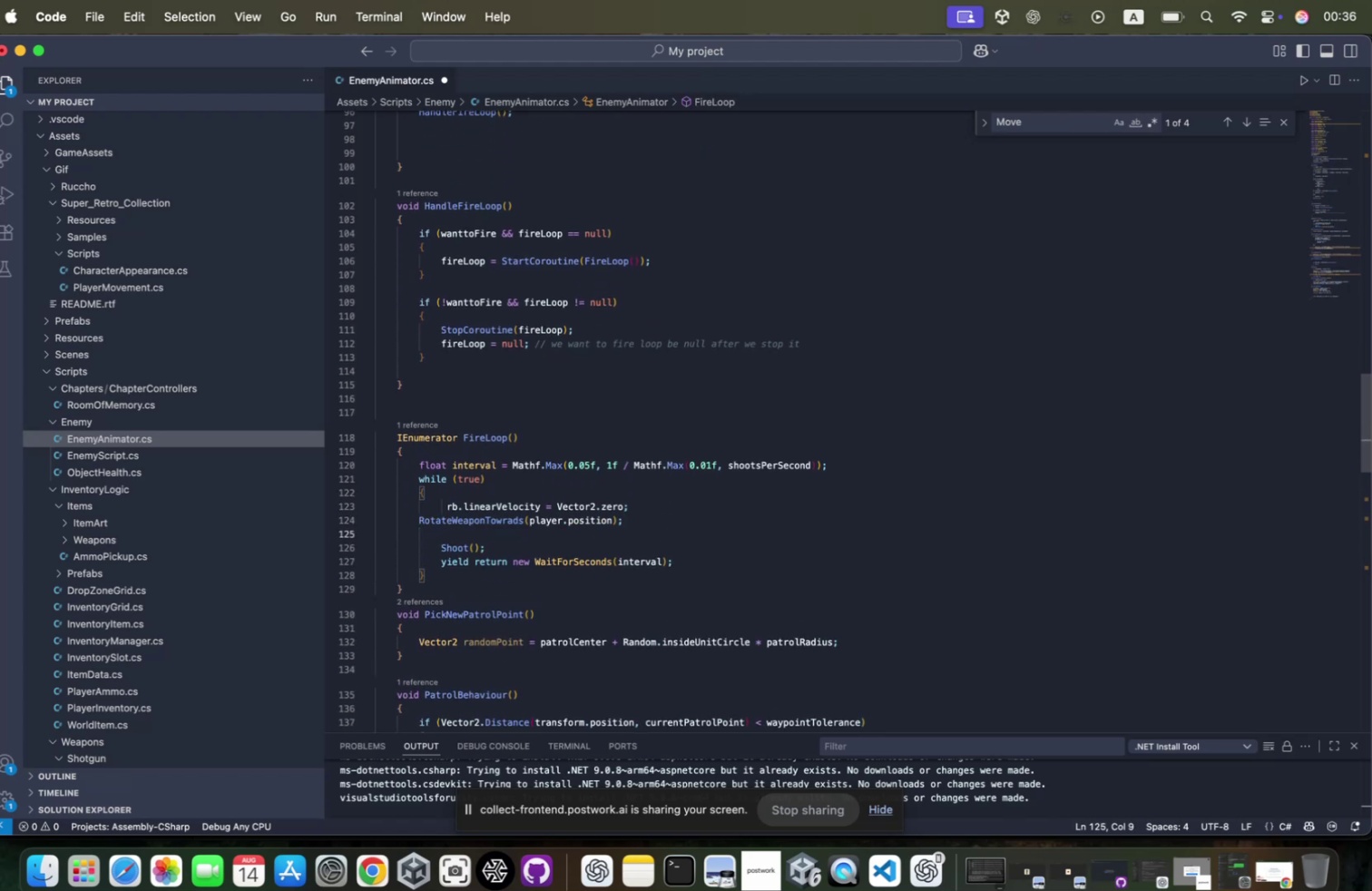 
key(Control+ControlLeft)
 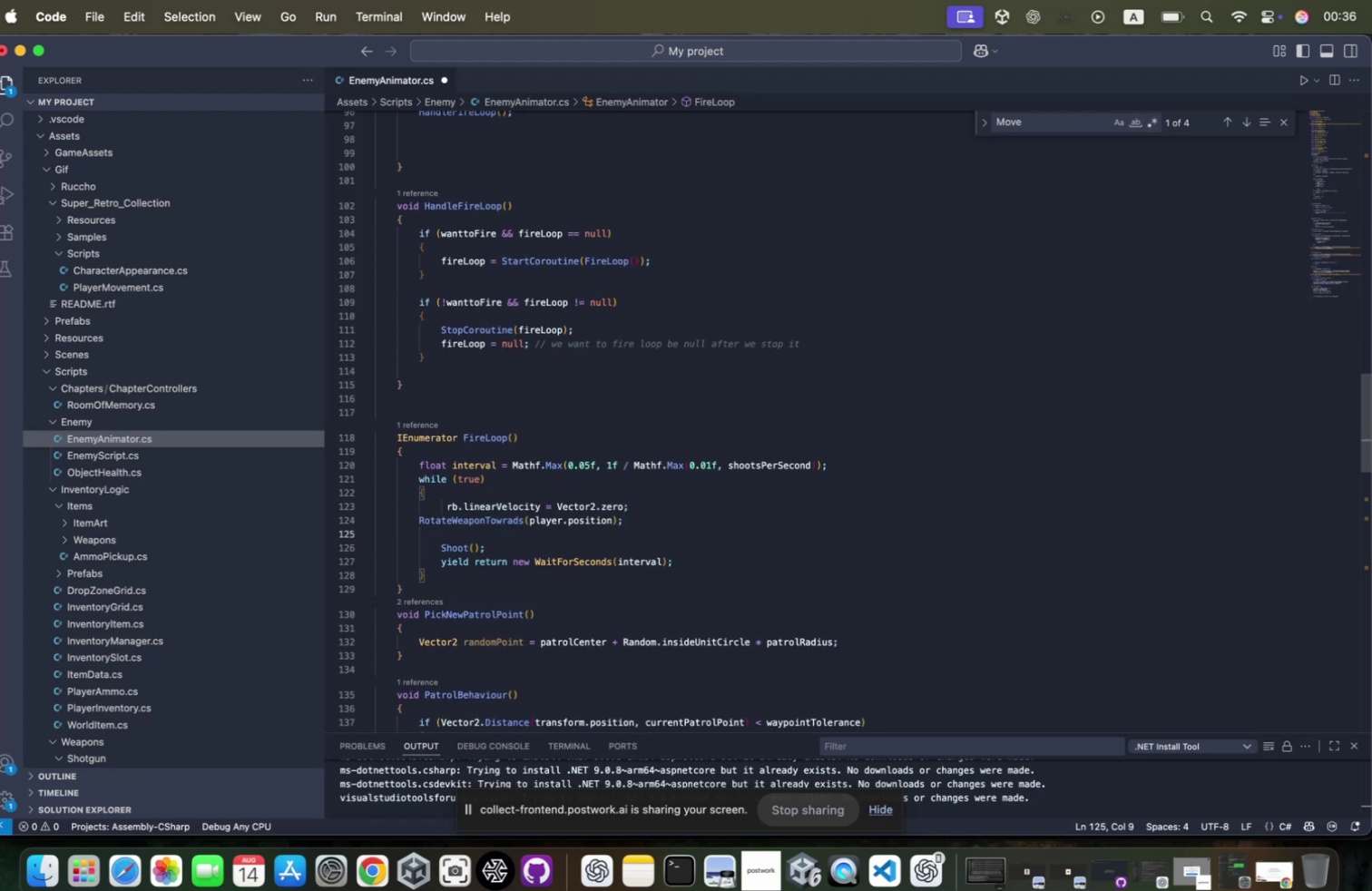 
key(Control+S)
 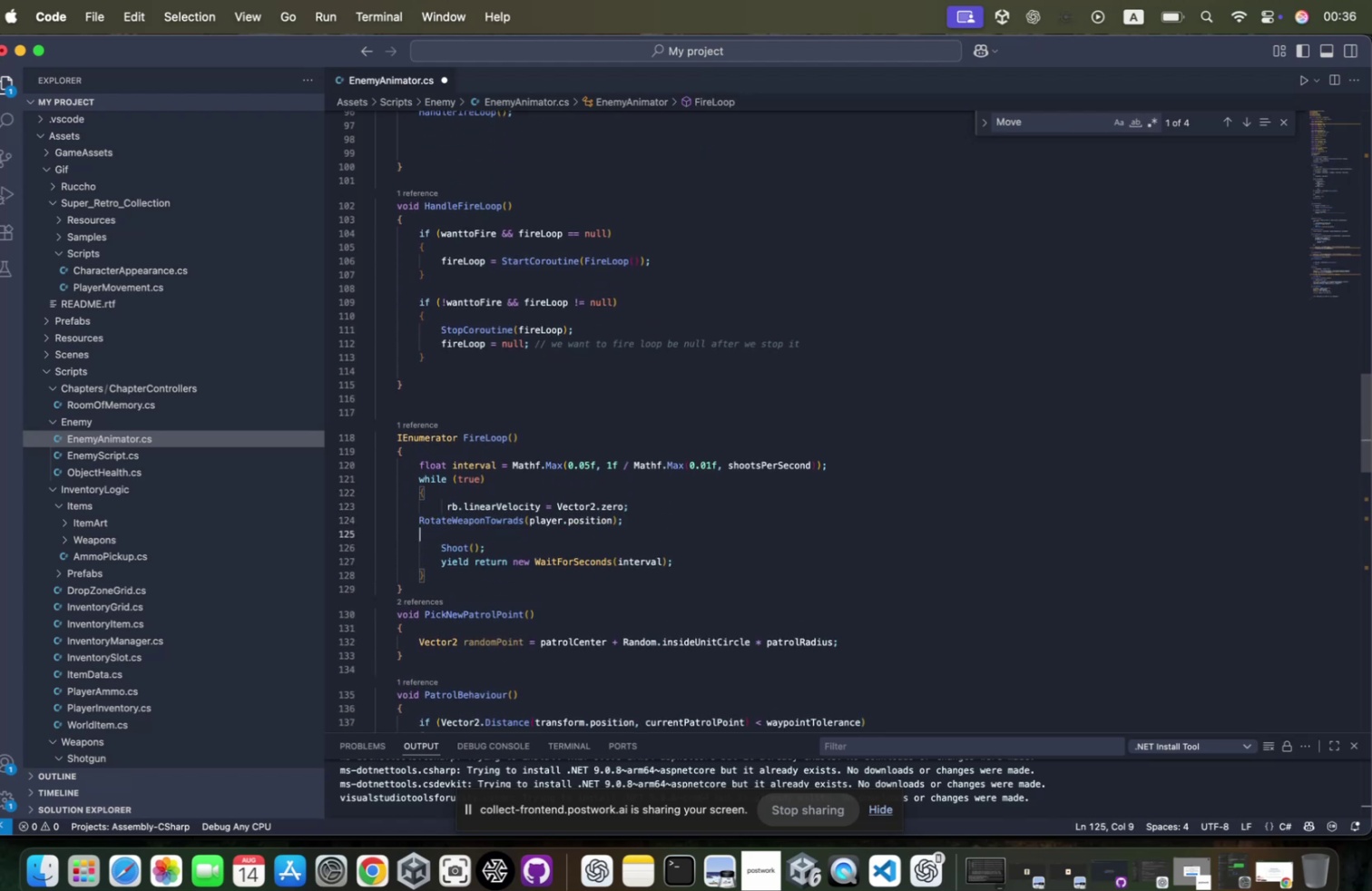 
key(Meta+CommandLeft)
 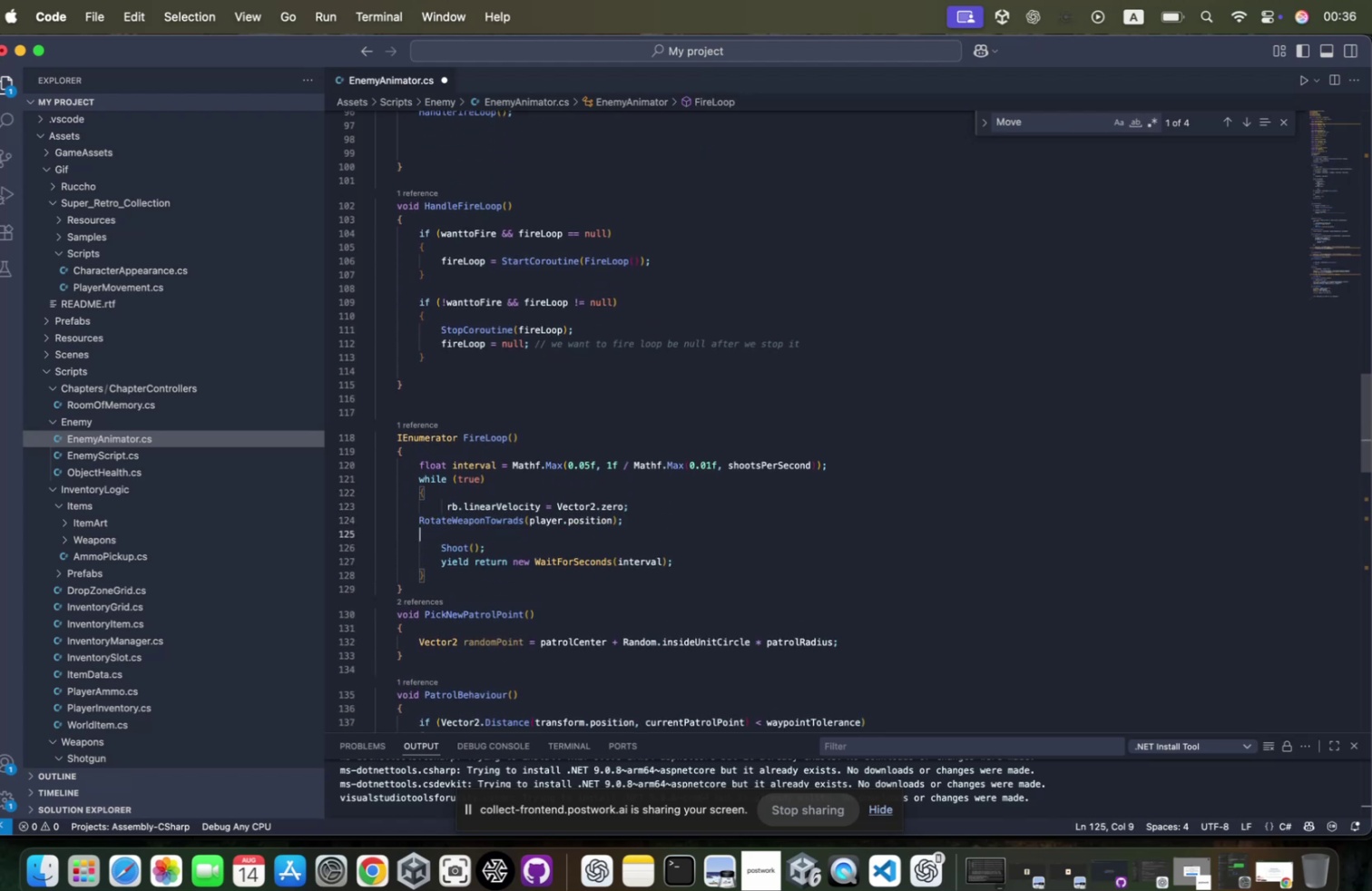 
key(Meta+S)
 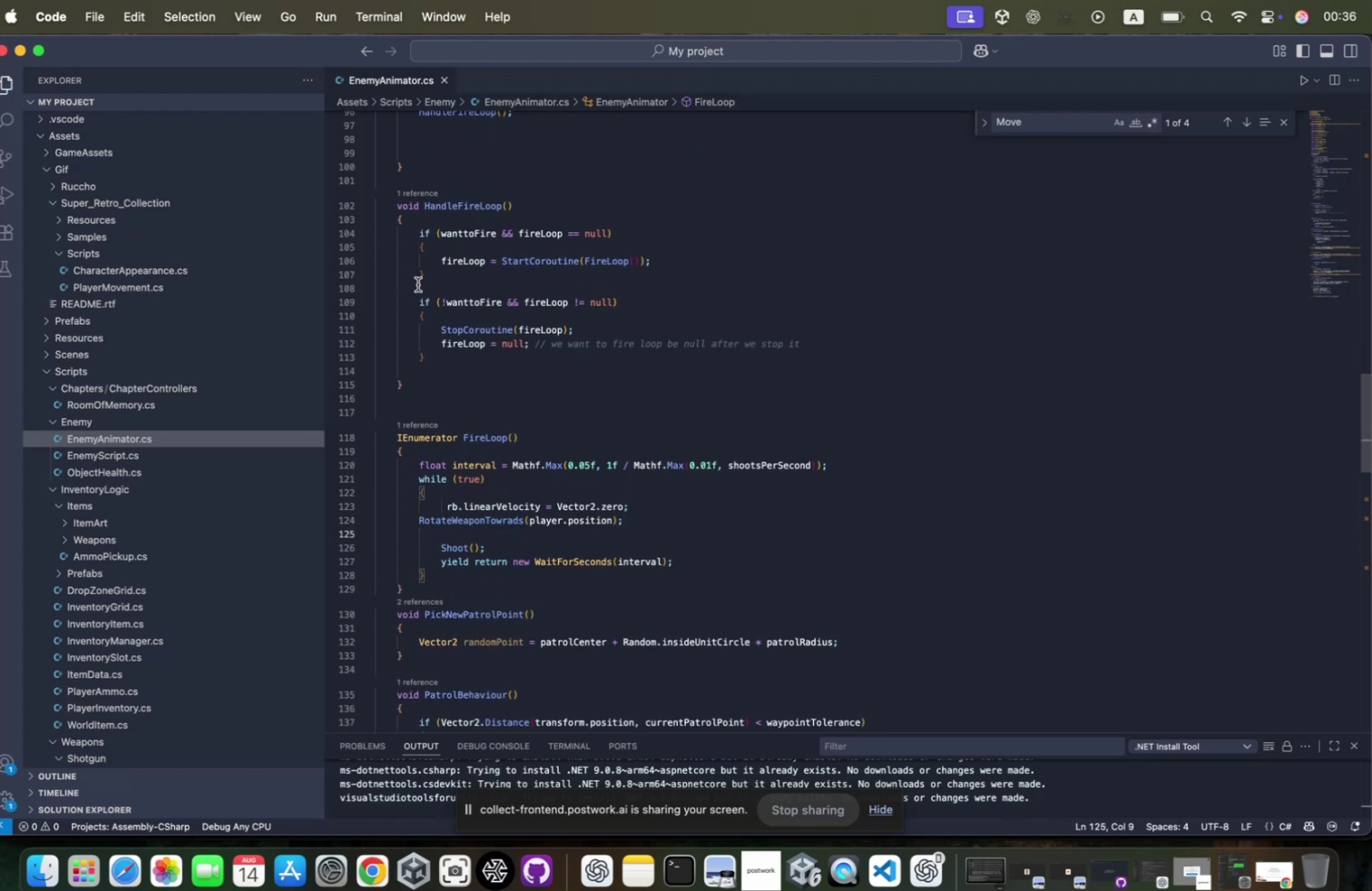 
key(Meta+CommandLeft)
 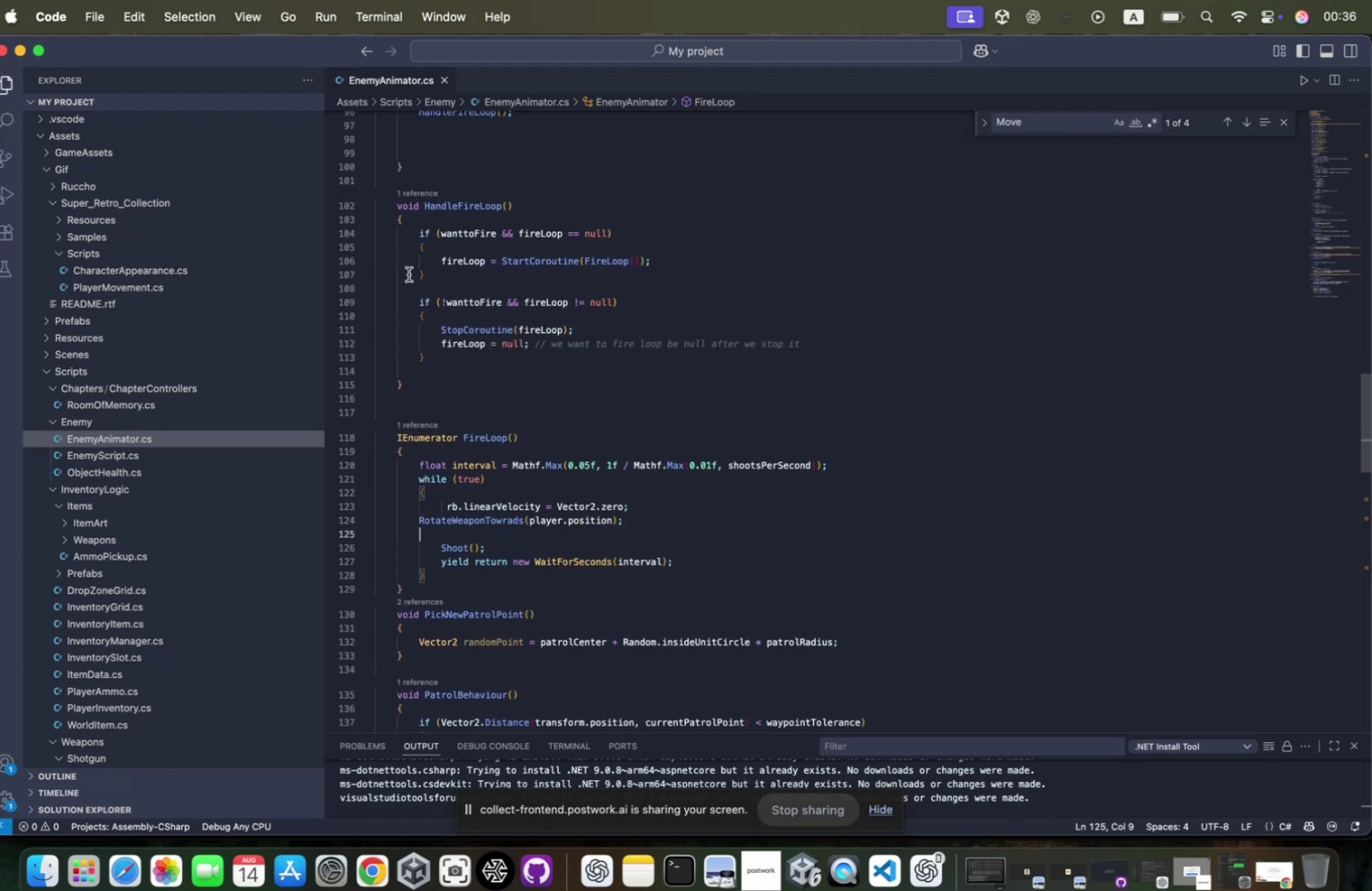 
hold_key(key=Tab, duration=0.4)
 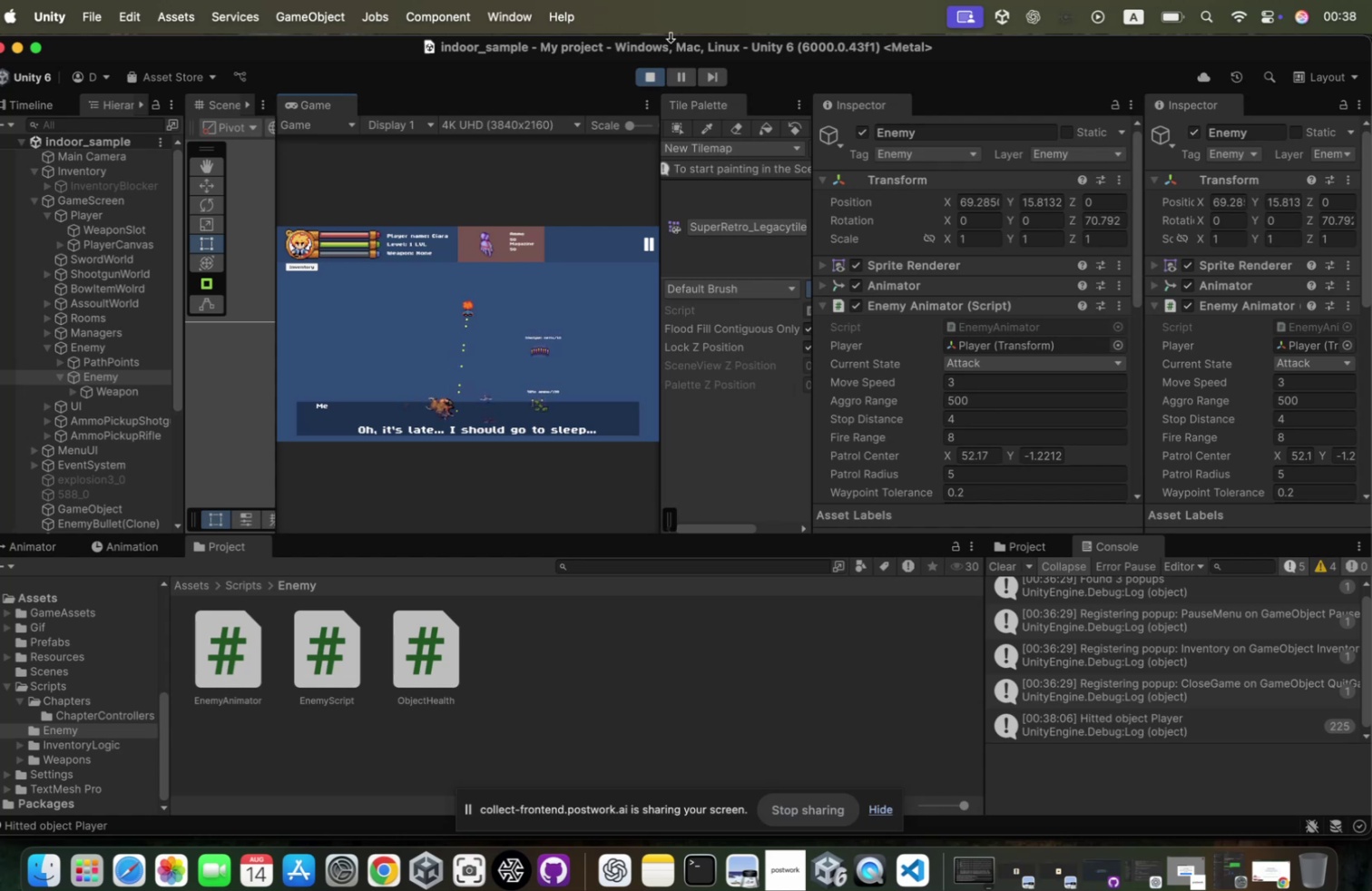 
wait(122.45)
 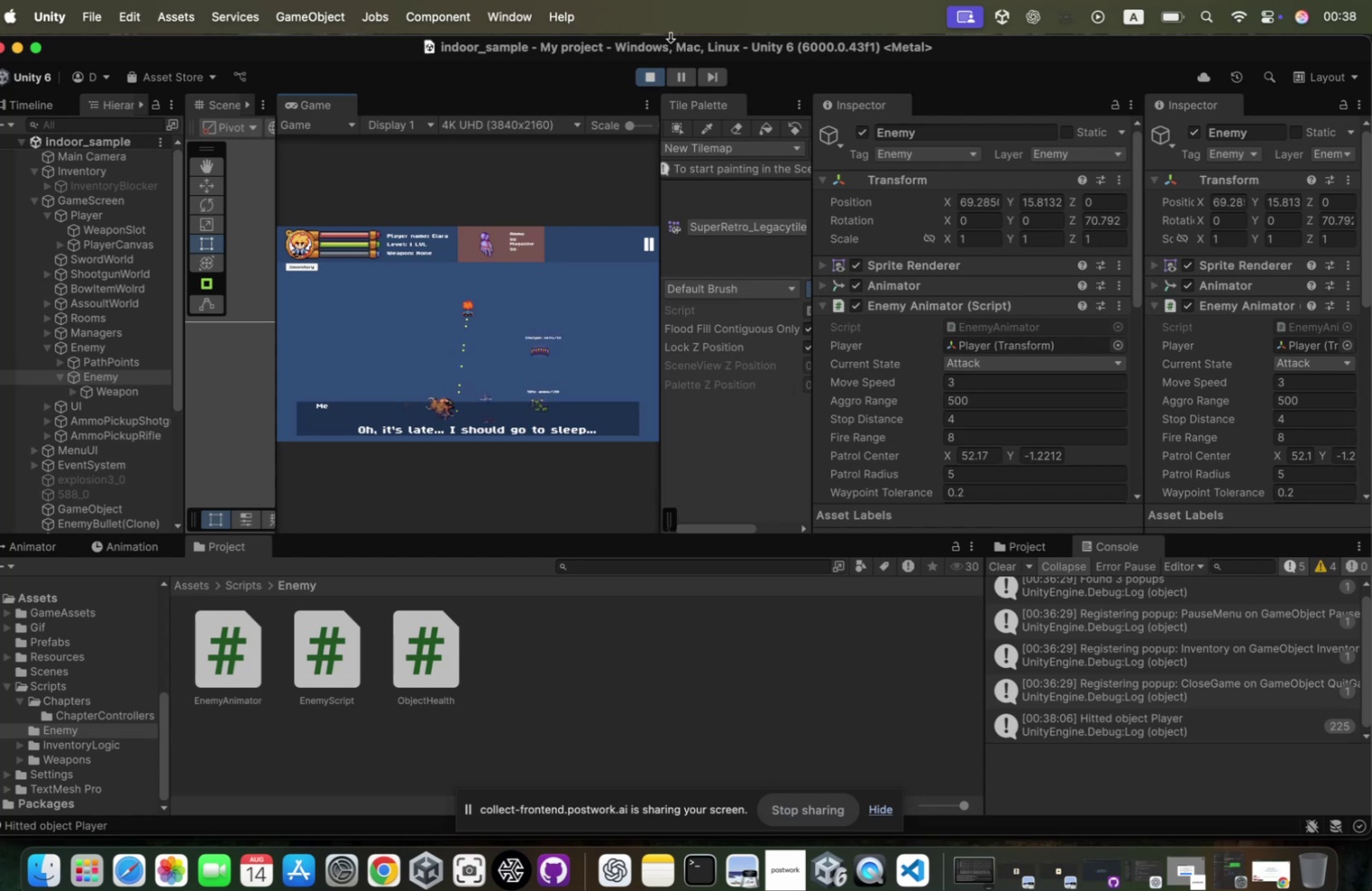 
scroll: coordinate [677, 35], scroll_direction: down, amount: 26.0
 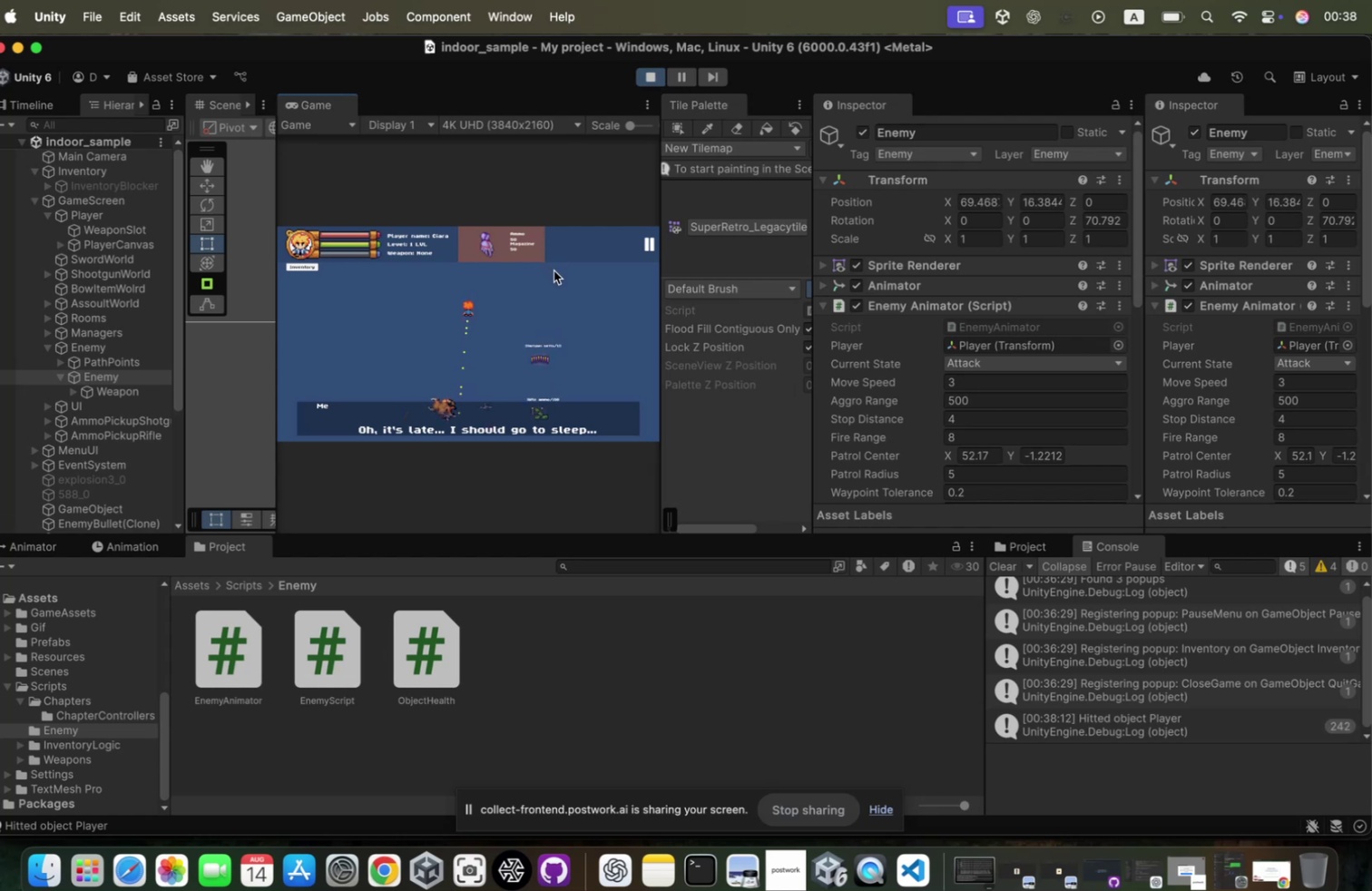 
hold_key(key=D, duration=0.46)
 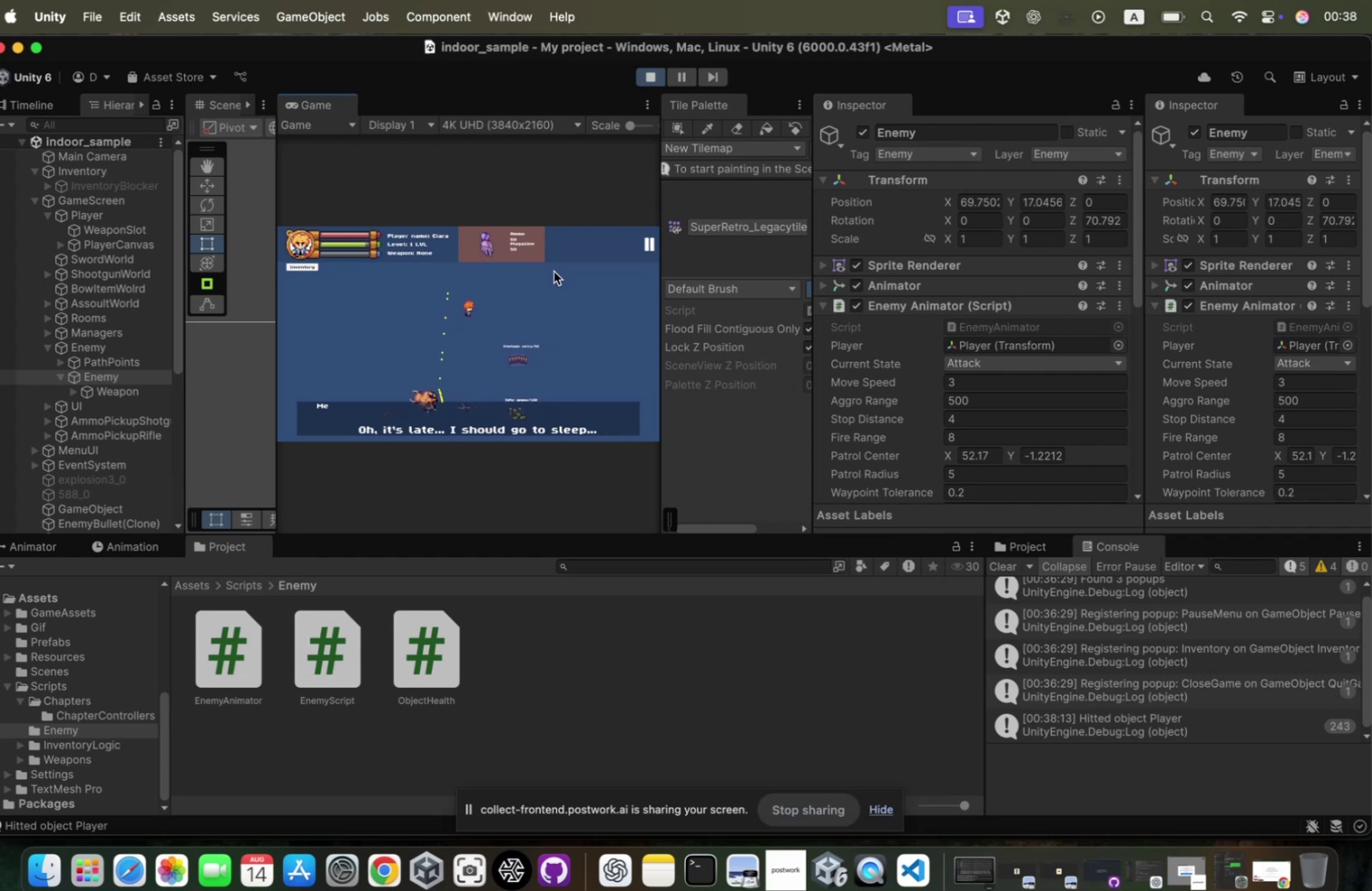 
hold_key(key=D, duration=1.75)
 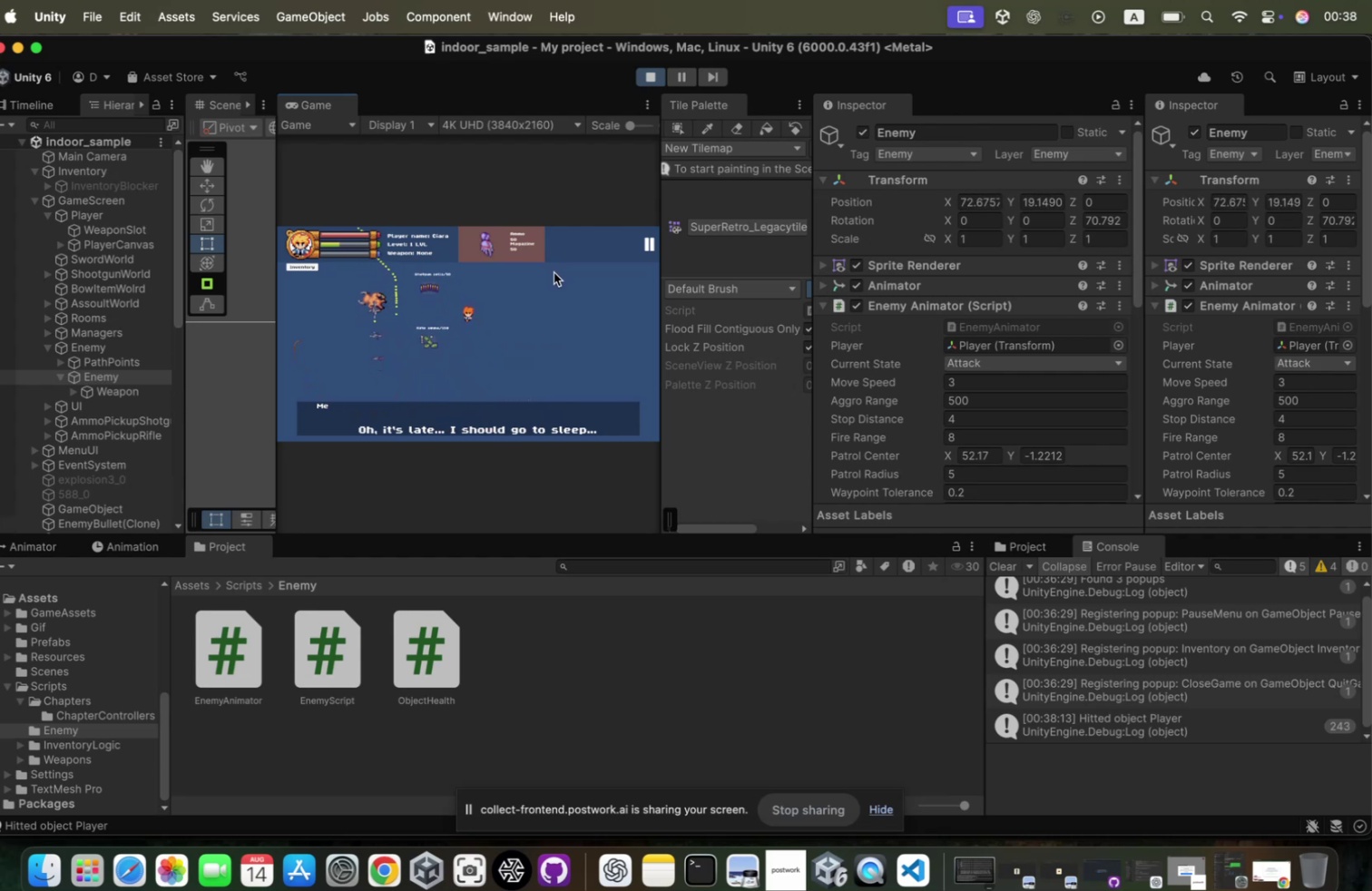 
hold_key(key=S, duration=1.5)
 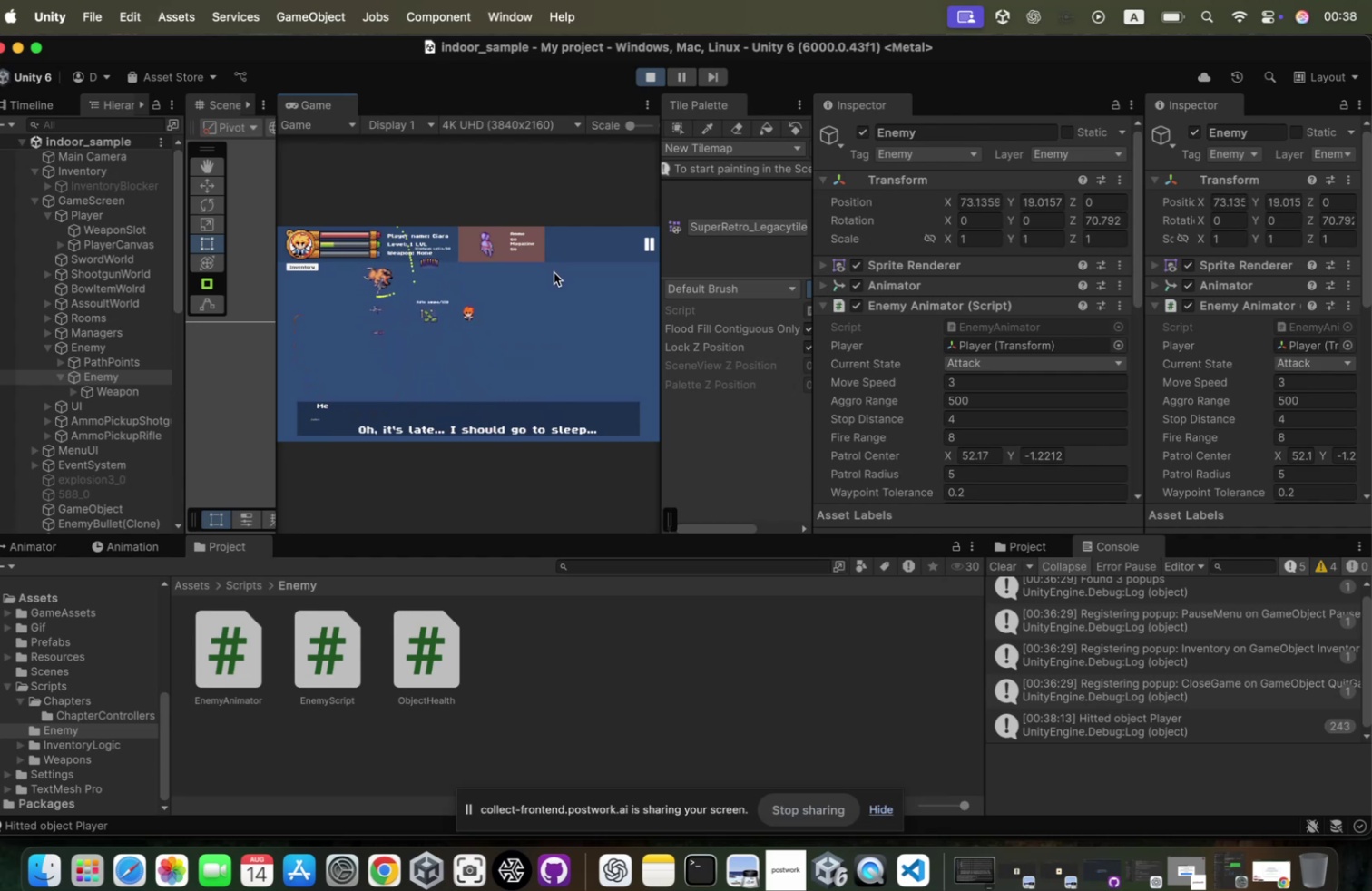 
hold_key(key=S, duration=1.29)
 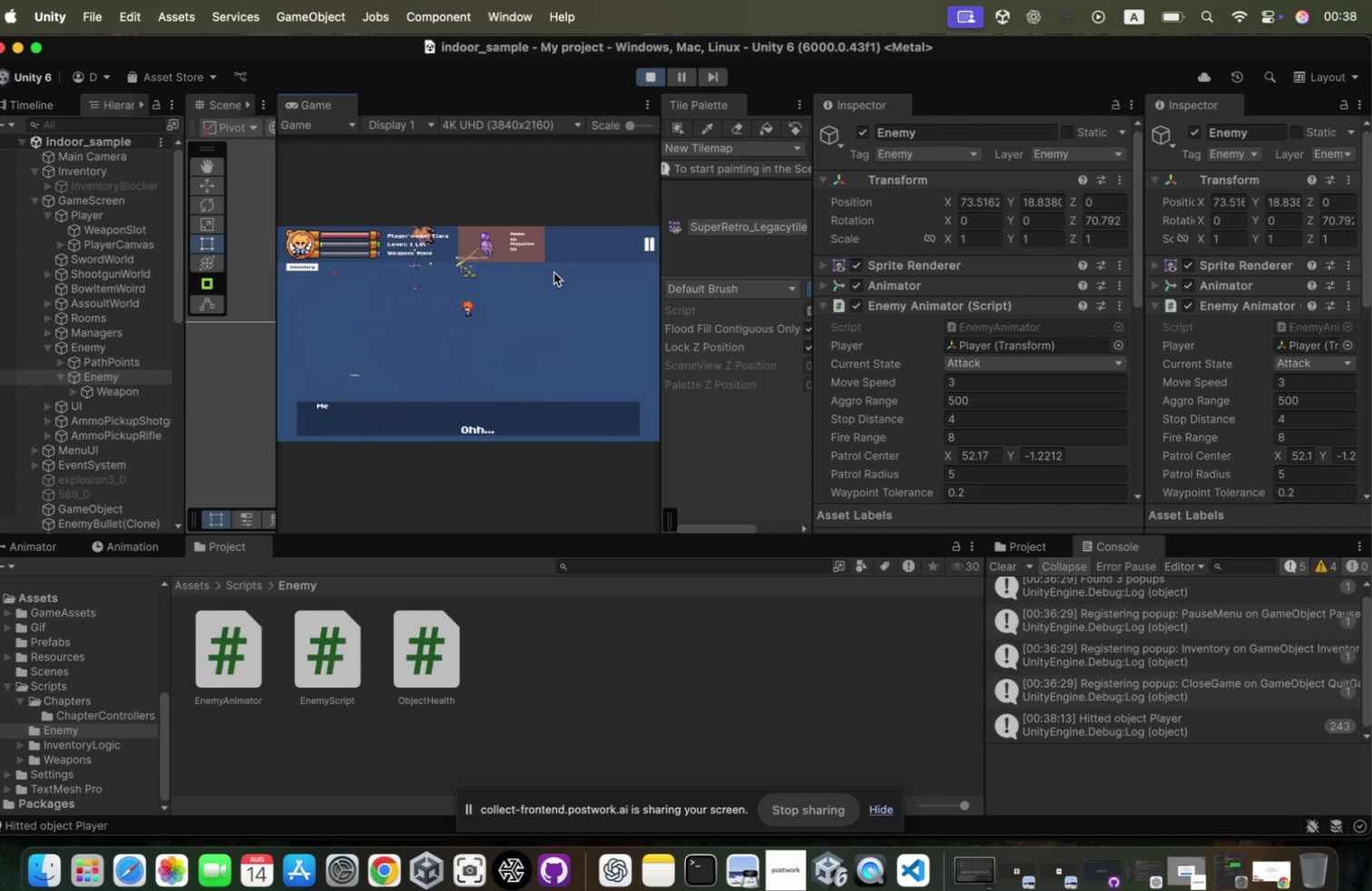 
hold_key(key=A, duration=1.36)
 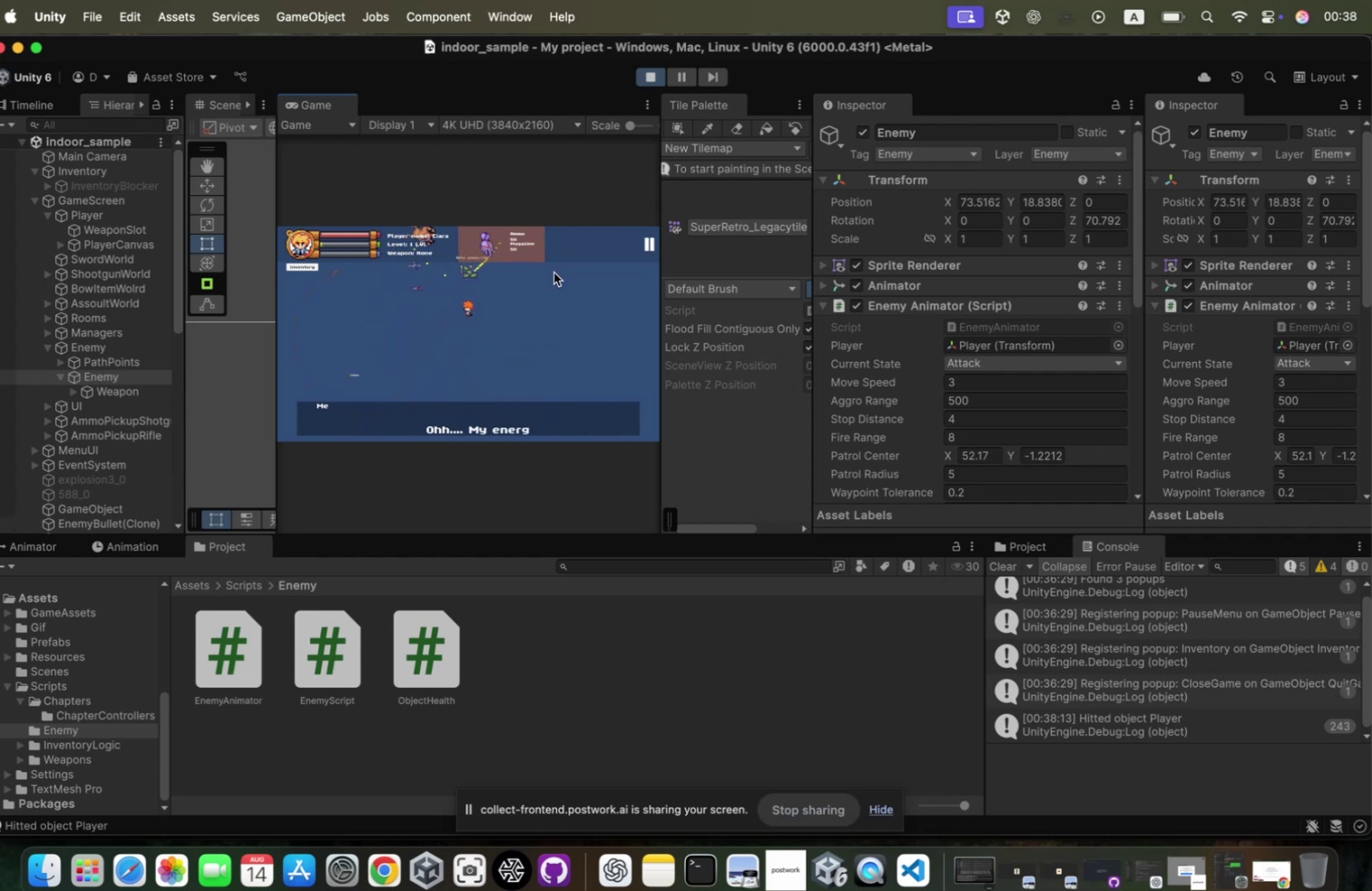 
key(S)
 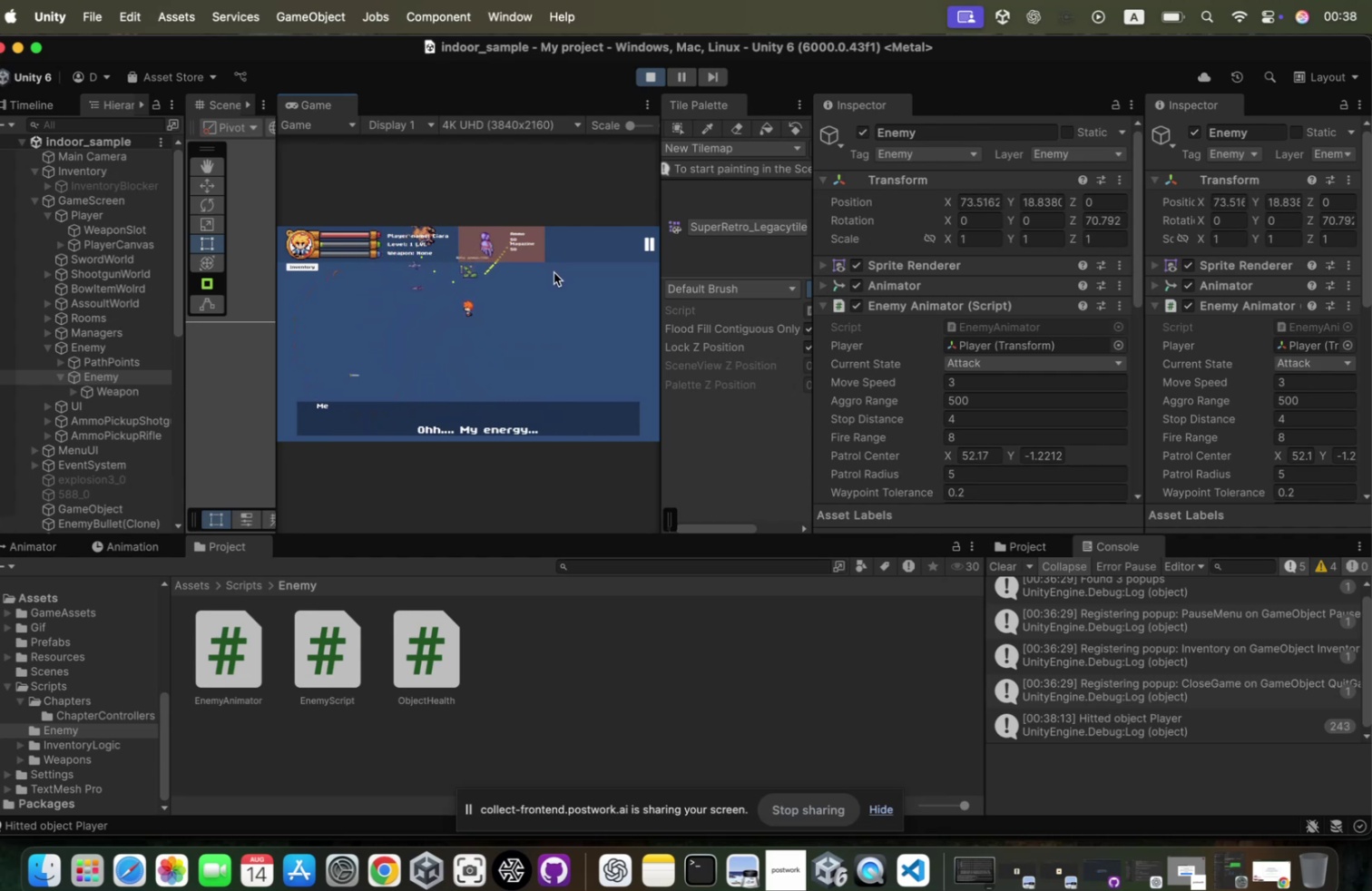 
left_click([562, 269])
 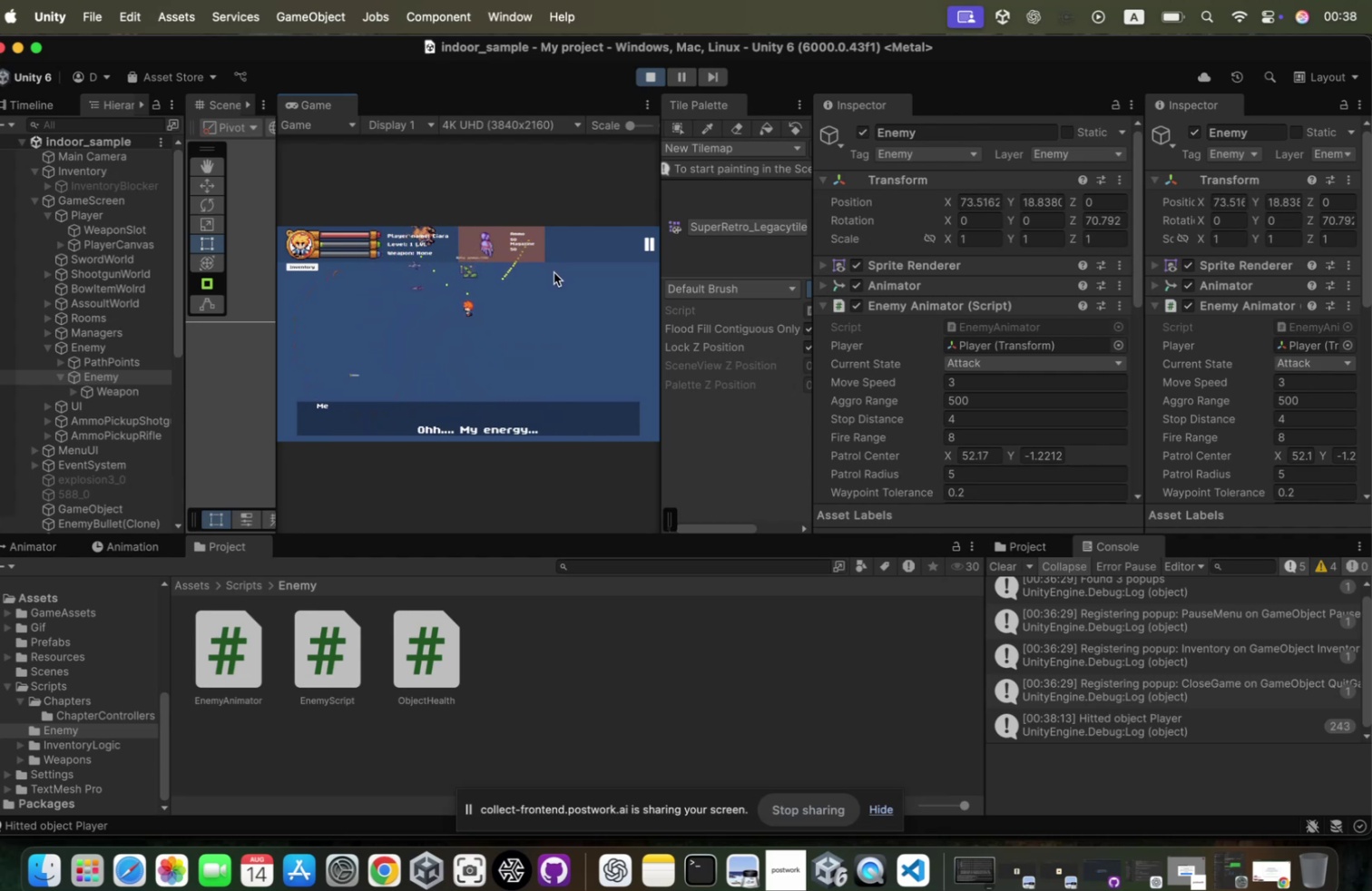 
key(Enter)
 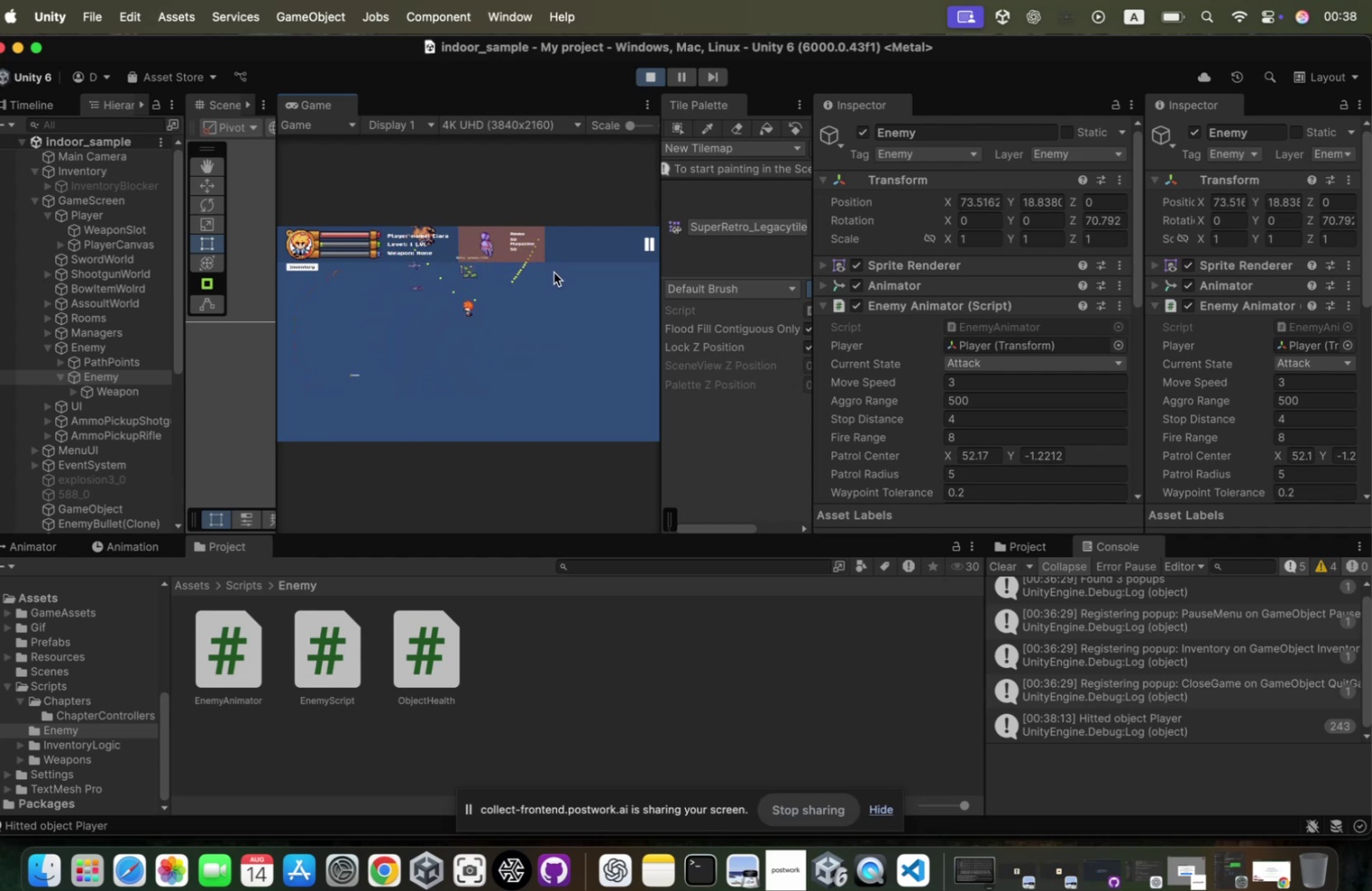 
key(Enter)
 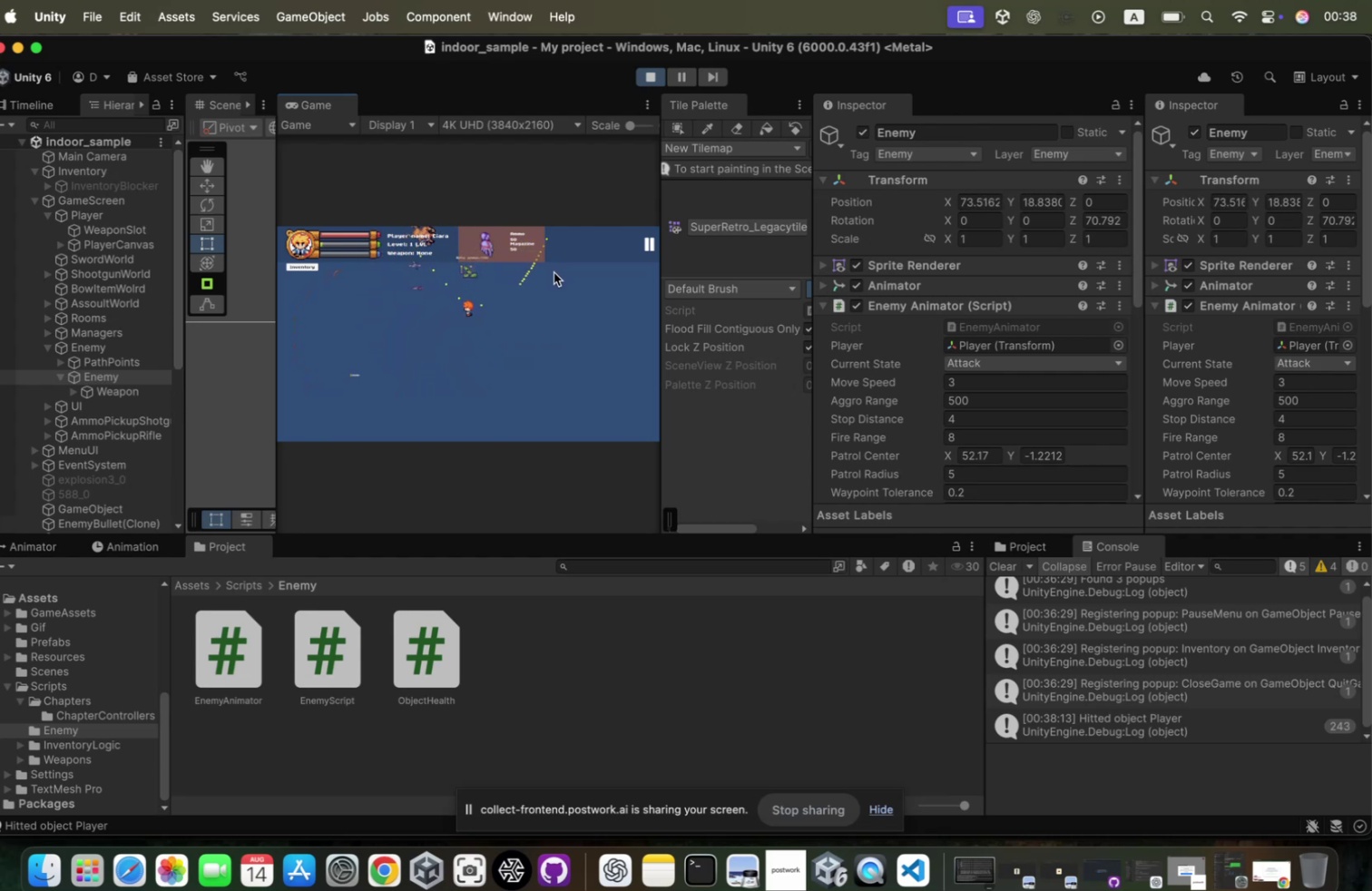 
hold_key(key=S, duration=0.33)
 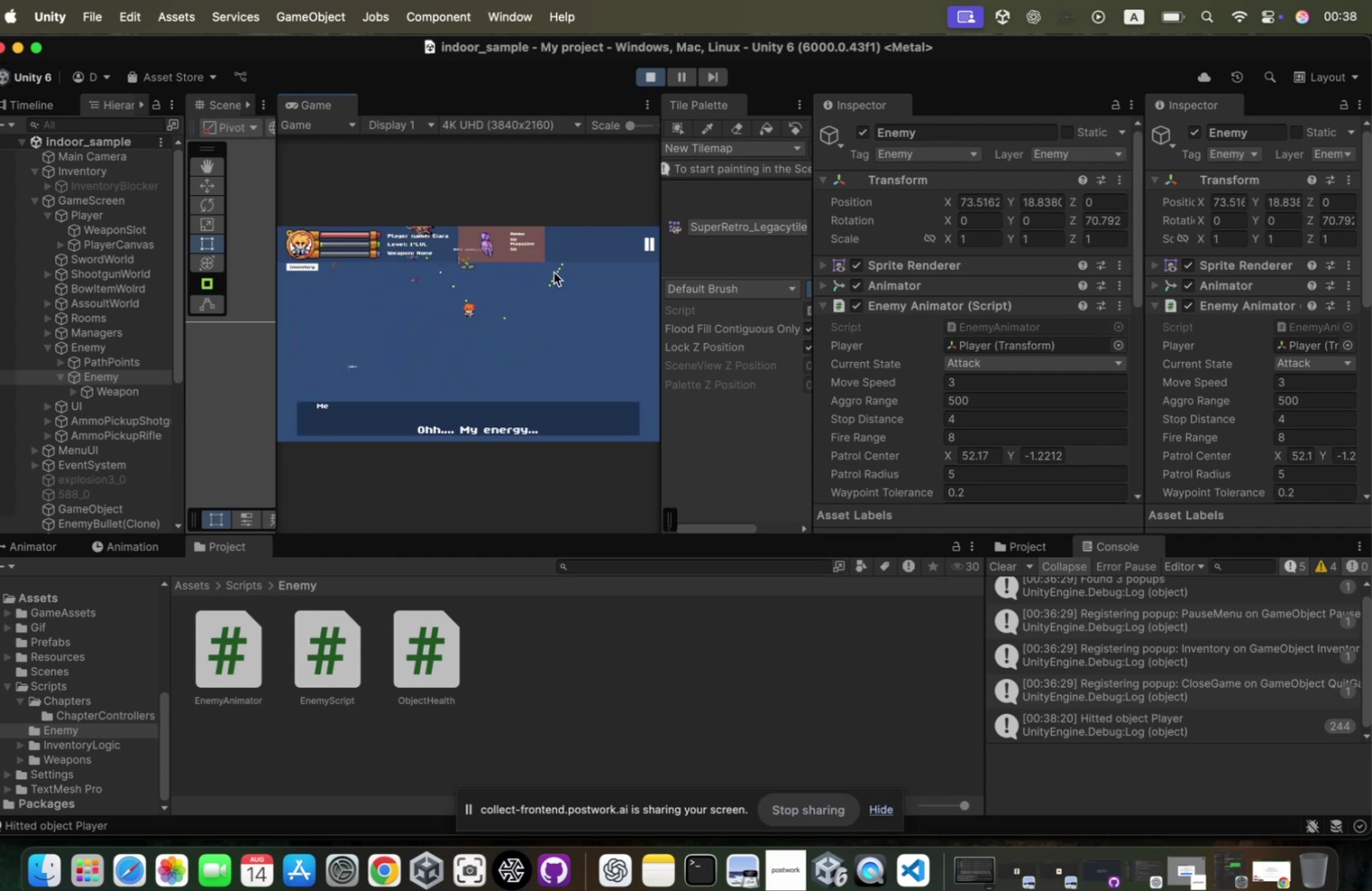 
hold_key(key=A, duration=0.32)
 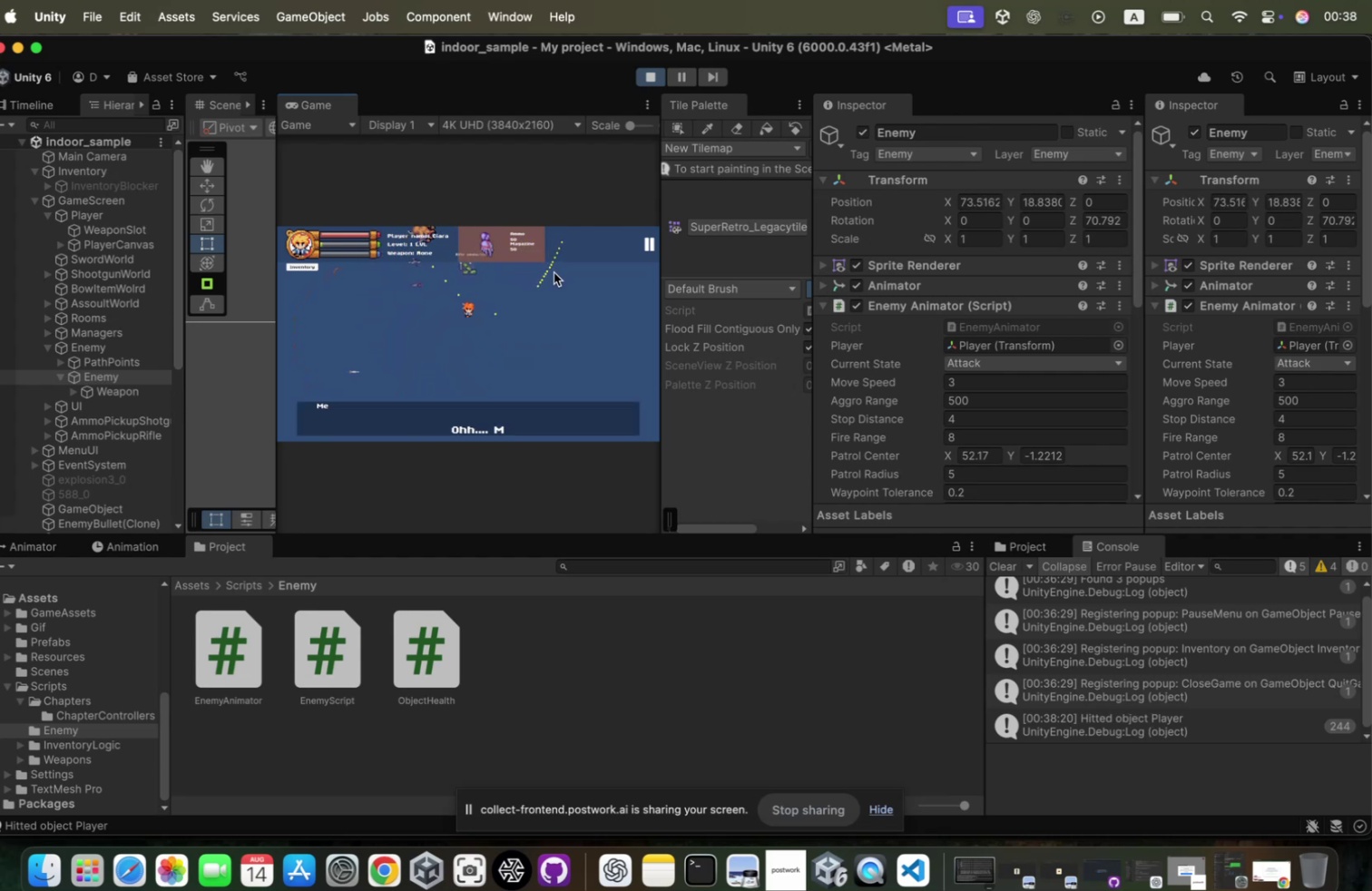 
key(S)
 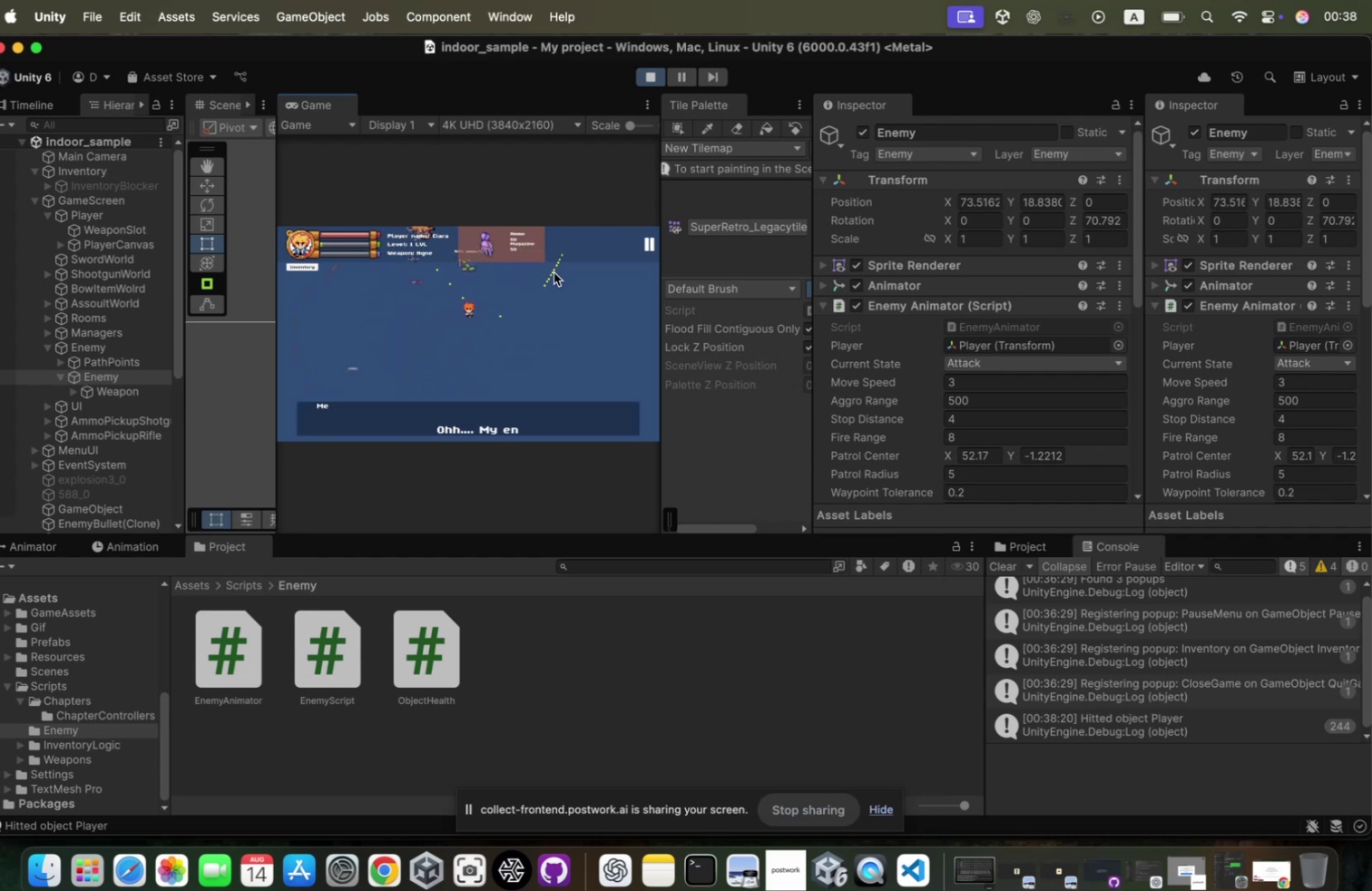 
key(Enter)
 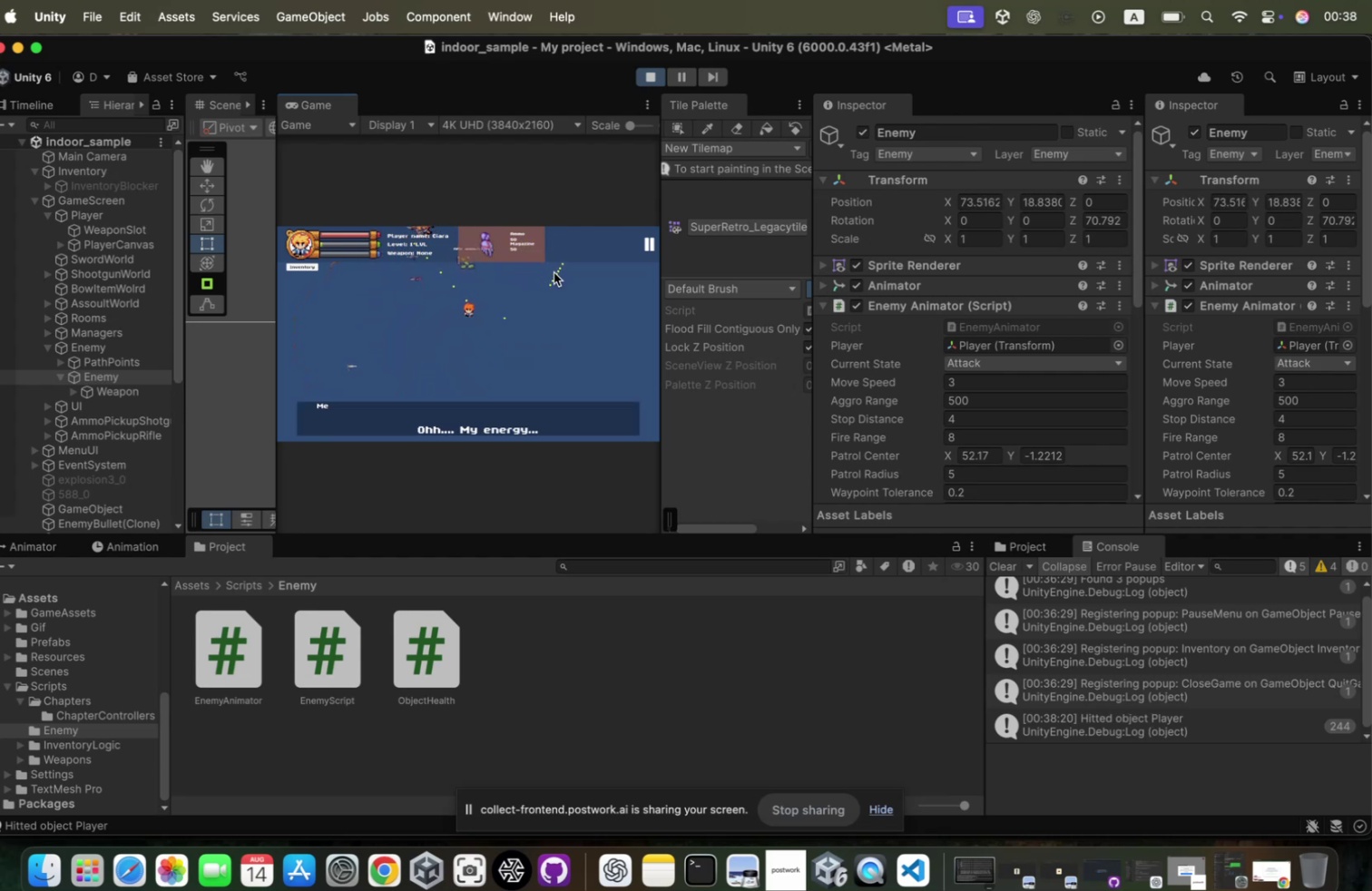 
key(Enter)
 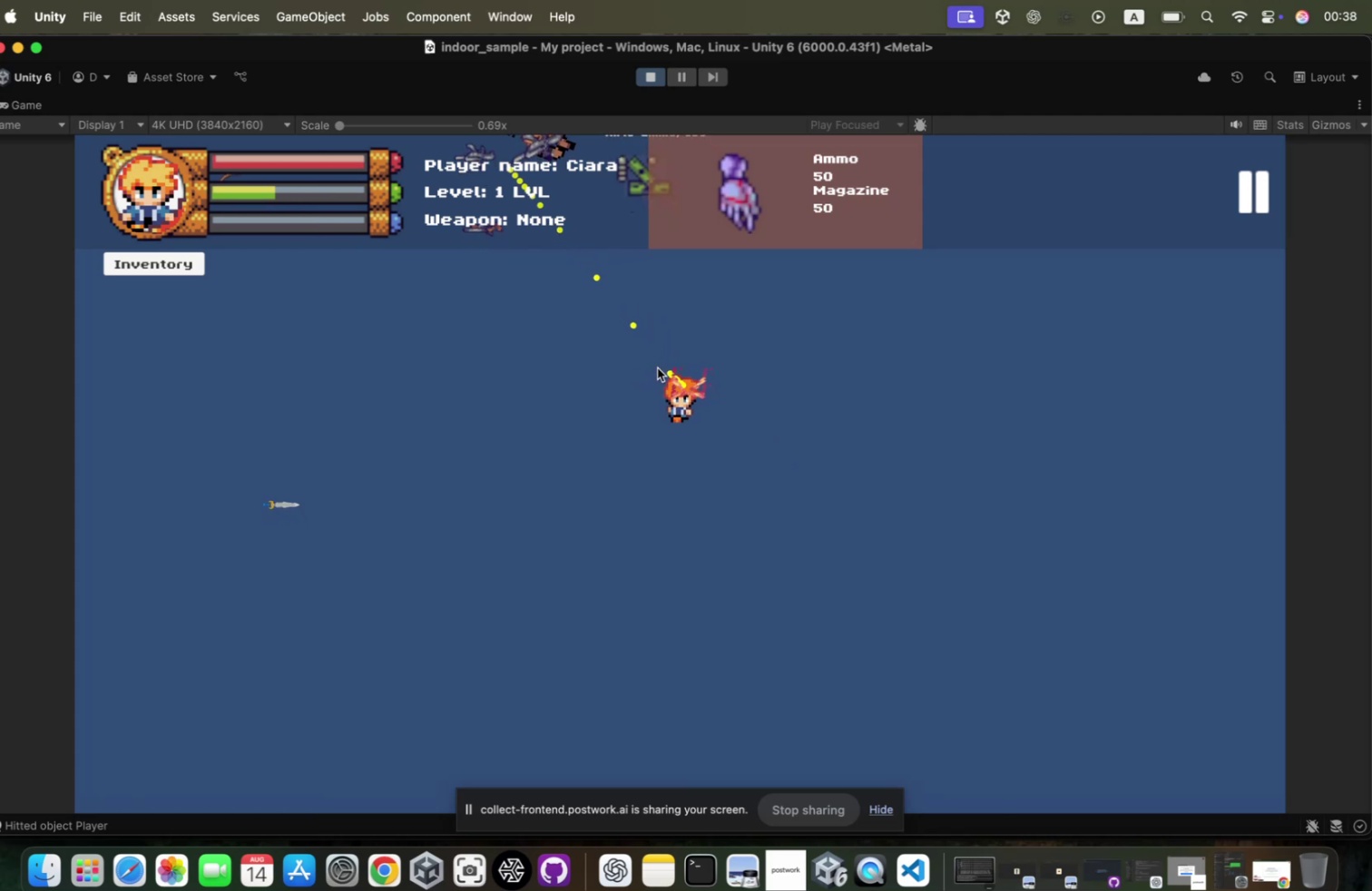 
wait(6.01)
 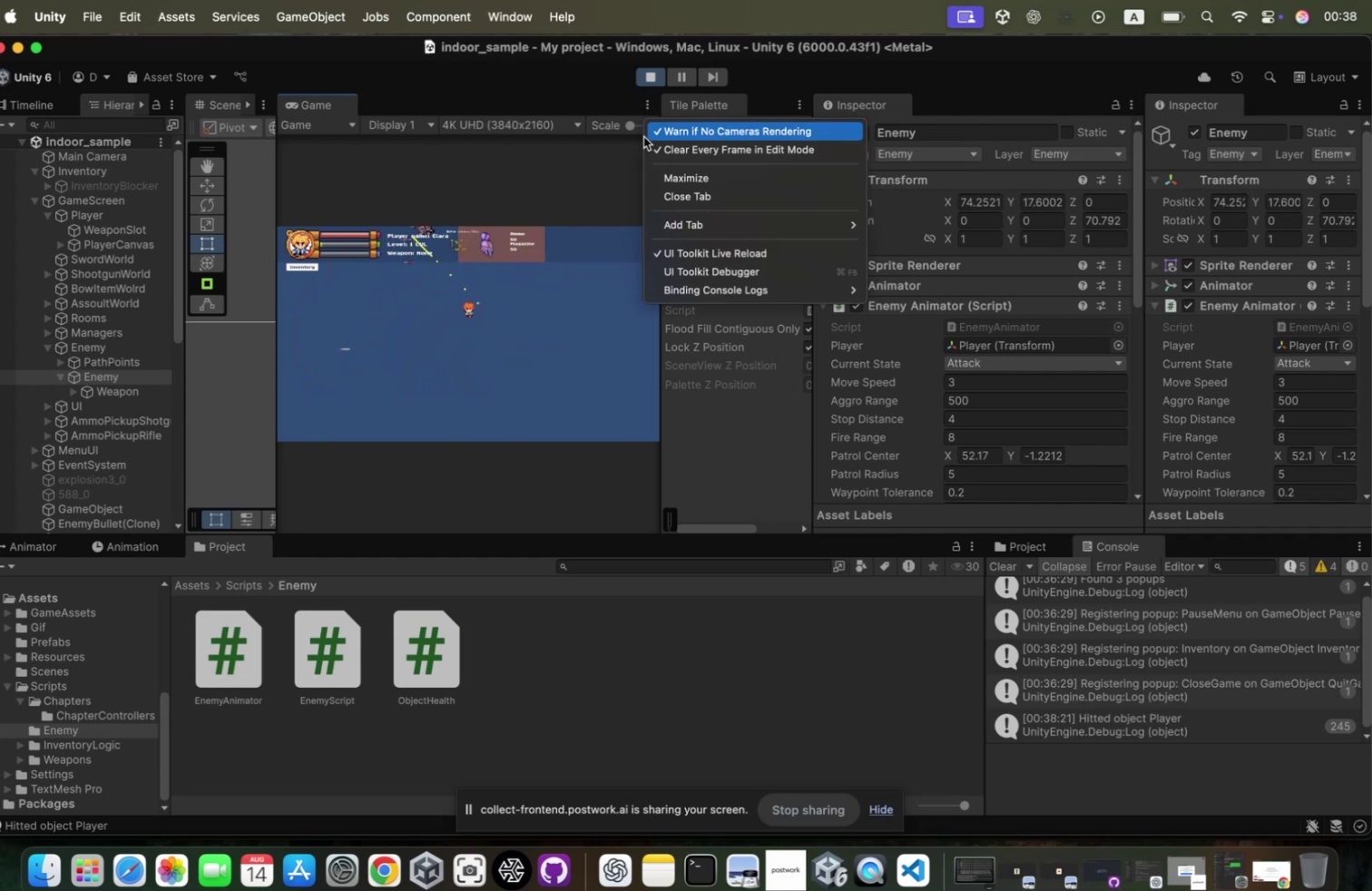 
hold_key(key=S, duration=0.37)
 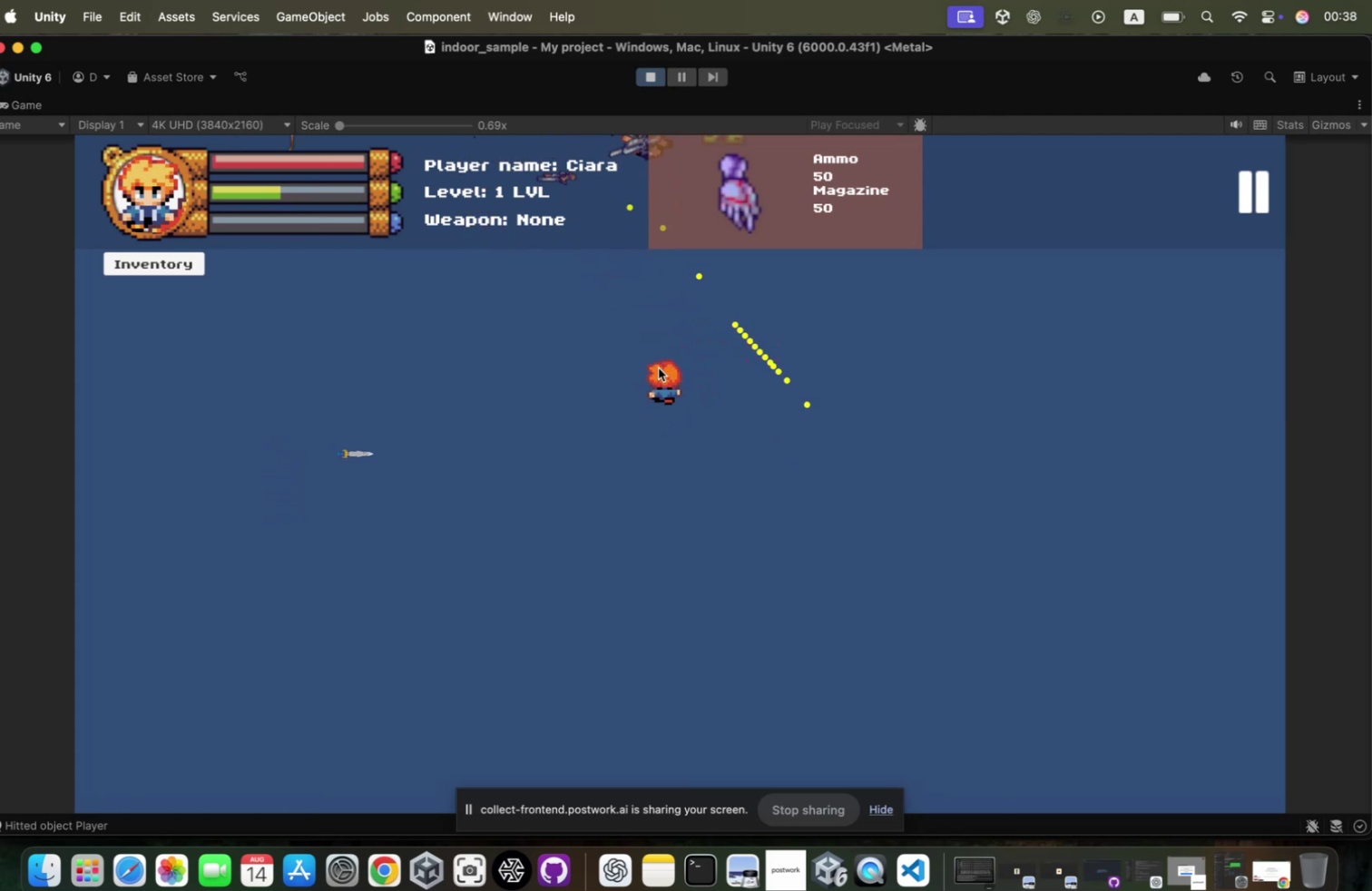 
left_click([665, 364])
 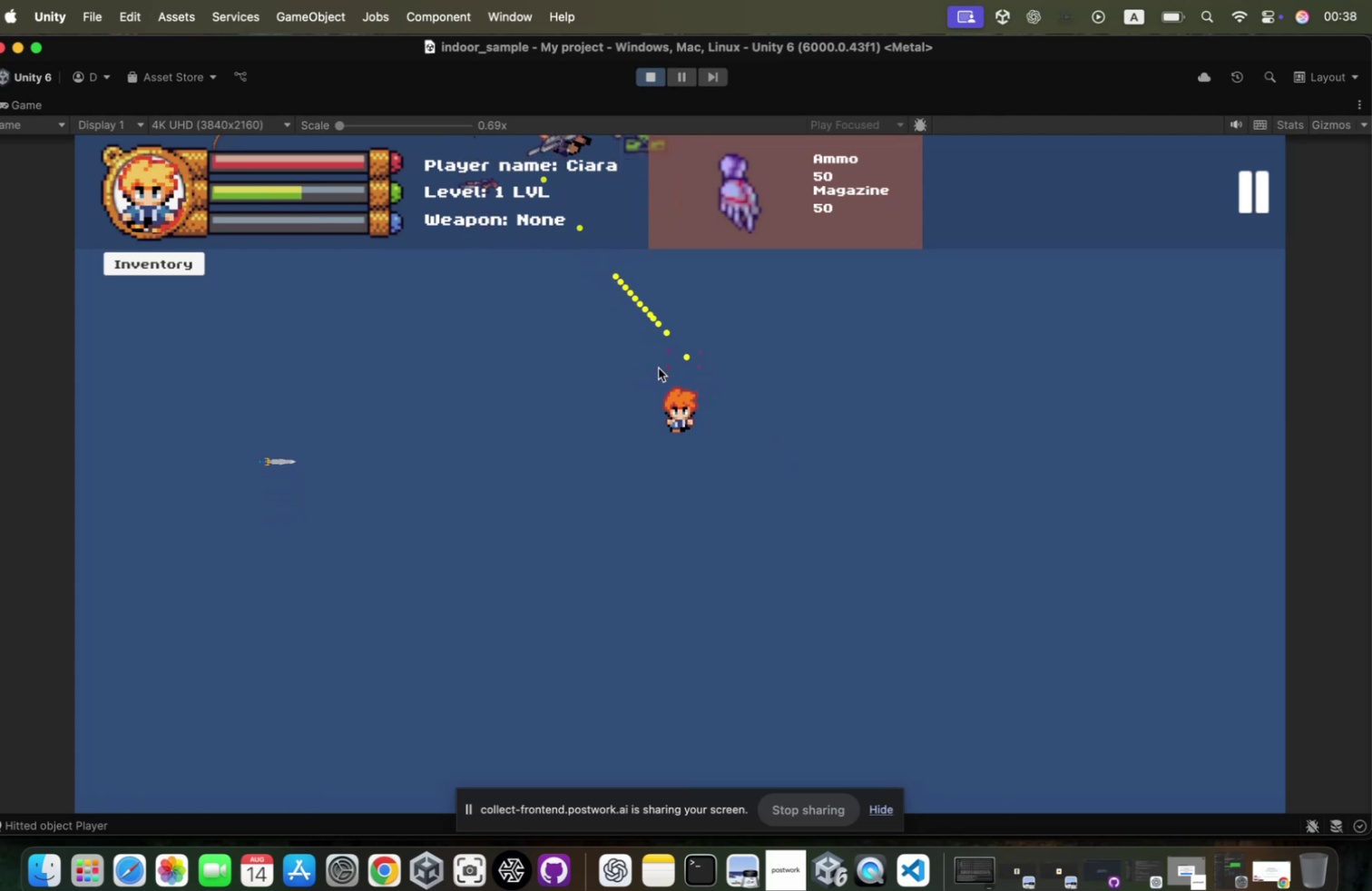 
hold_key(key=A, duration=1.13)
 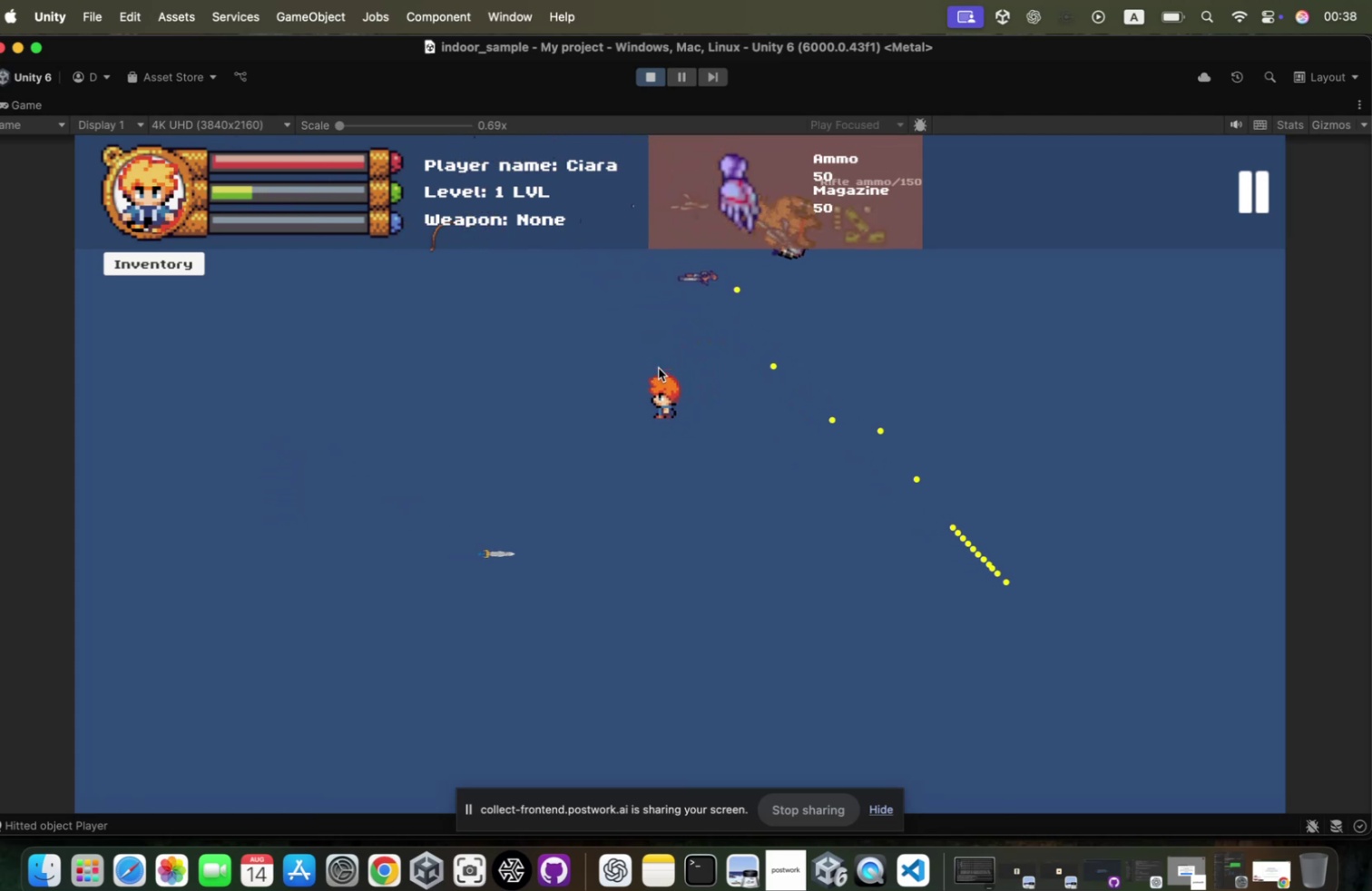 
hold_key(key=W, duration=0.73)
 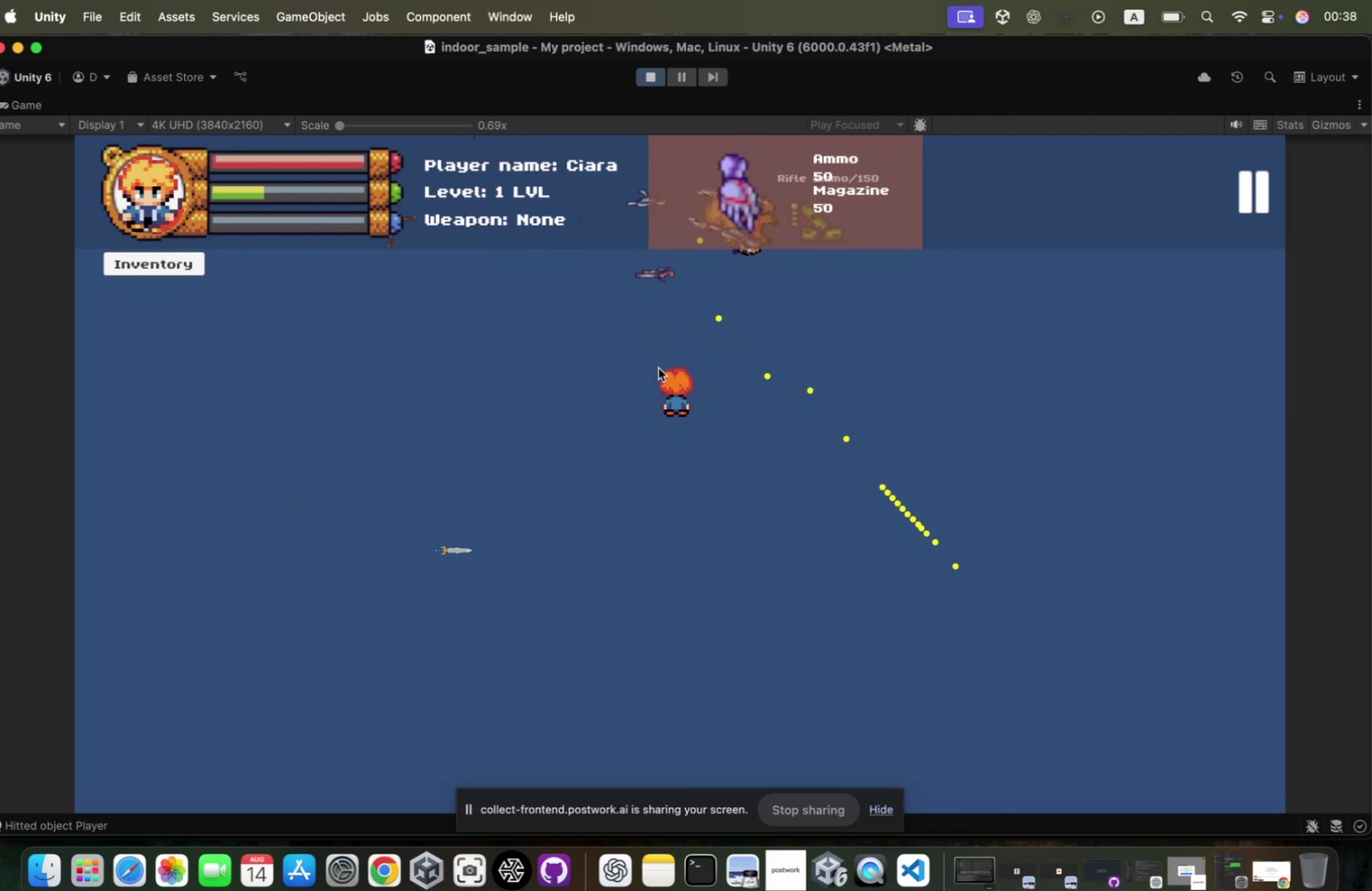 
hold_key(key=A, duration=0.93)
 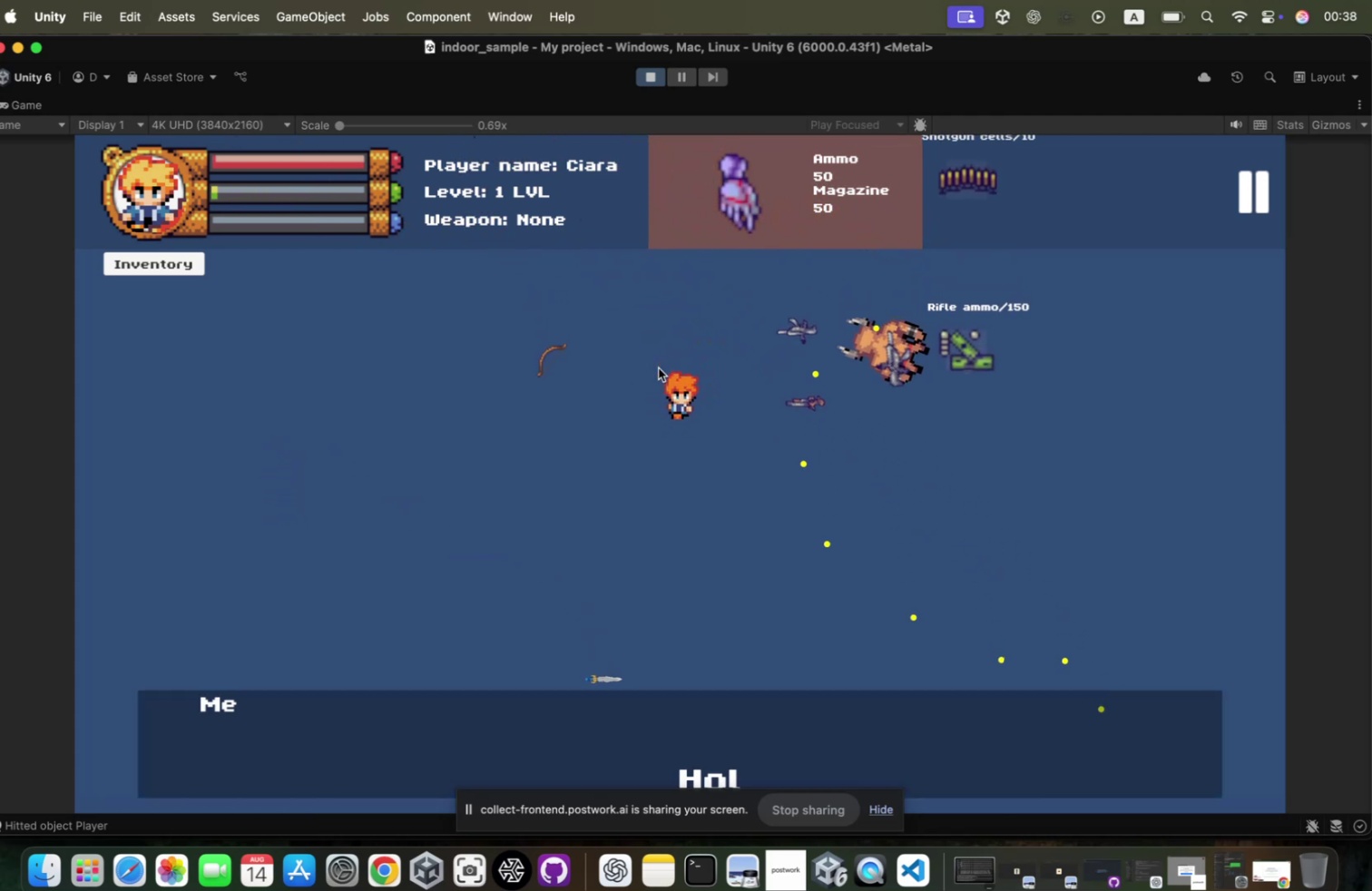 
hold_key(key=W, duration=1.08)
 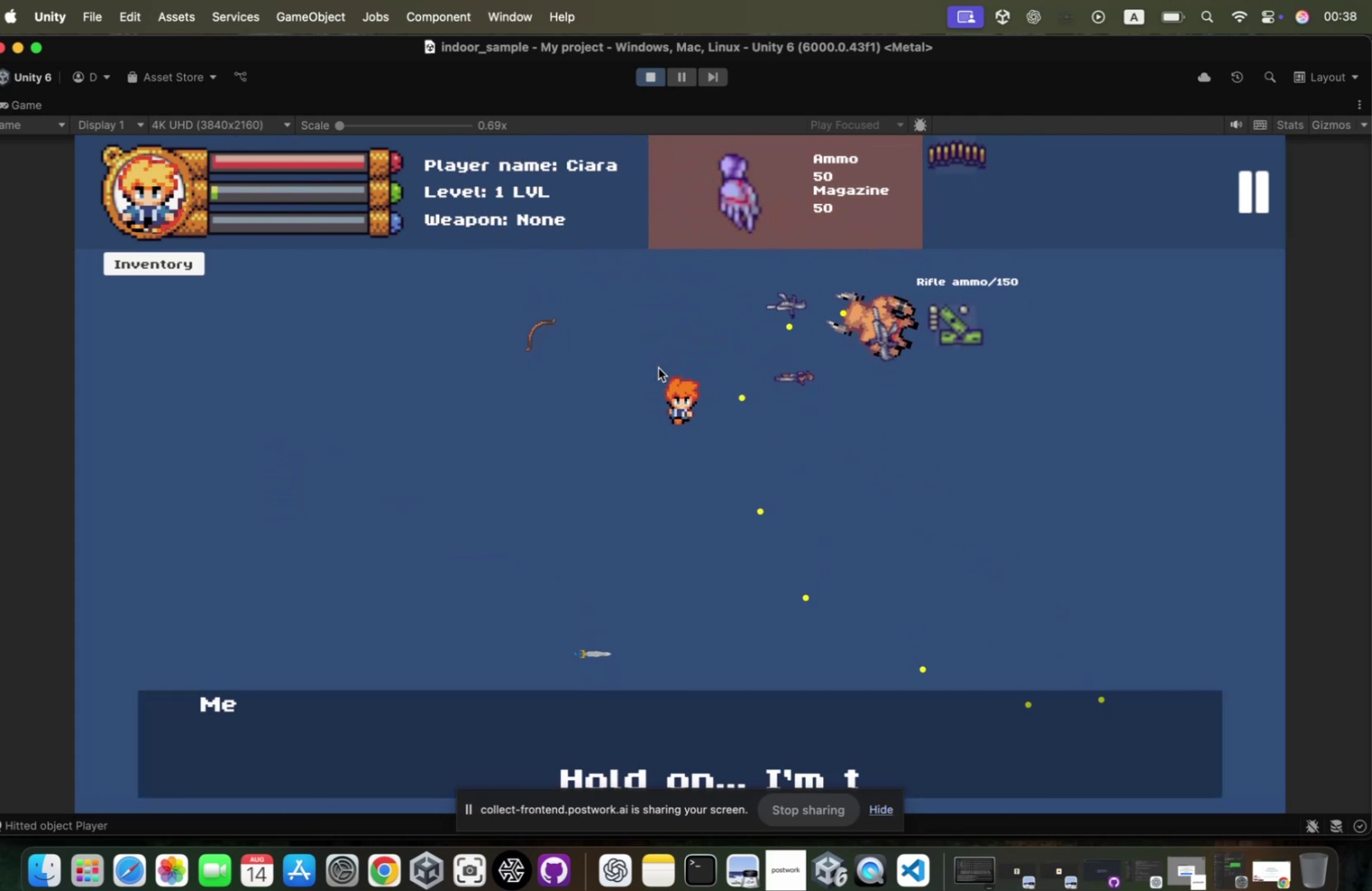 
key(A)
 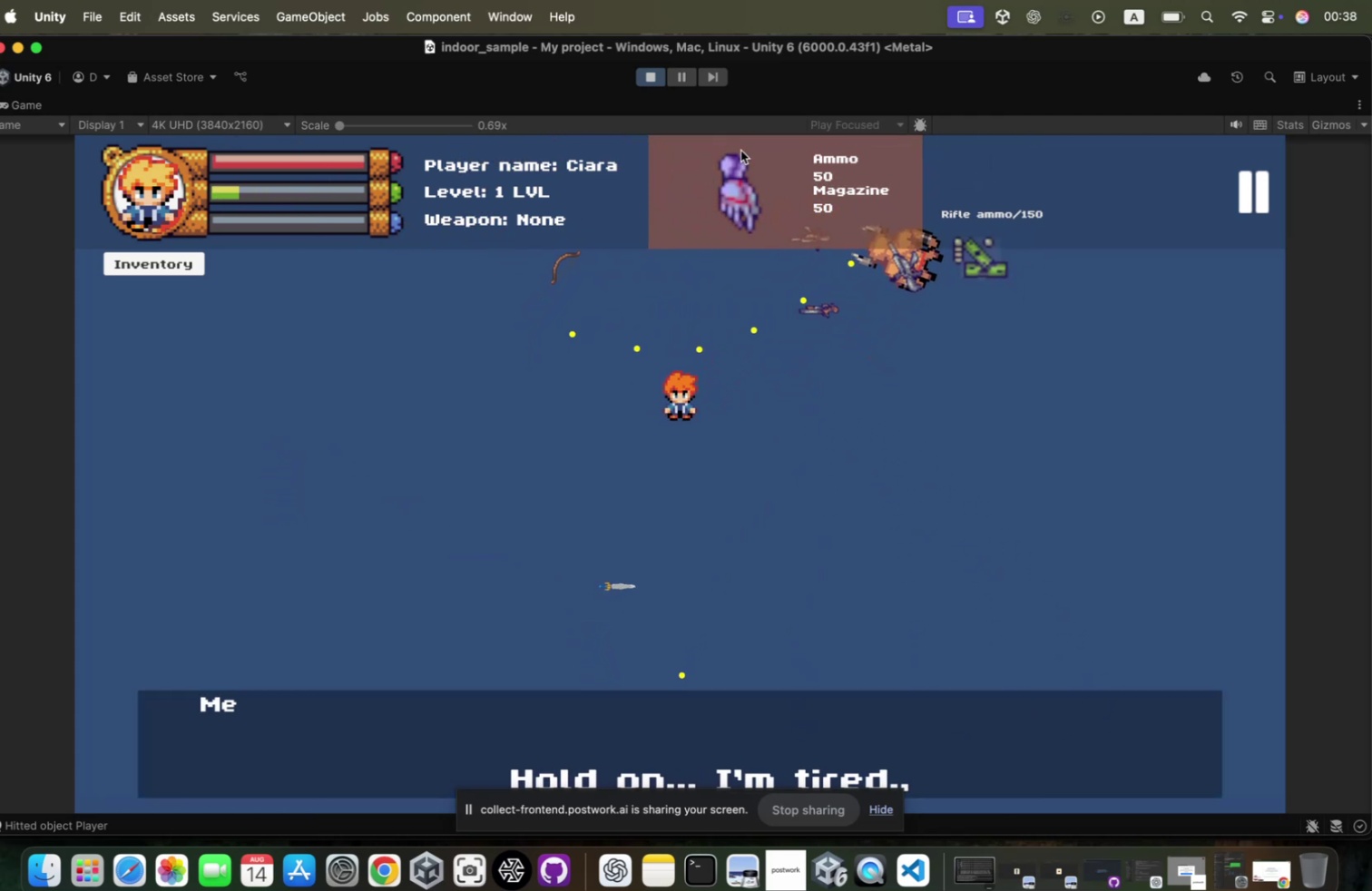 
left_click([686, 83])
 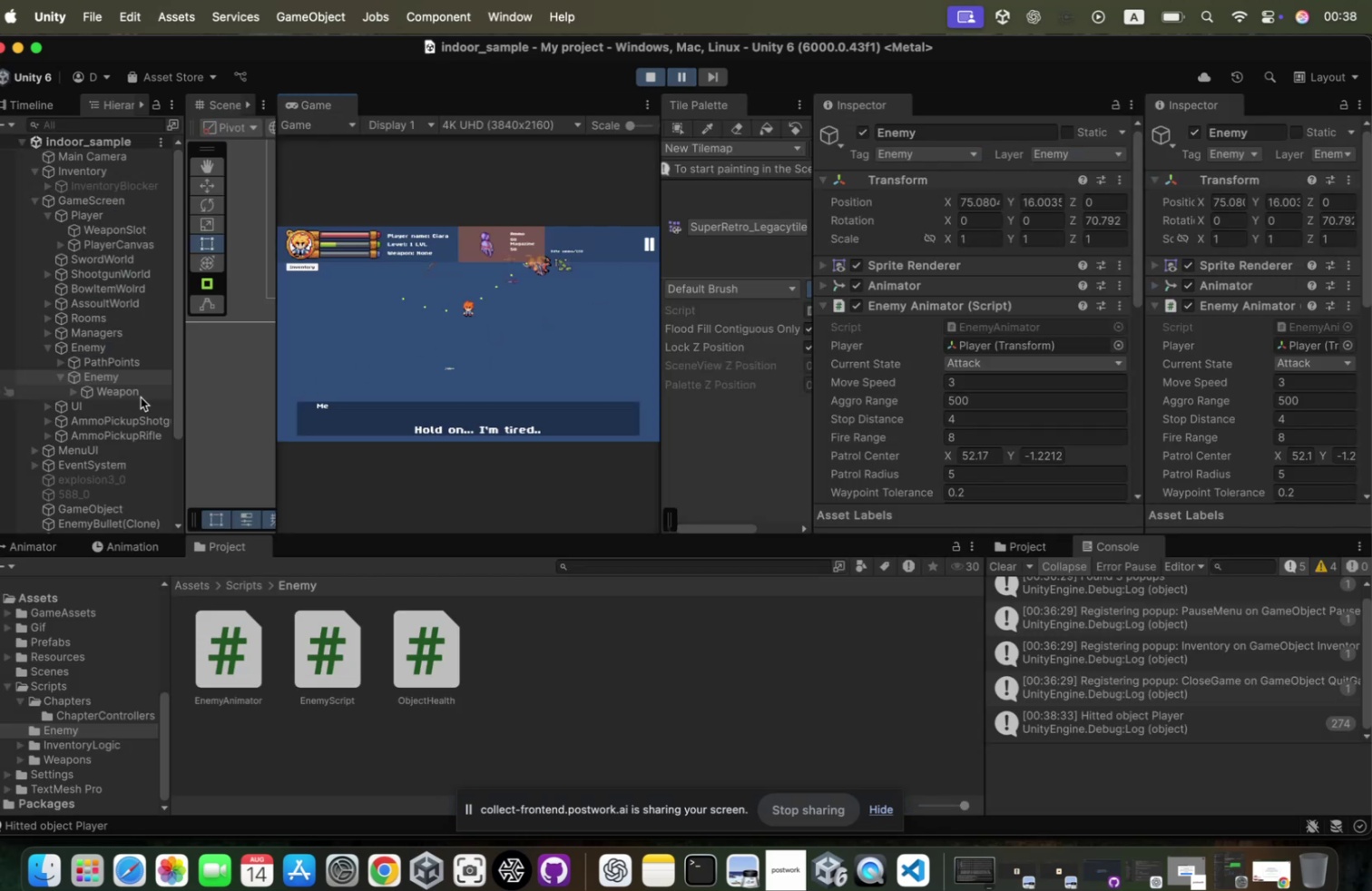 
key(ArrowRight)
 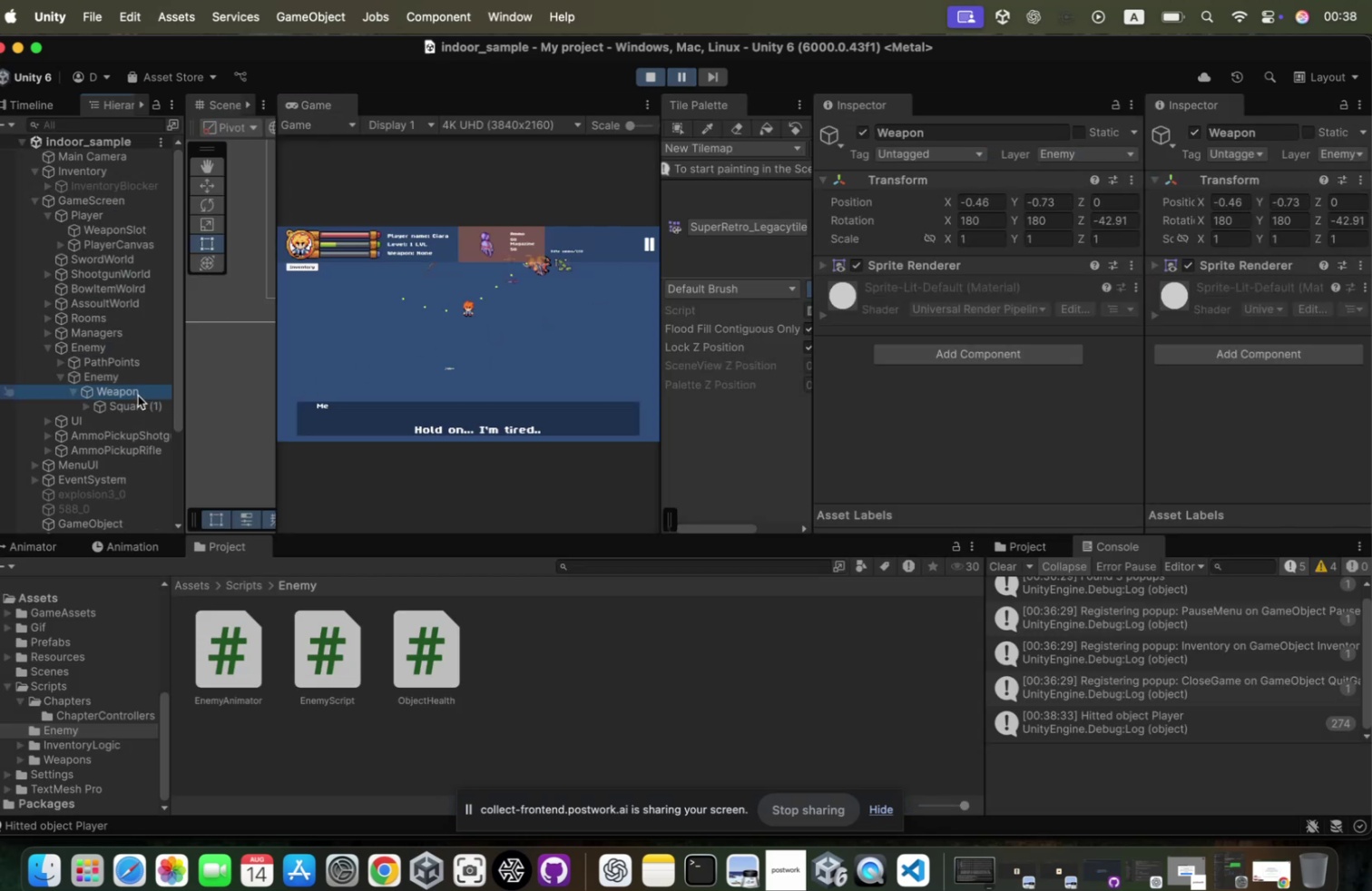 
key(ArrowDown)
 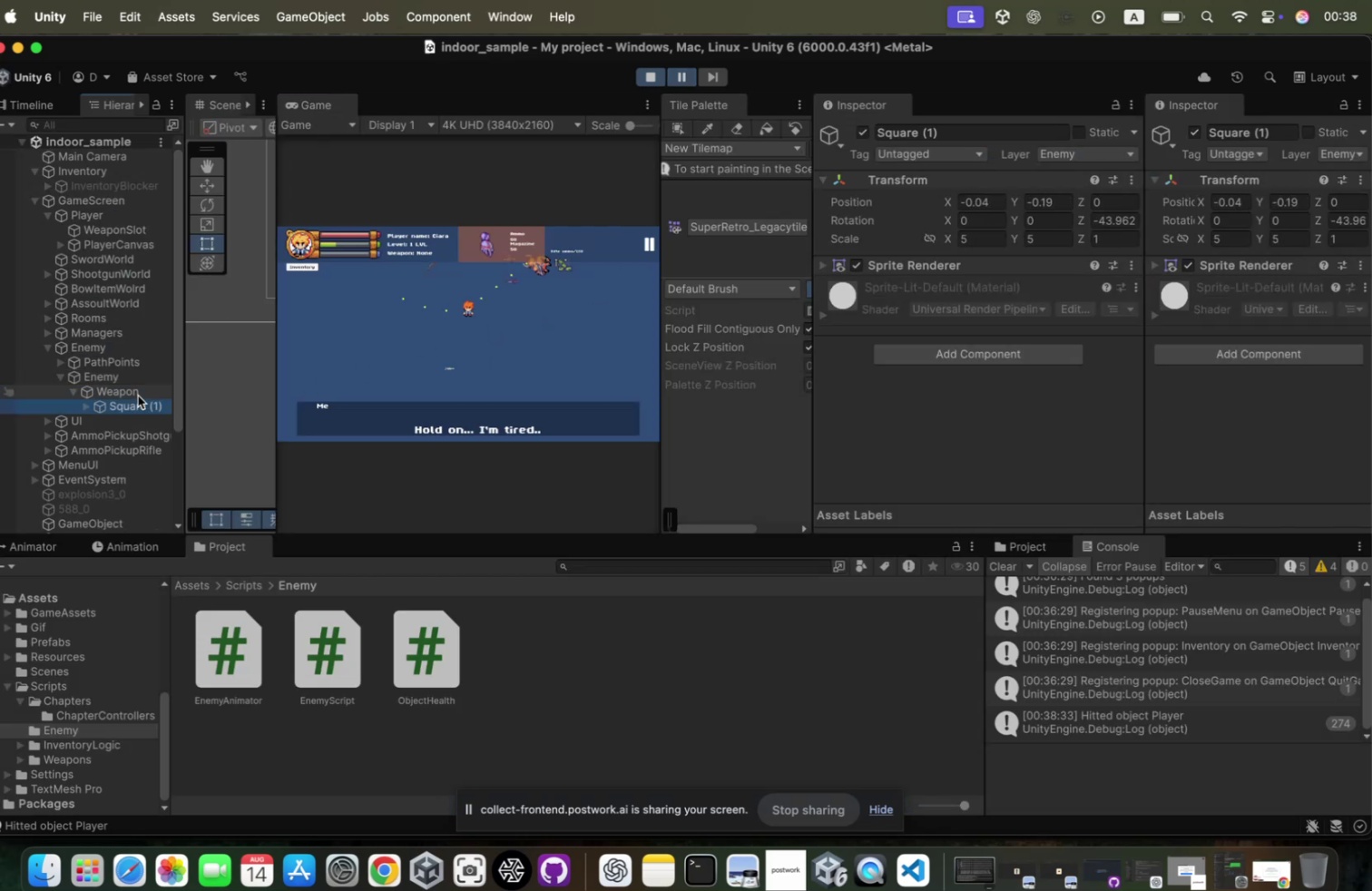 
key(ArrowDown)
 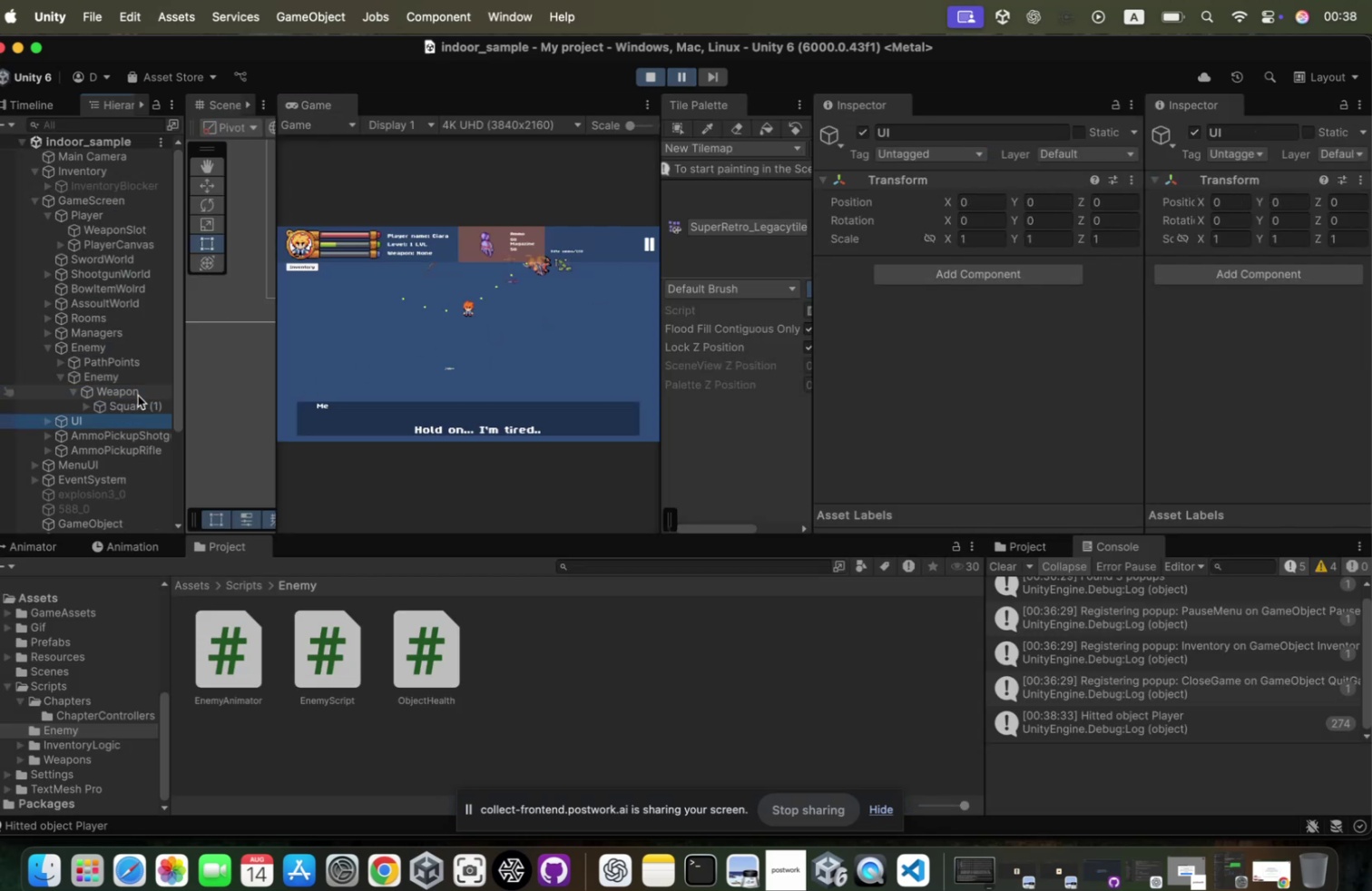 
key(ArrowUp)
 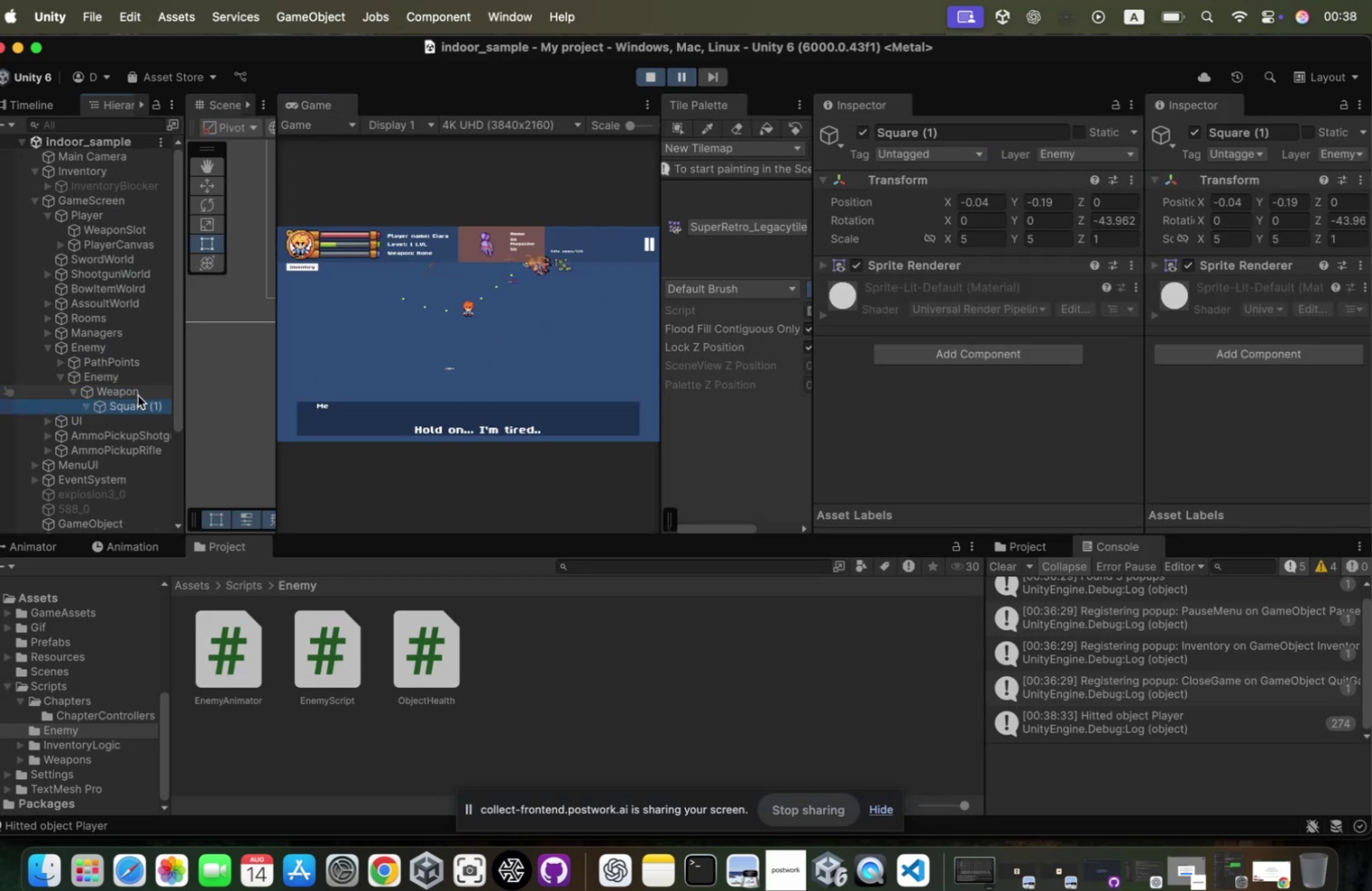 
key(ArrowRight)
 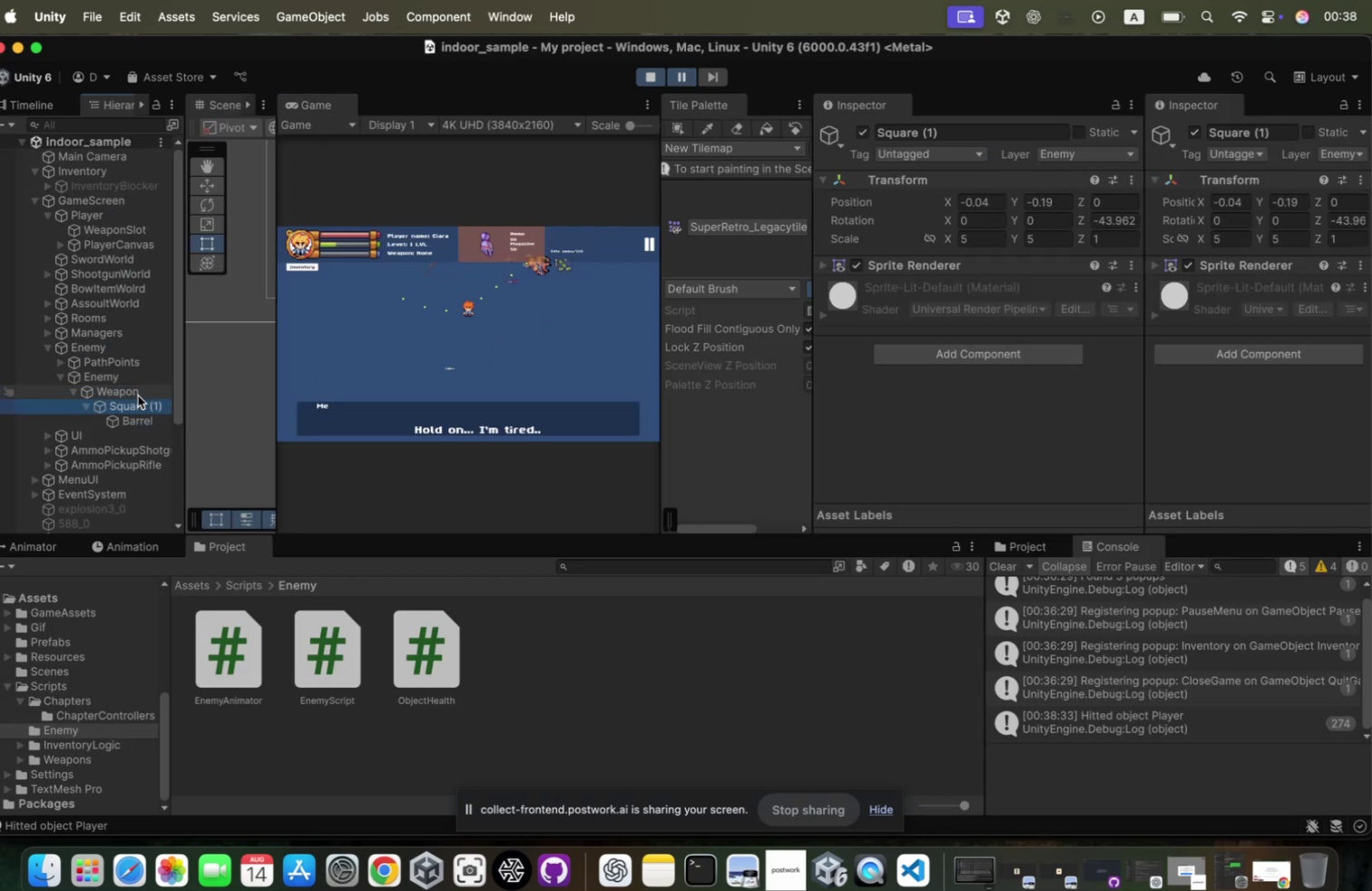 
key(ArrowDown)
 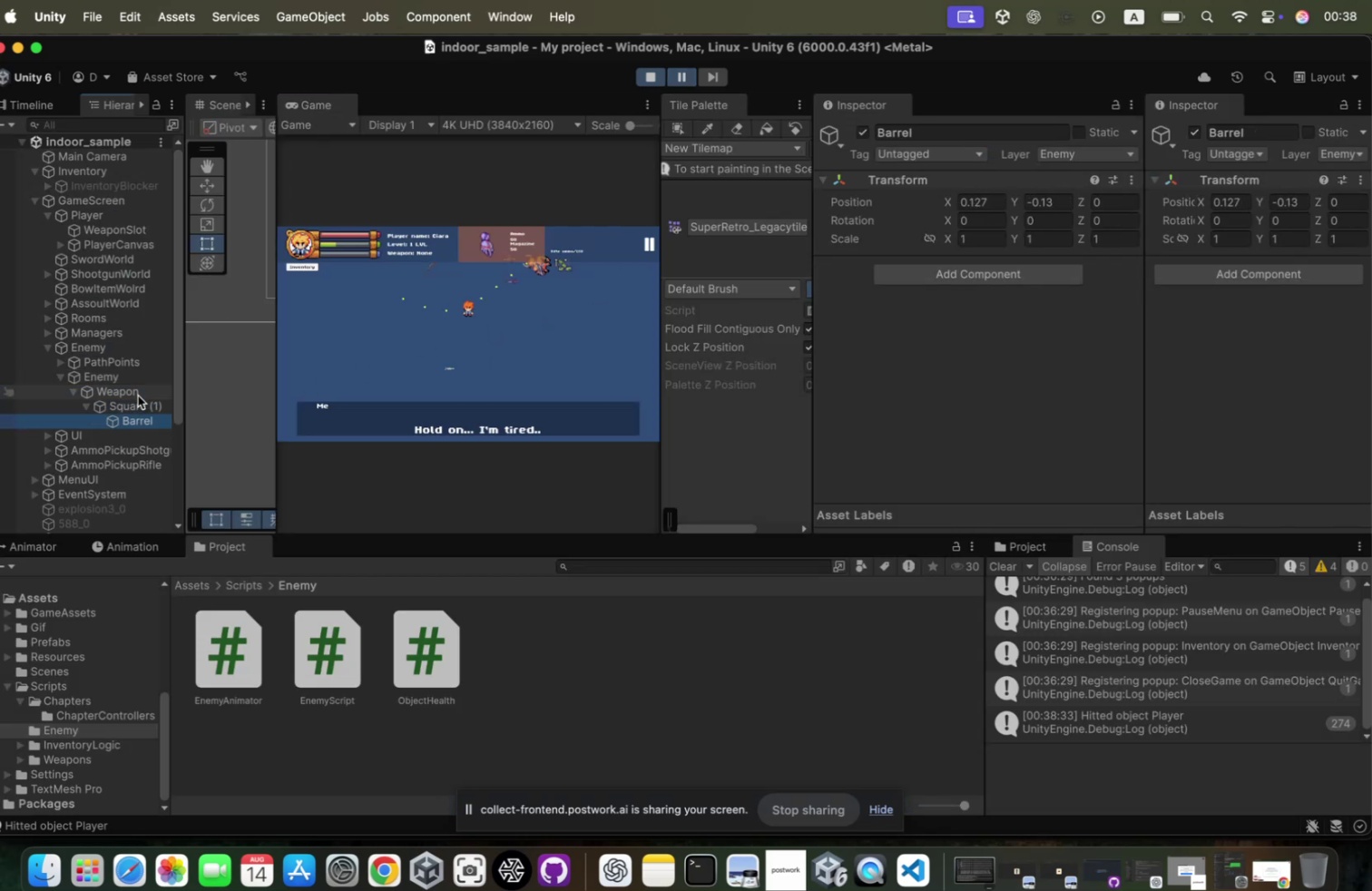 
key(ArrowRight)
 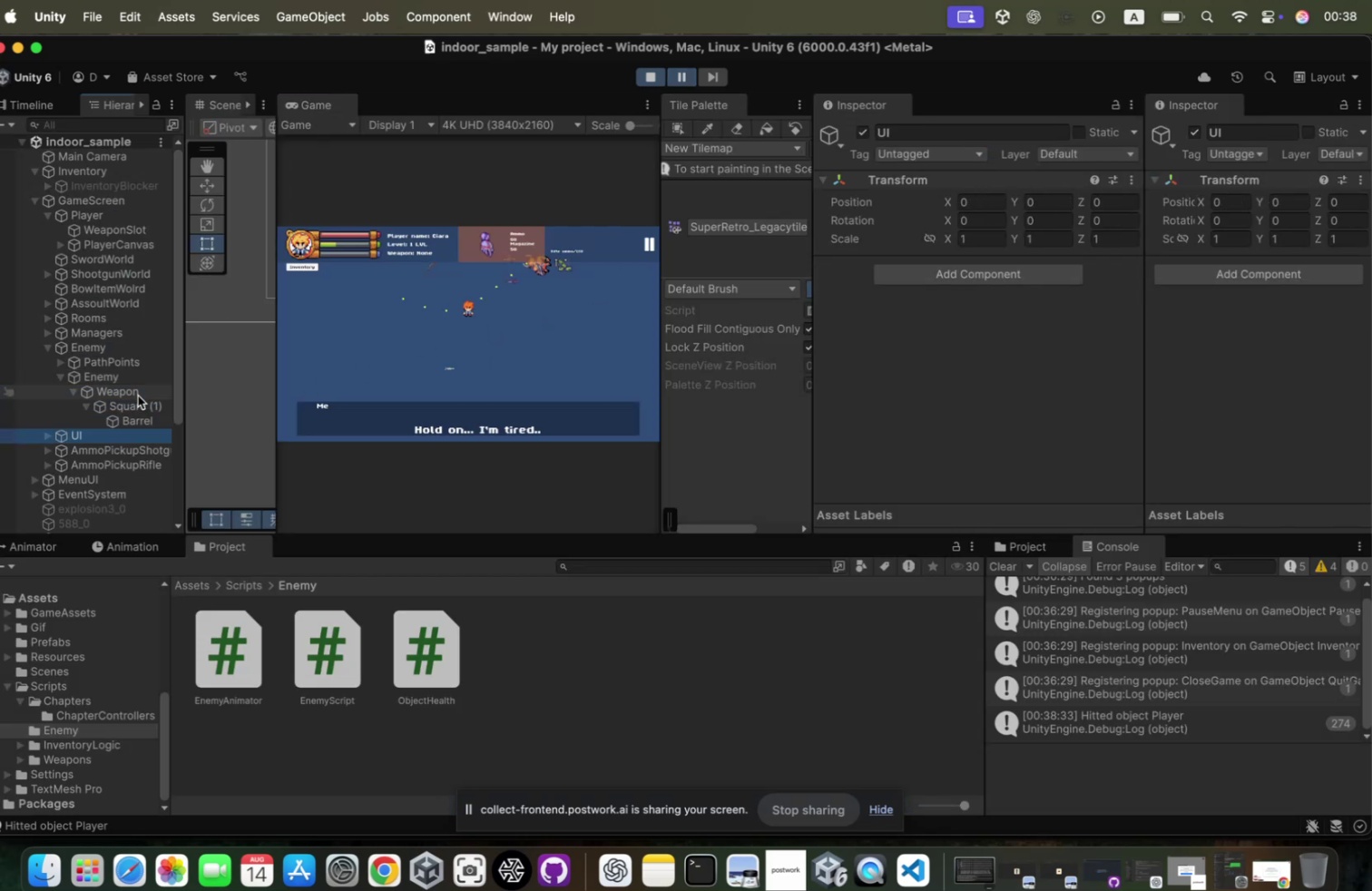 
key(ArrowUp)
 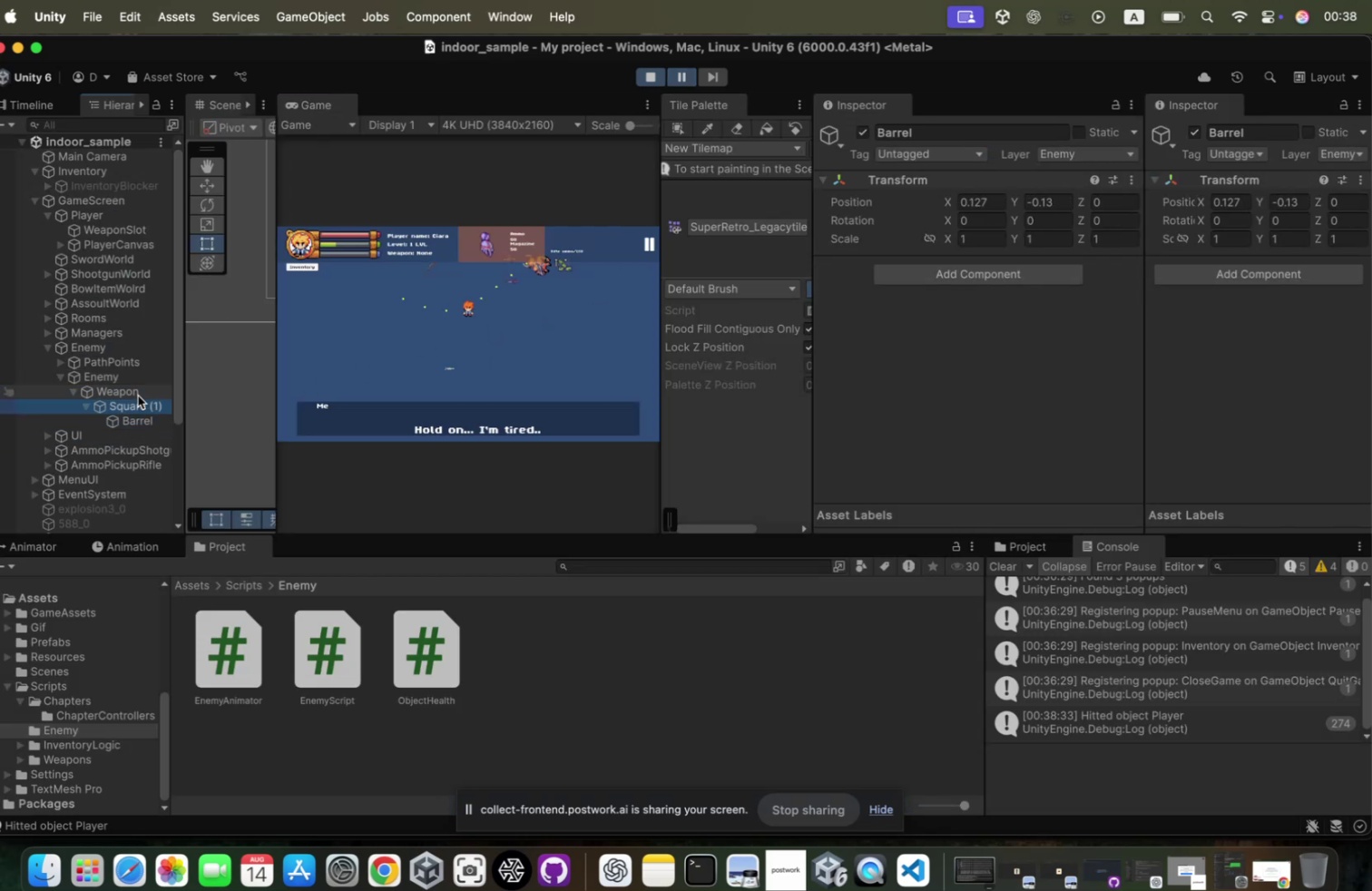 
key(ArrowUp)
 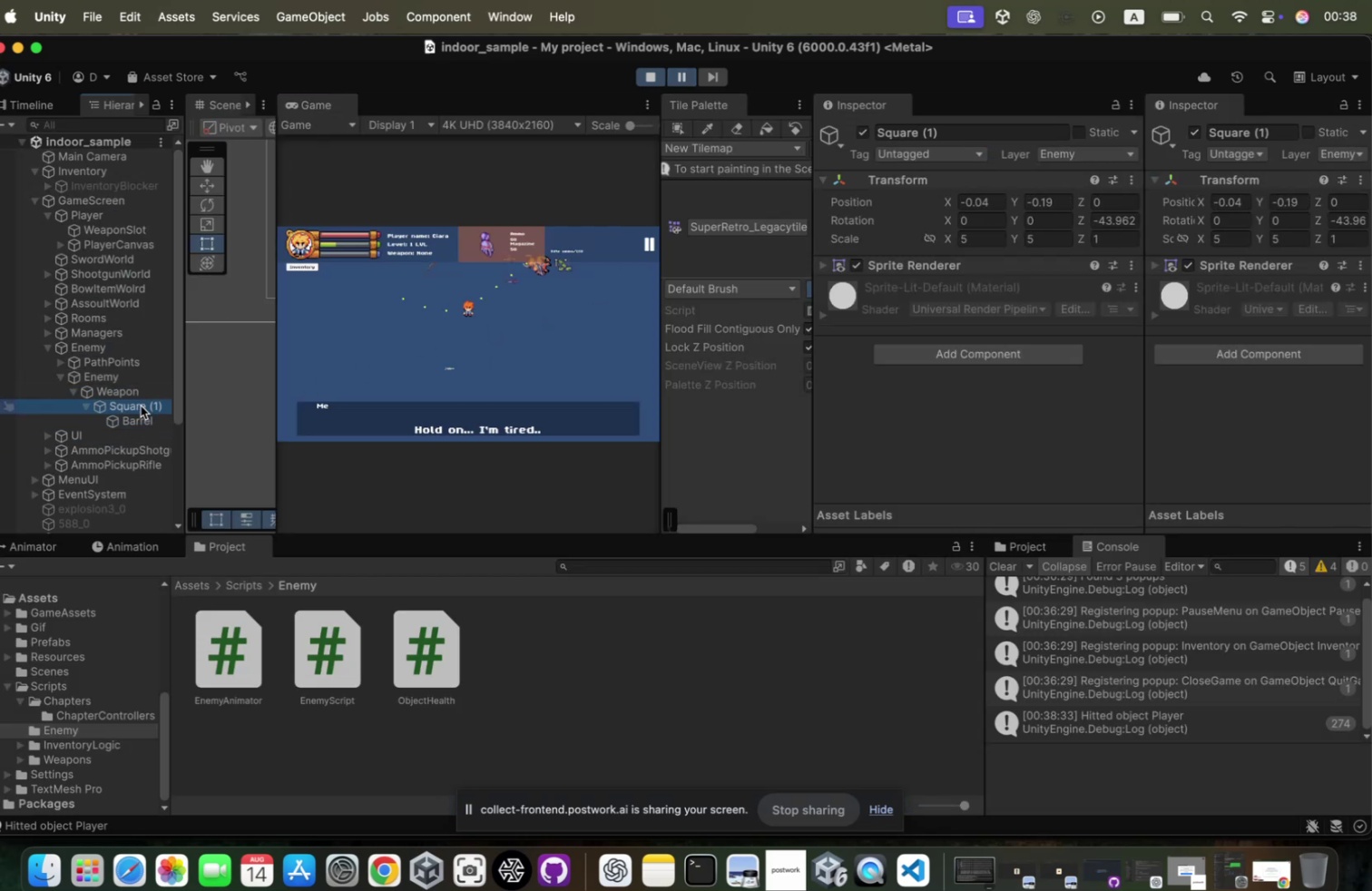 
double_click([151, 401])
 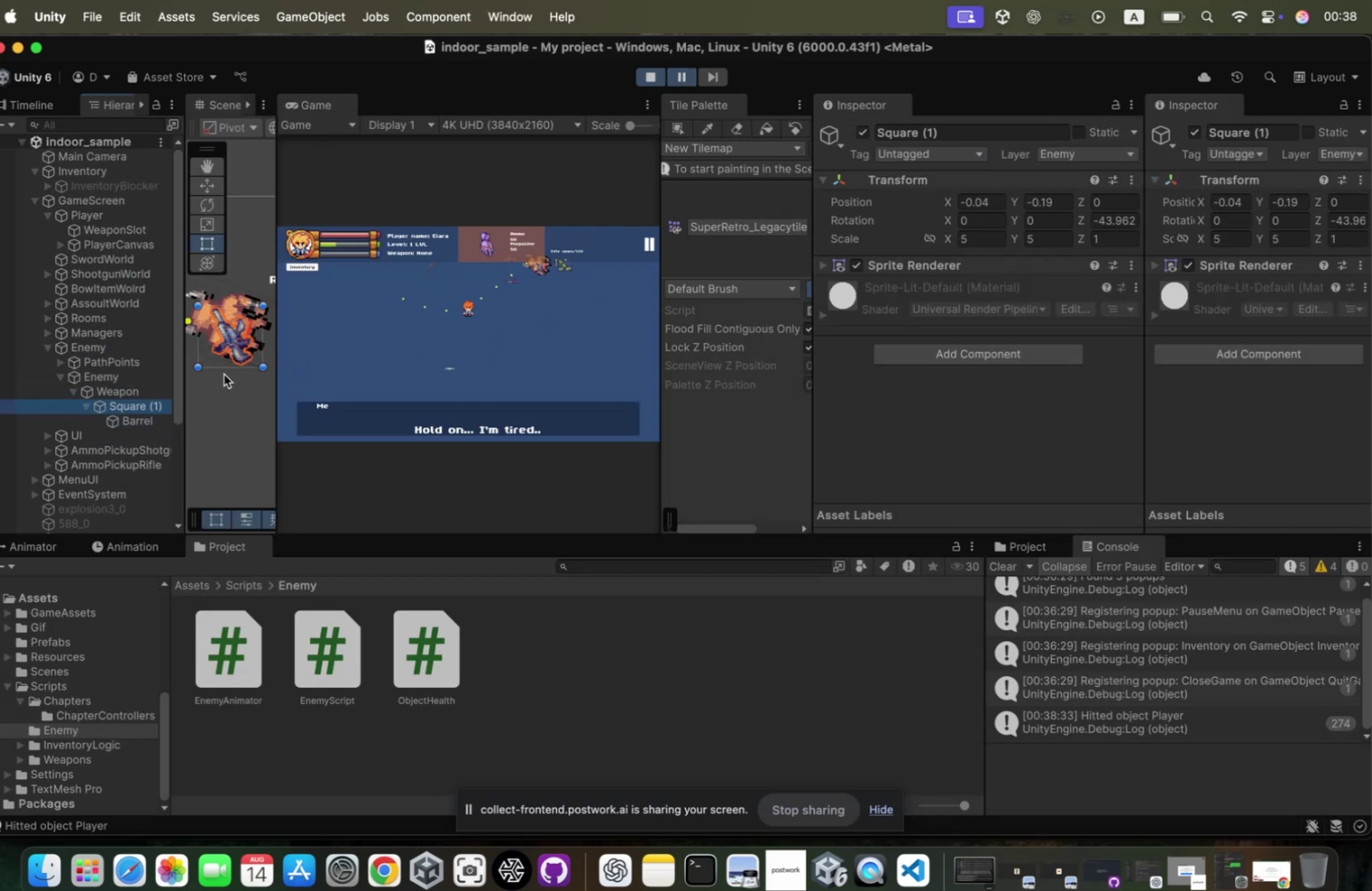 
key(E)
 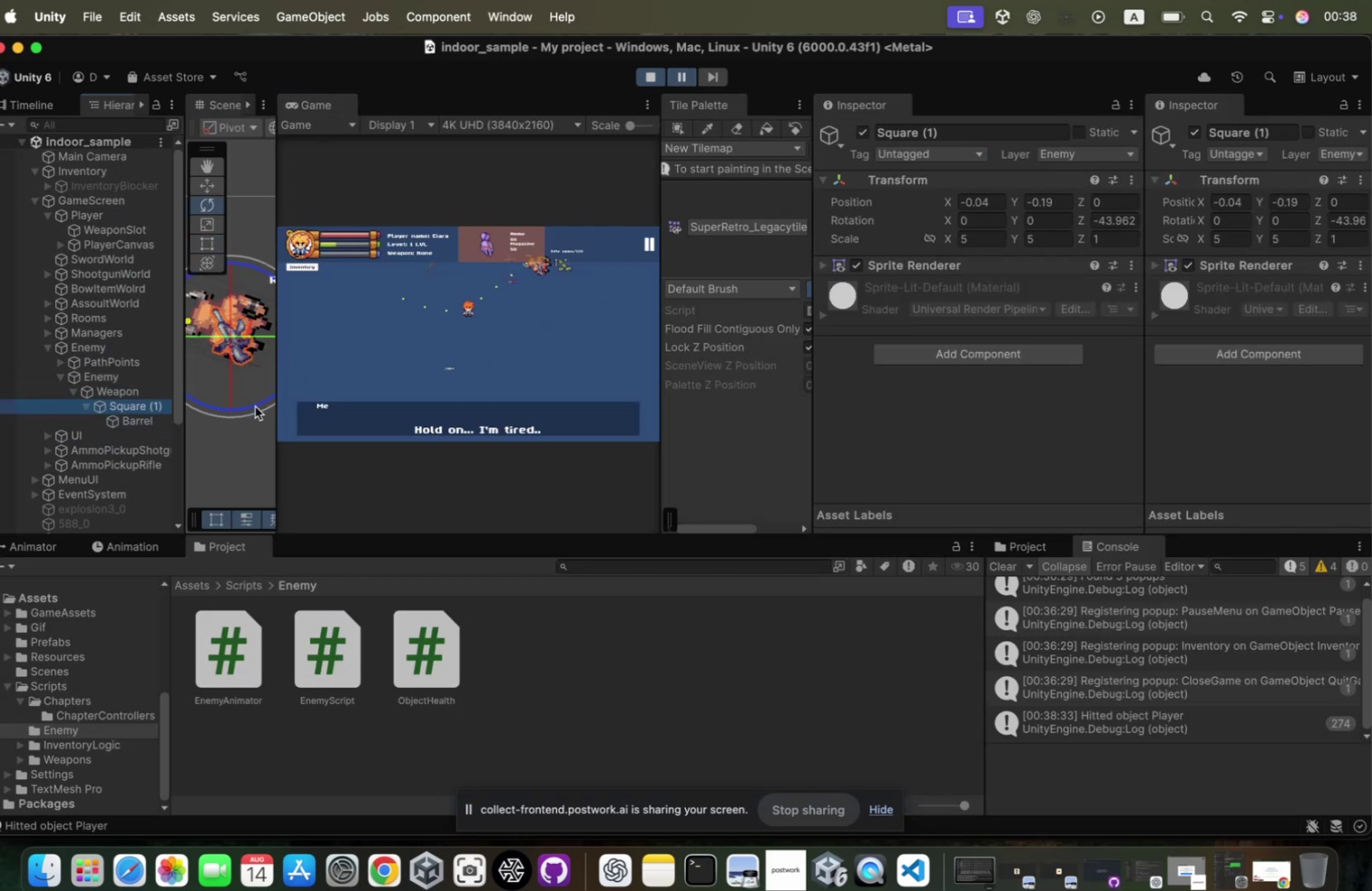 
left_click_drag(start_coordinate=[265, 401], to_coordinate=[372, 165])
 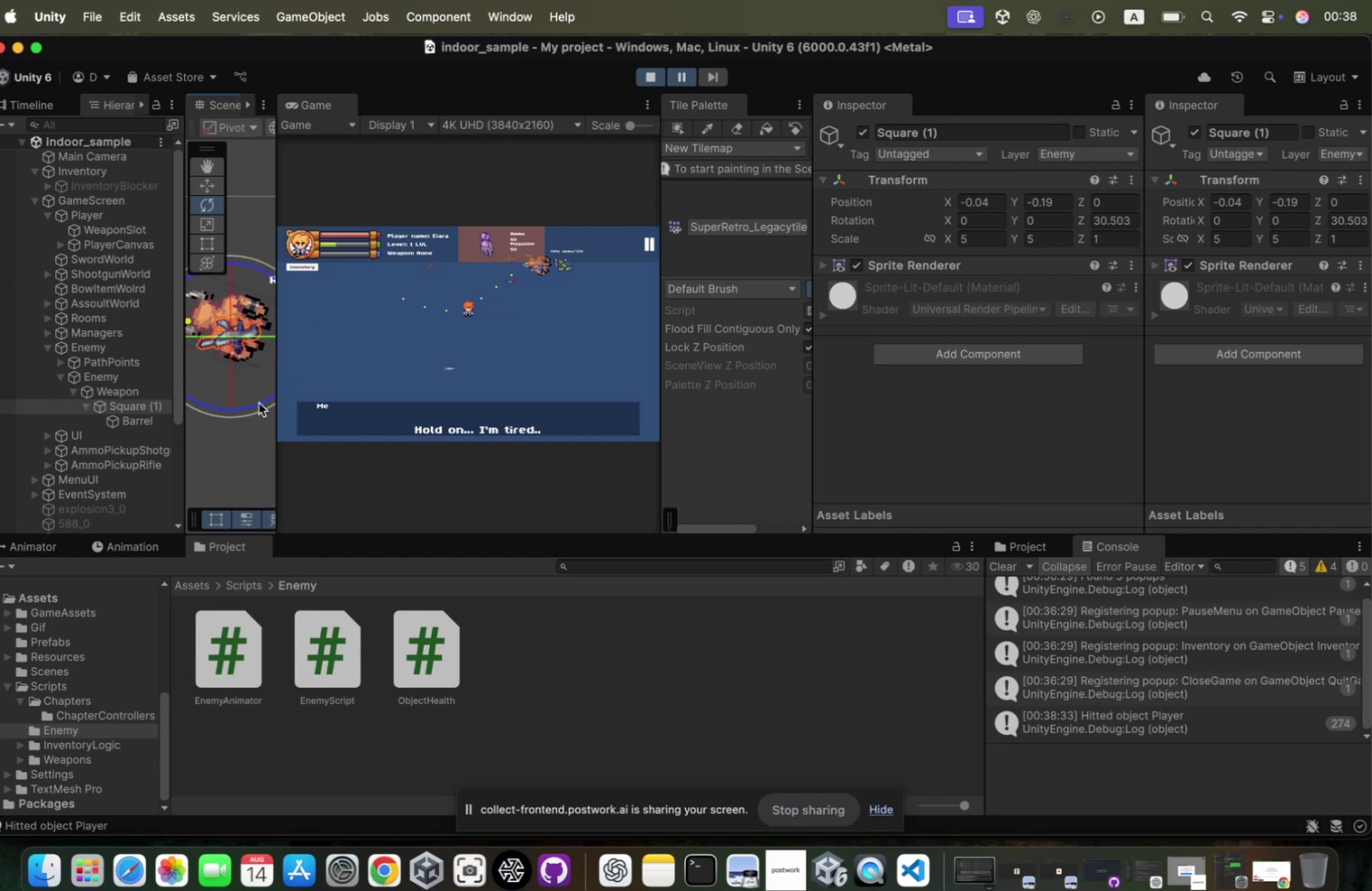 
left_click_drag(start_coordinate=[266, 403], to_coordinate=[320, 275])
 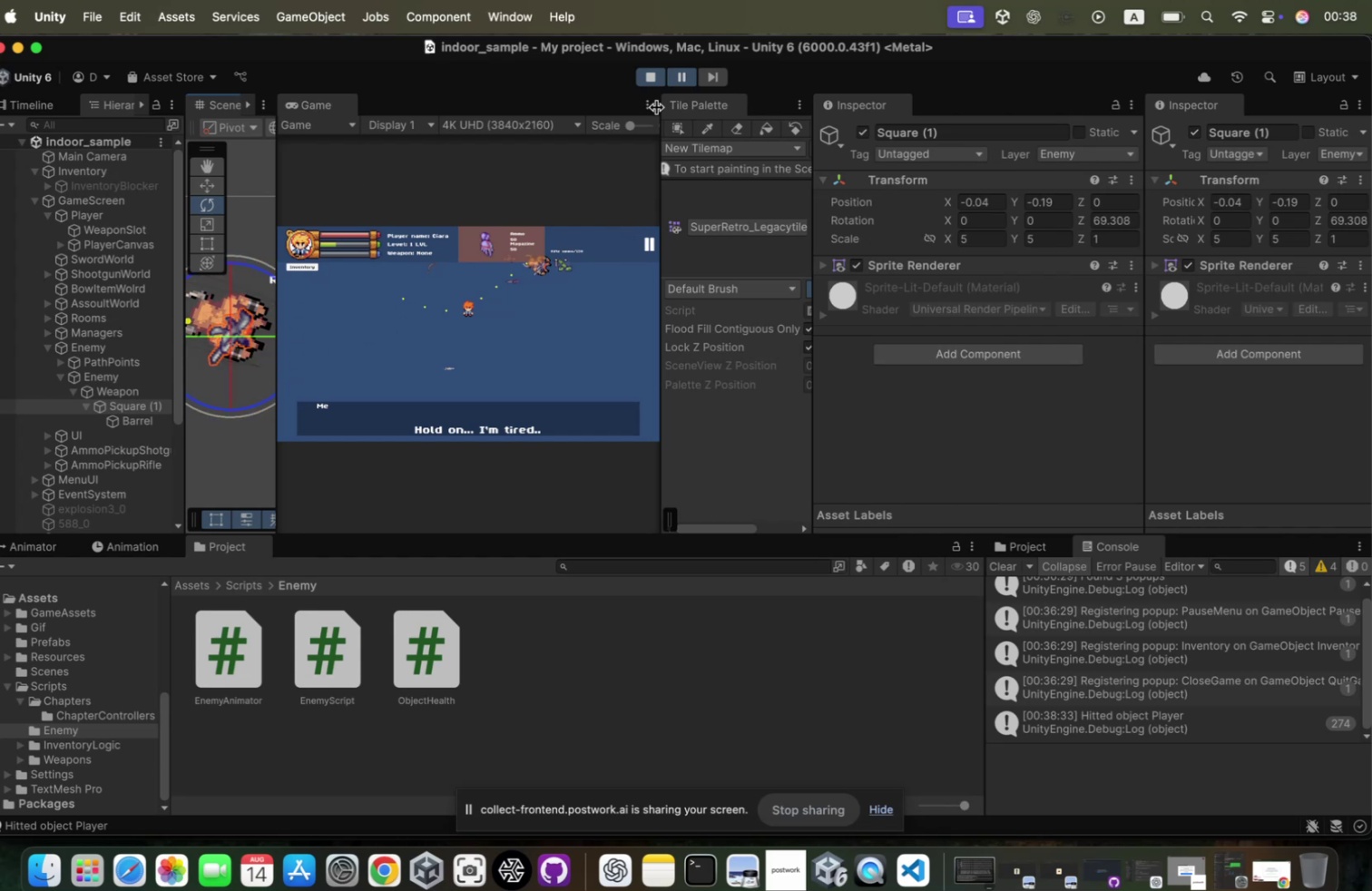 
left_click([686, 77])
 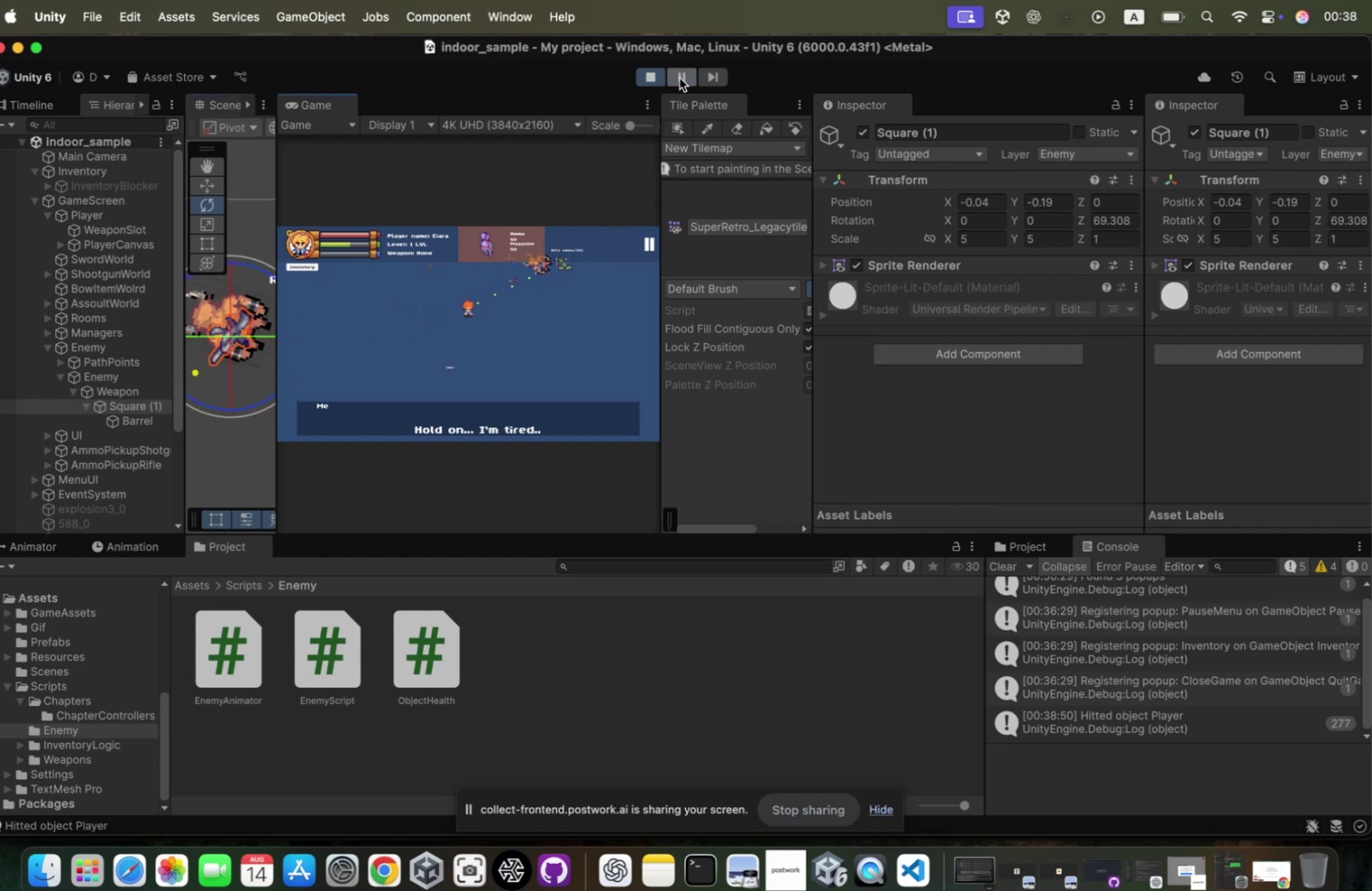 
left_click([544, 340])
 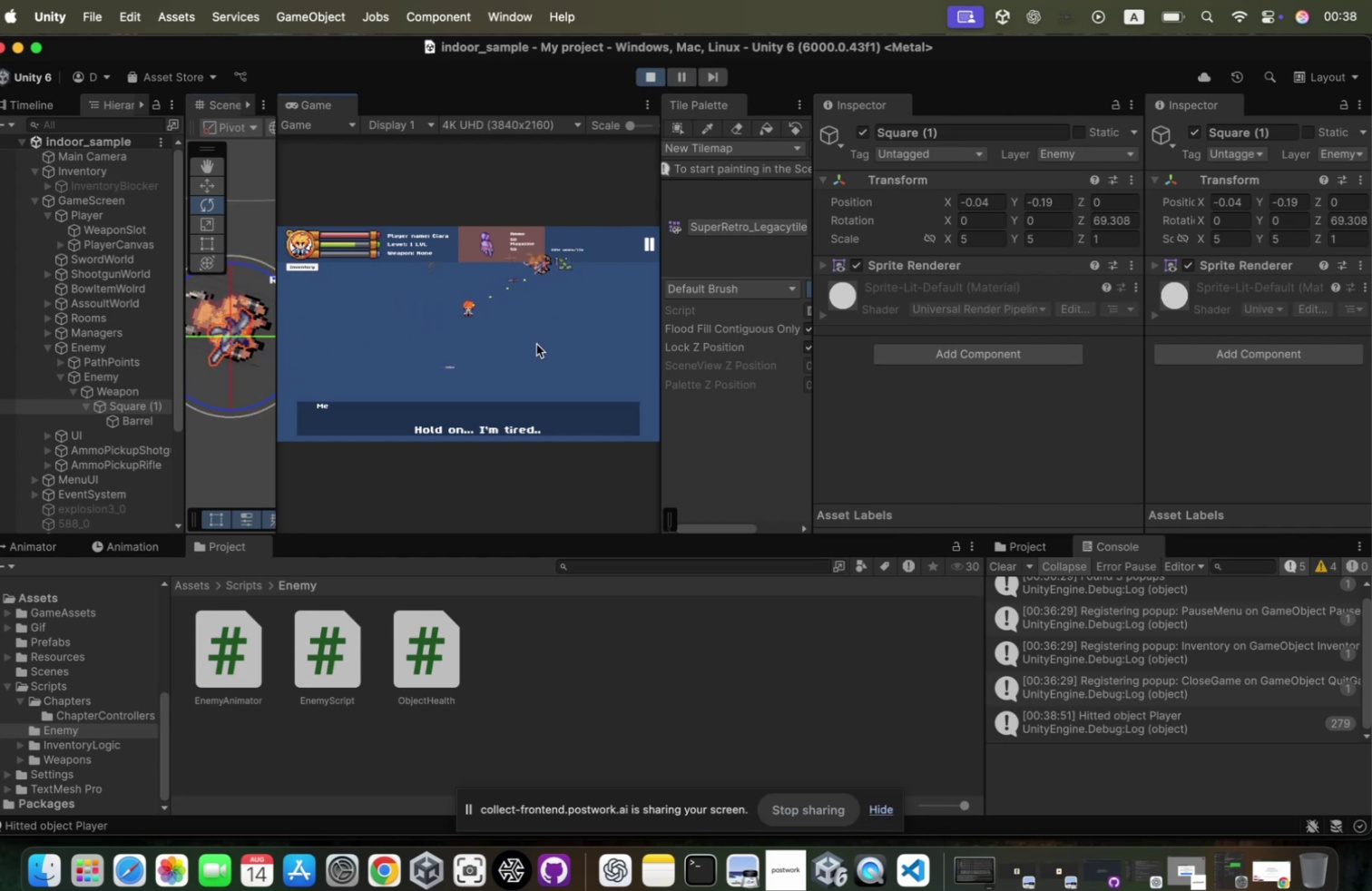 
hold_key(key=D, duration=1.84)
 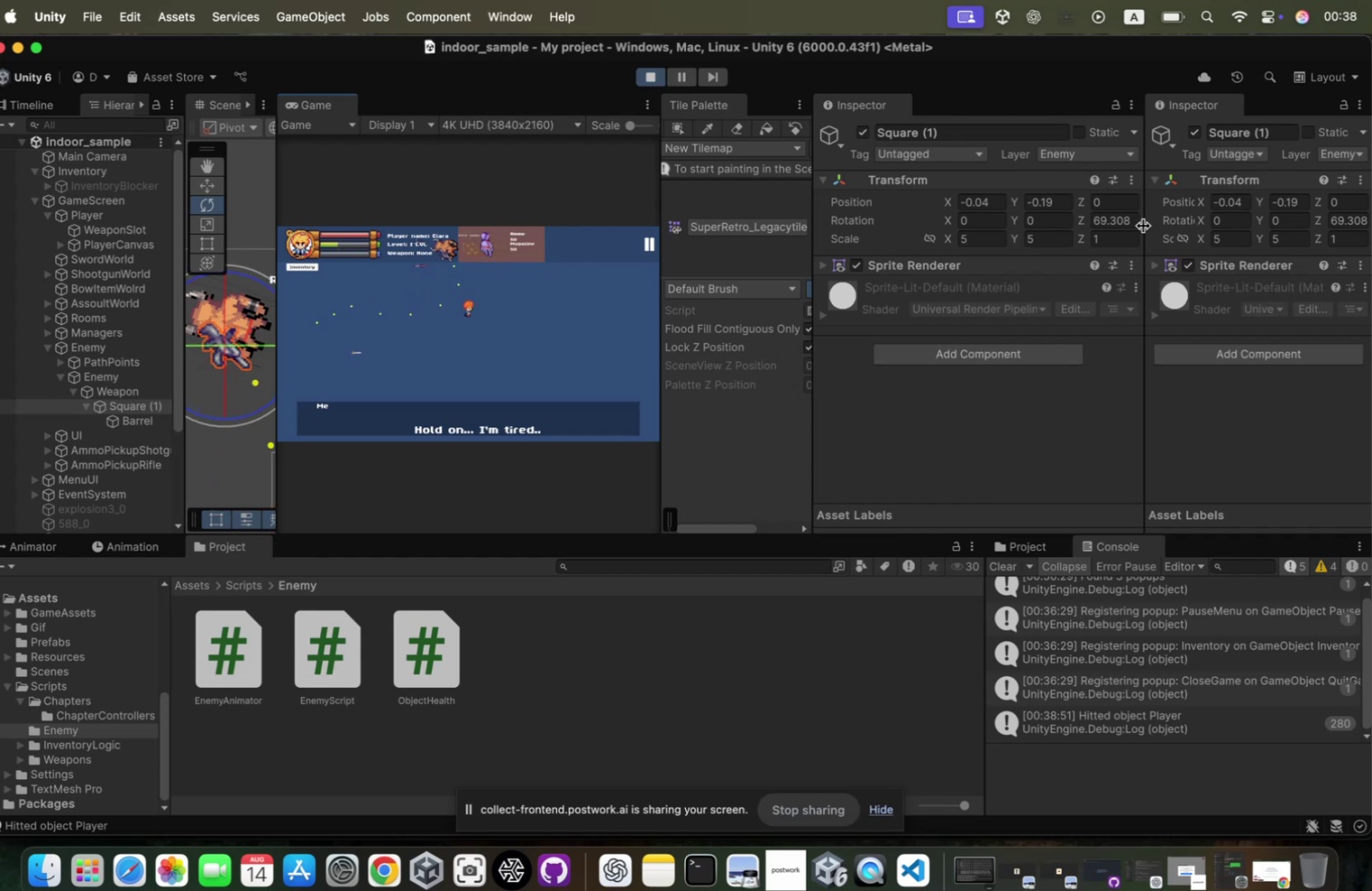 
key(S)
 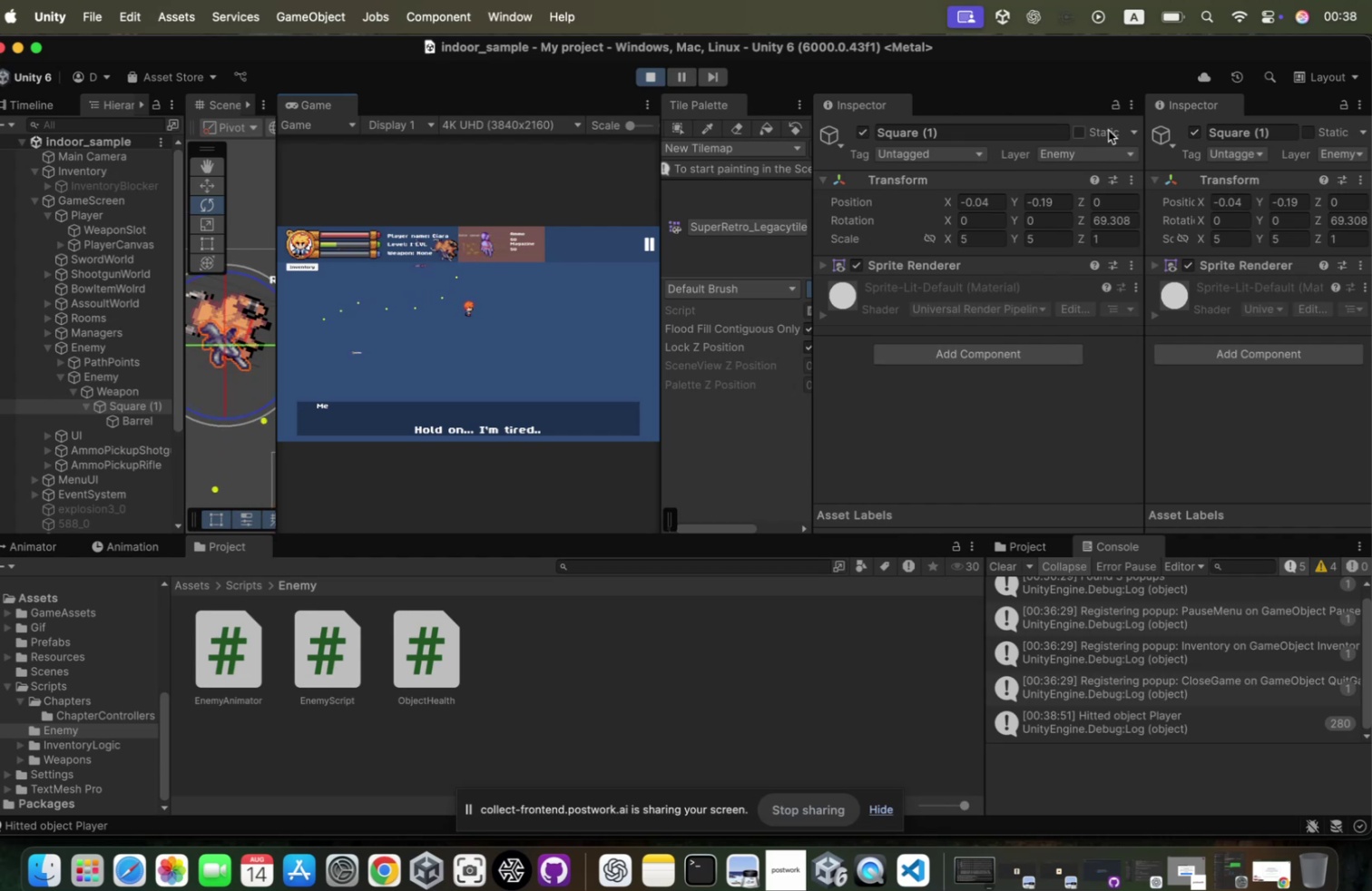 
left_click([1135, 219])
 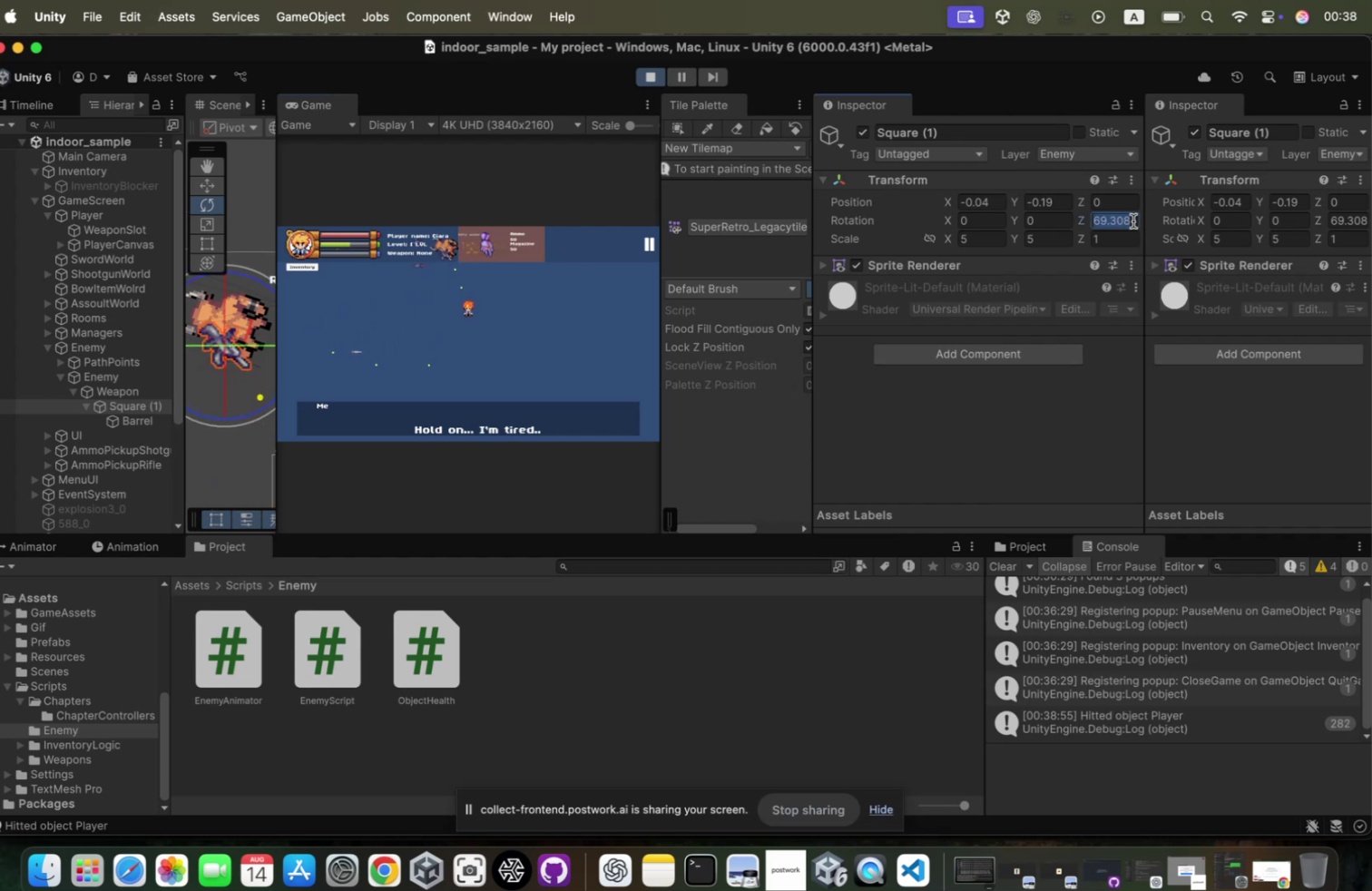 
type(80)
 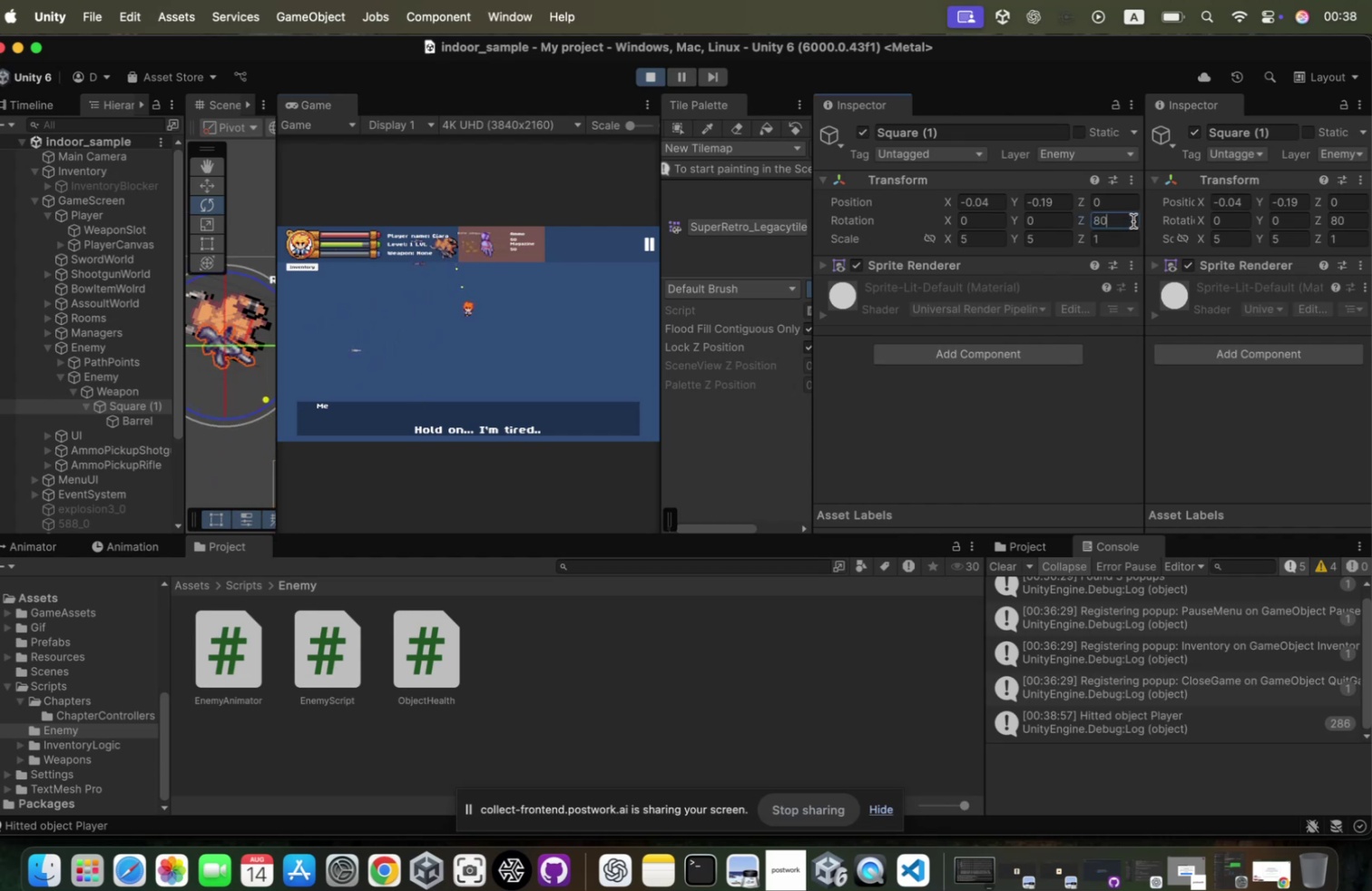 
key(Meta+A)
 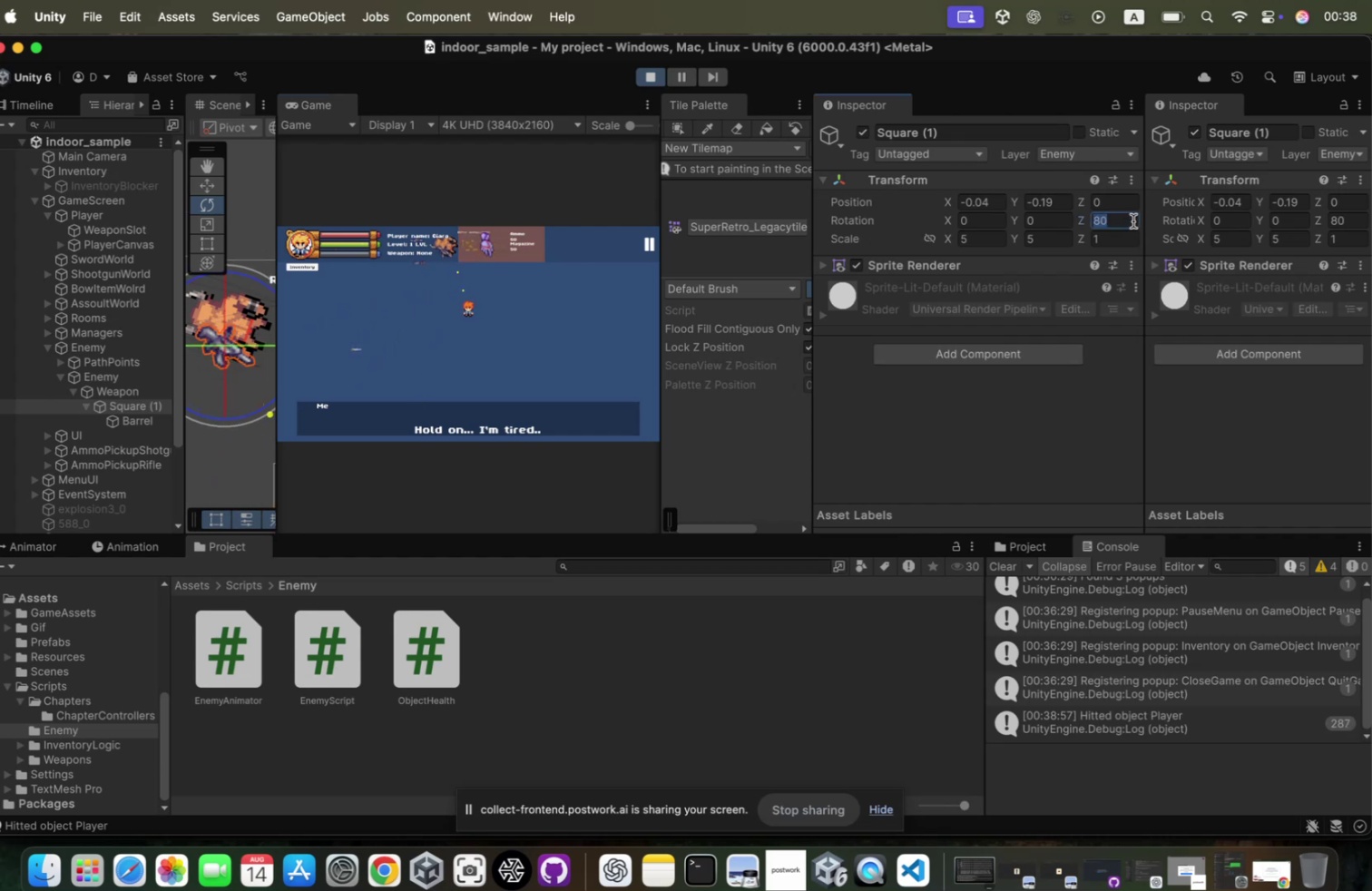 
key(Meta+C)
 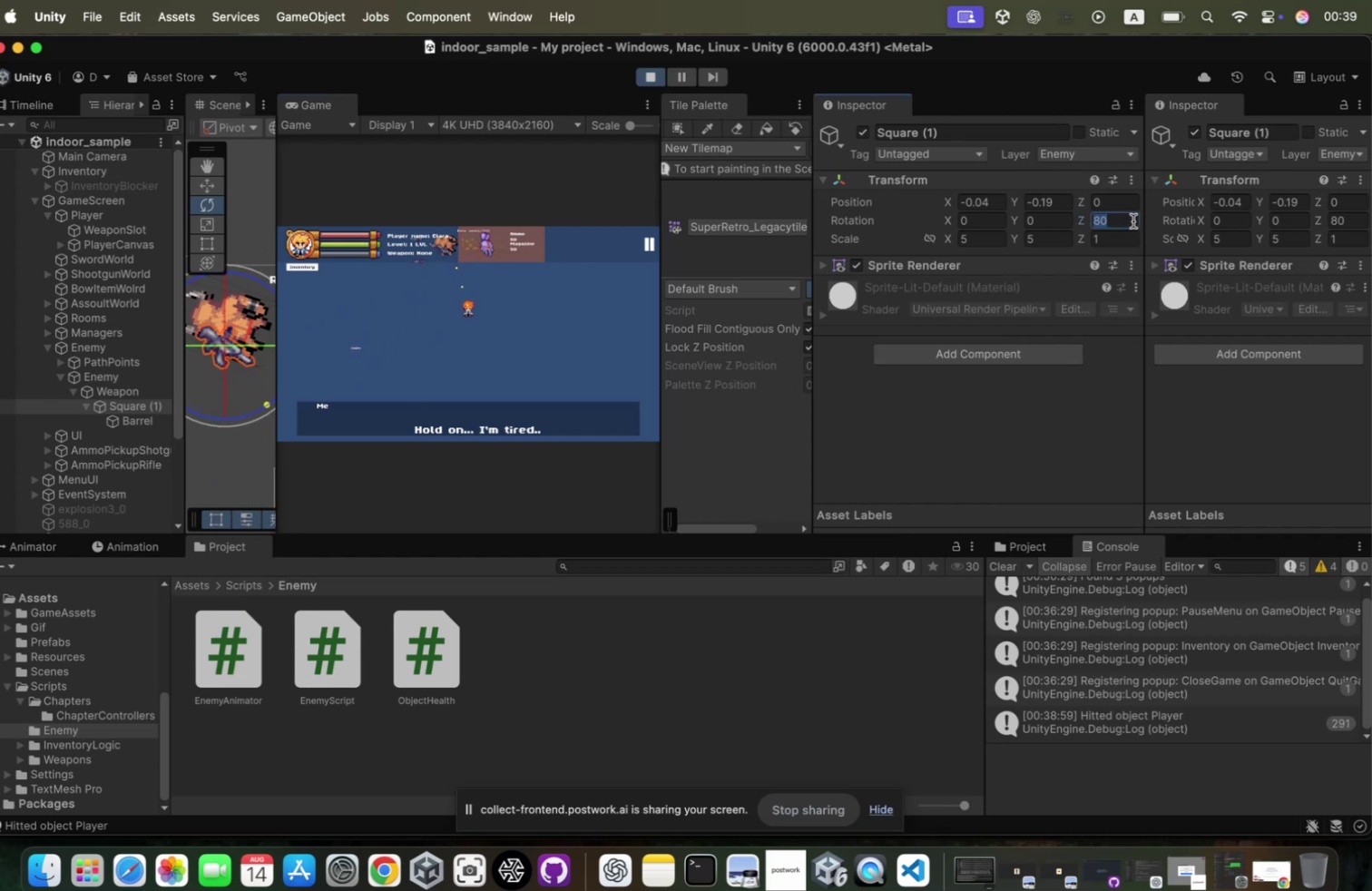 
key(Meta+C)
 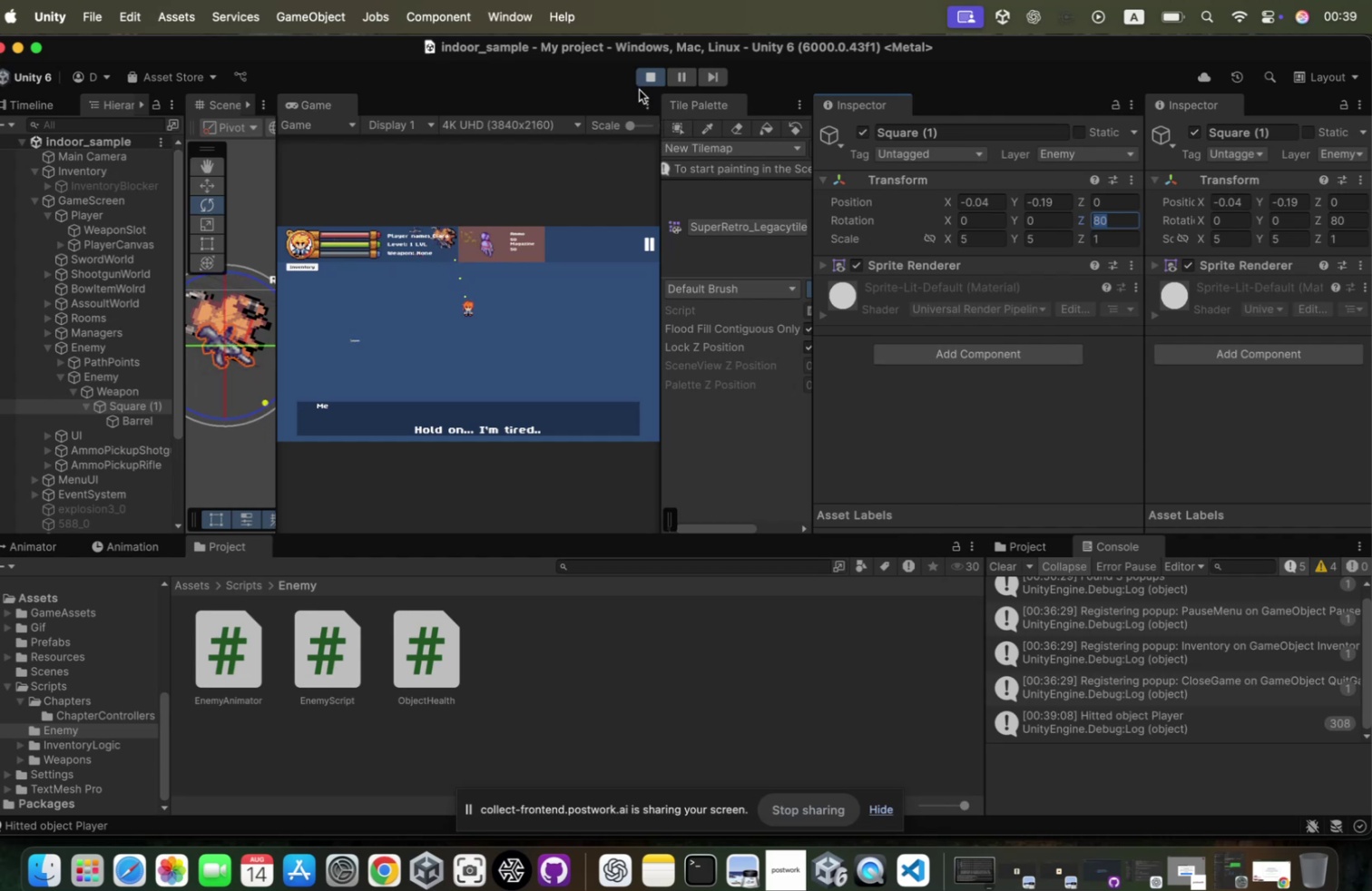 
wait(12.73)
 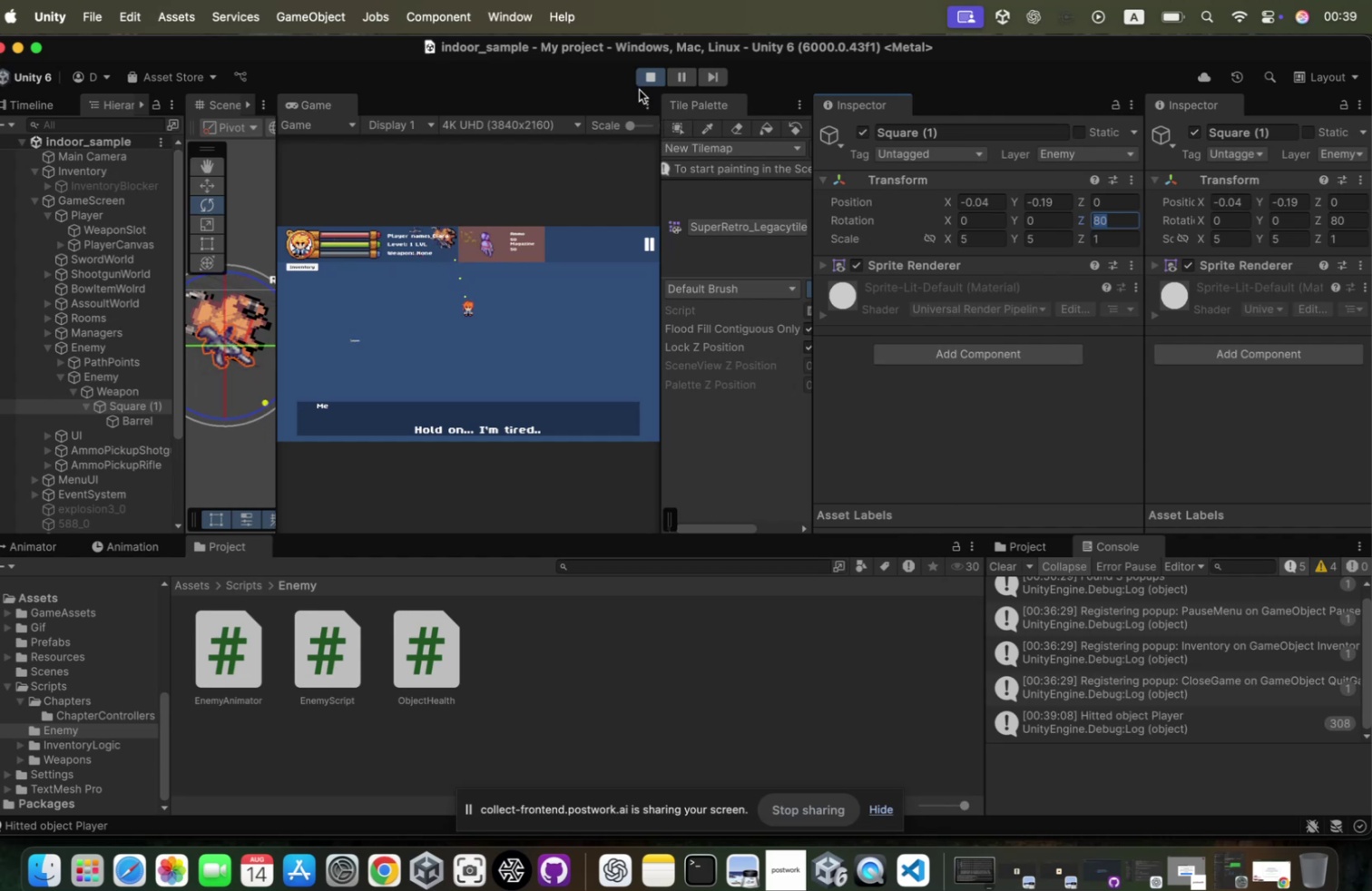 
hold_key(key=W, duration=0.81)
 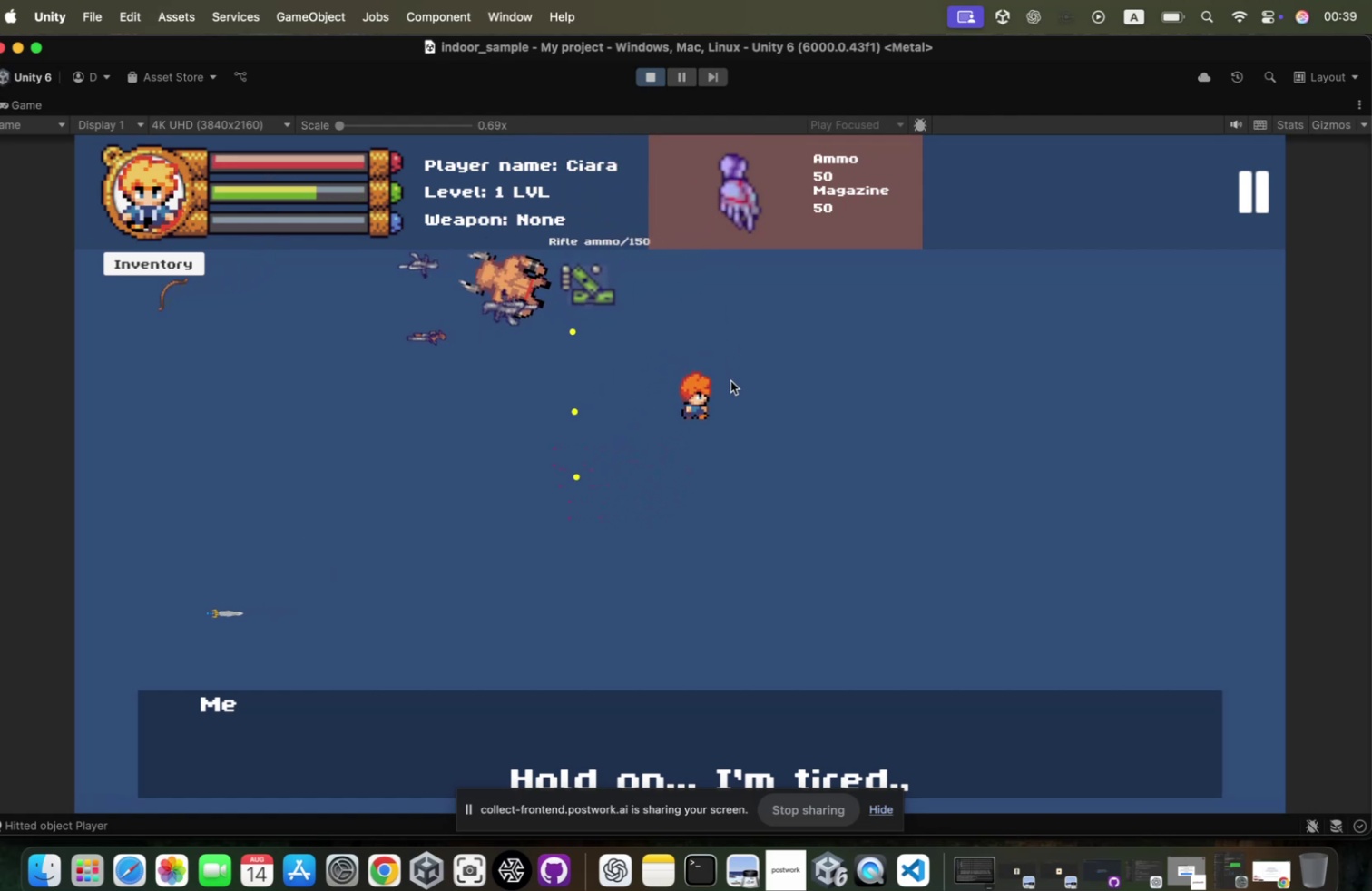 
hold_key(key=D, duration=0.76)
 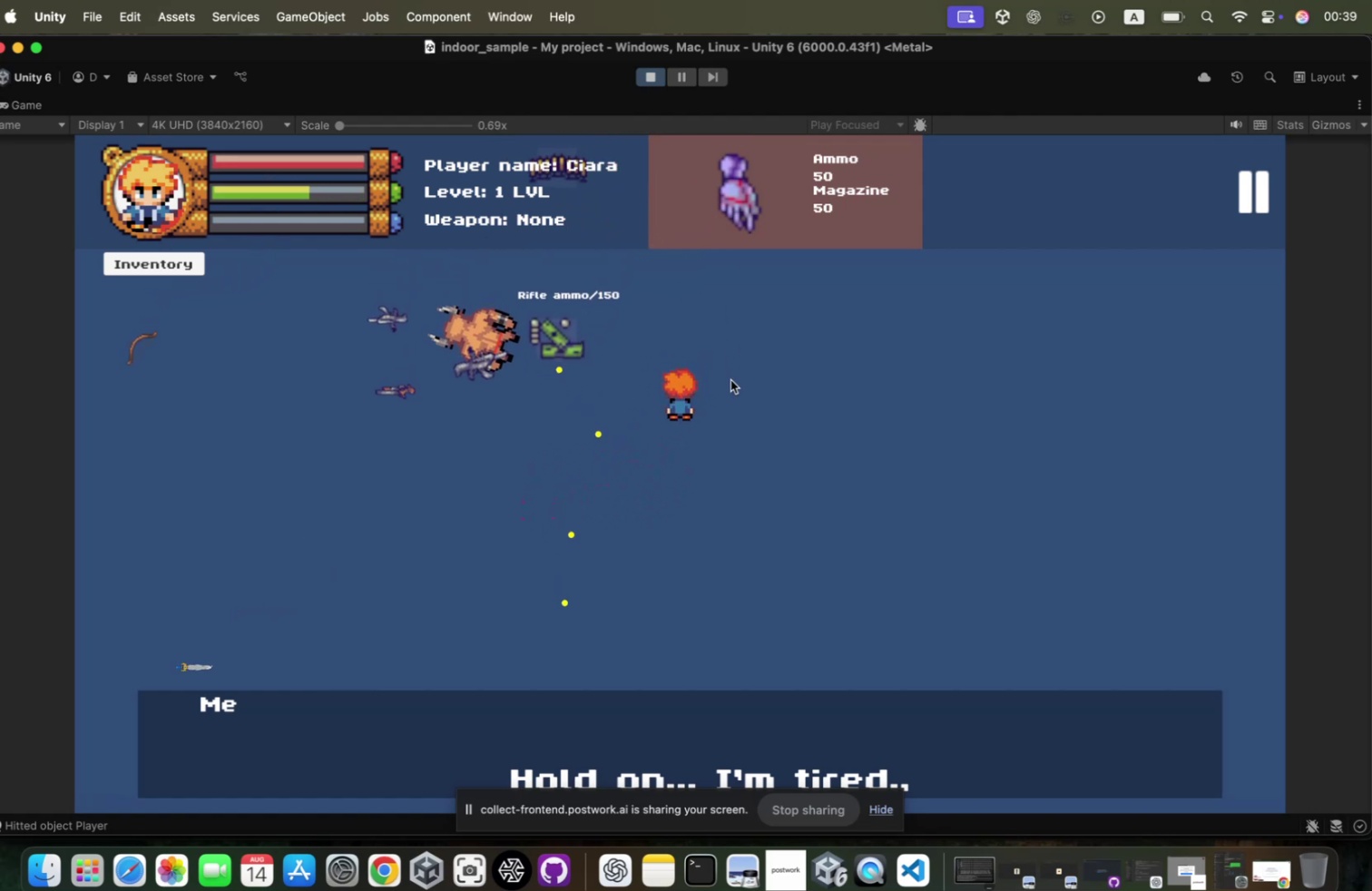 
hold_key(key=W, duration=0.35)
 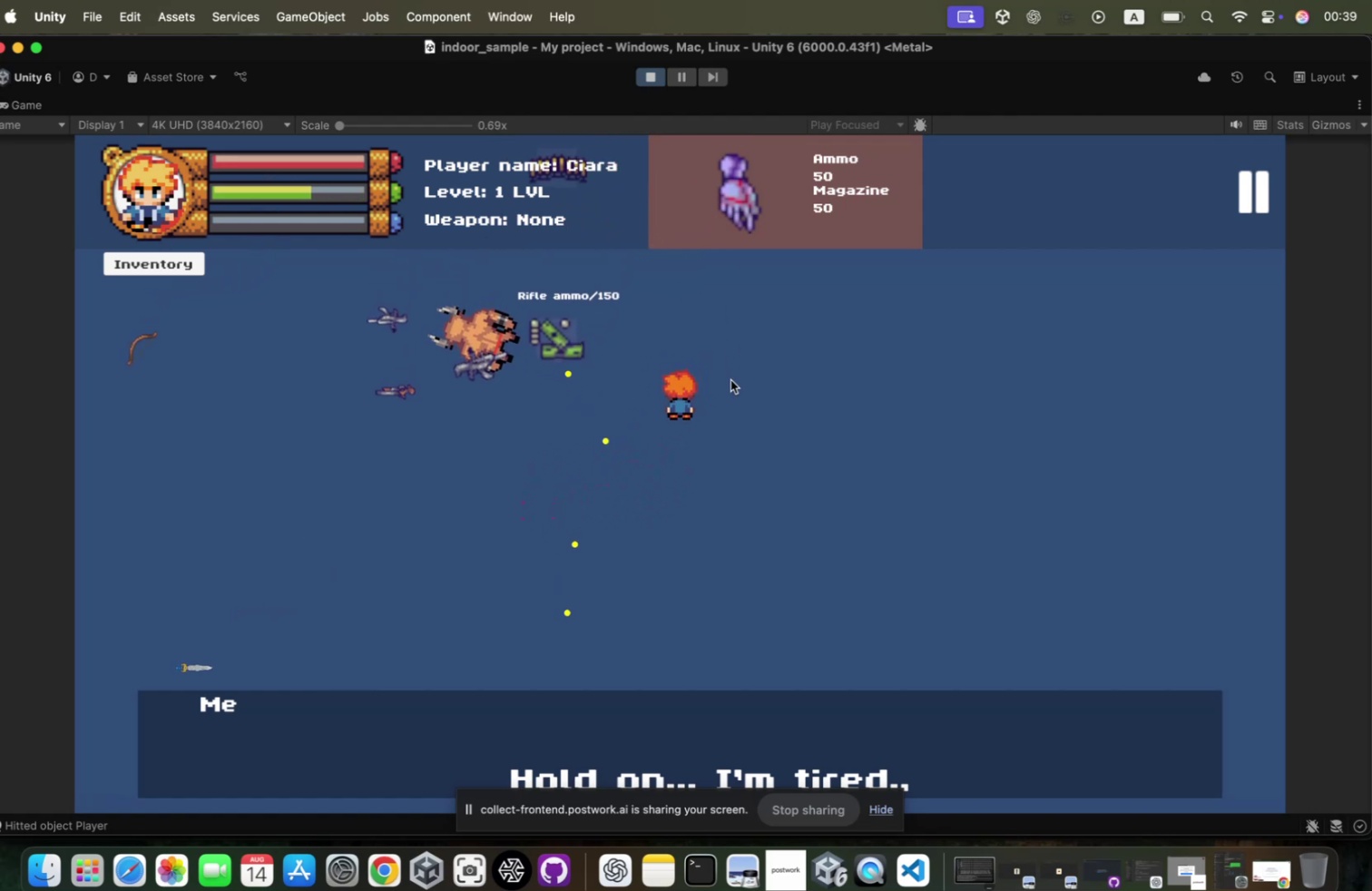 
hold_key(key=W, duration=0.35)
 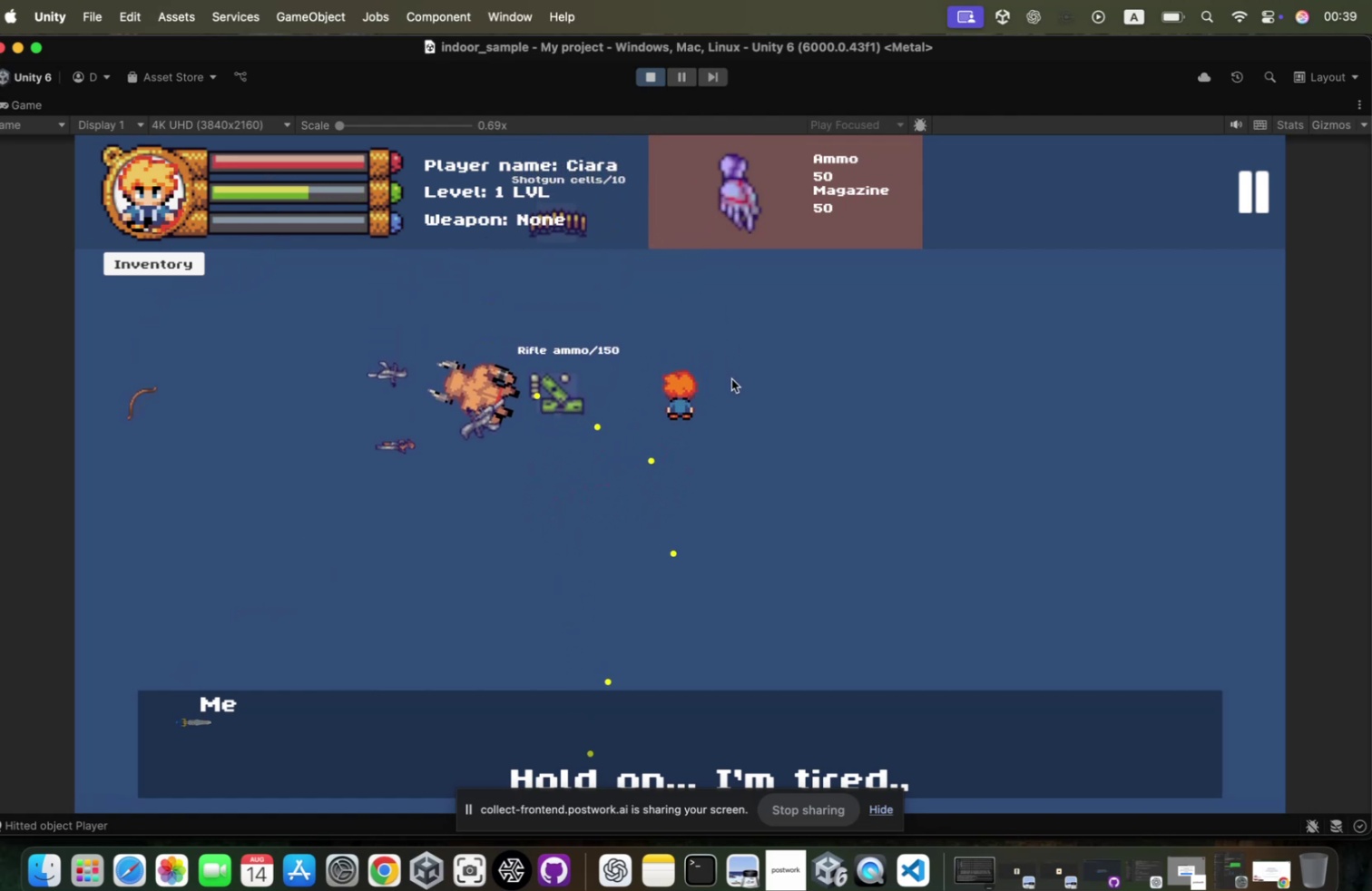 
hold_key(key=W, duration=0.47)
 